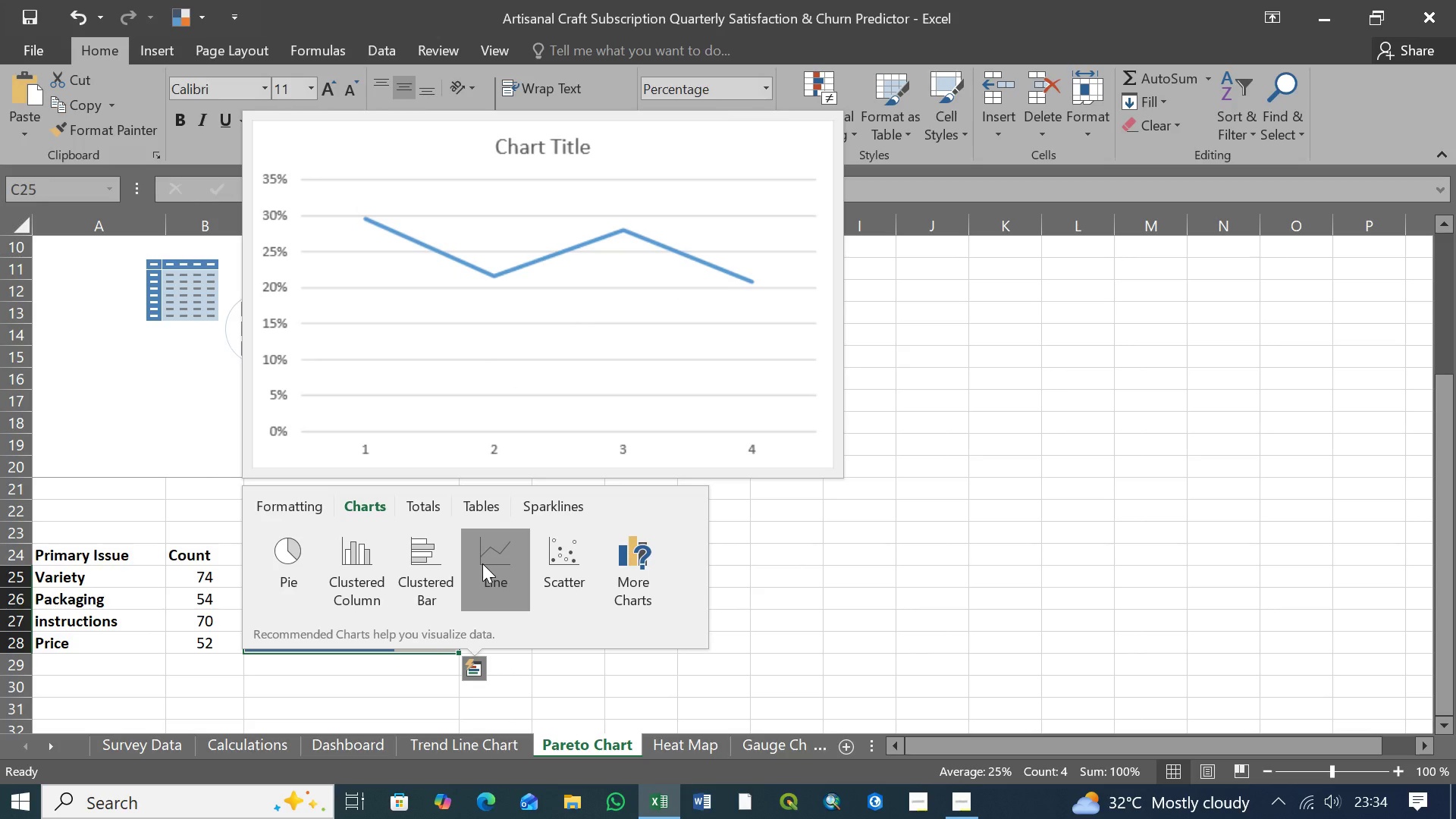 
wait(14.16)
 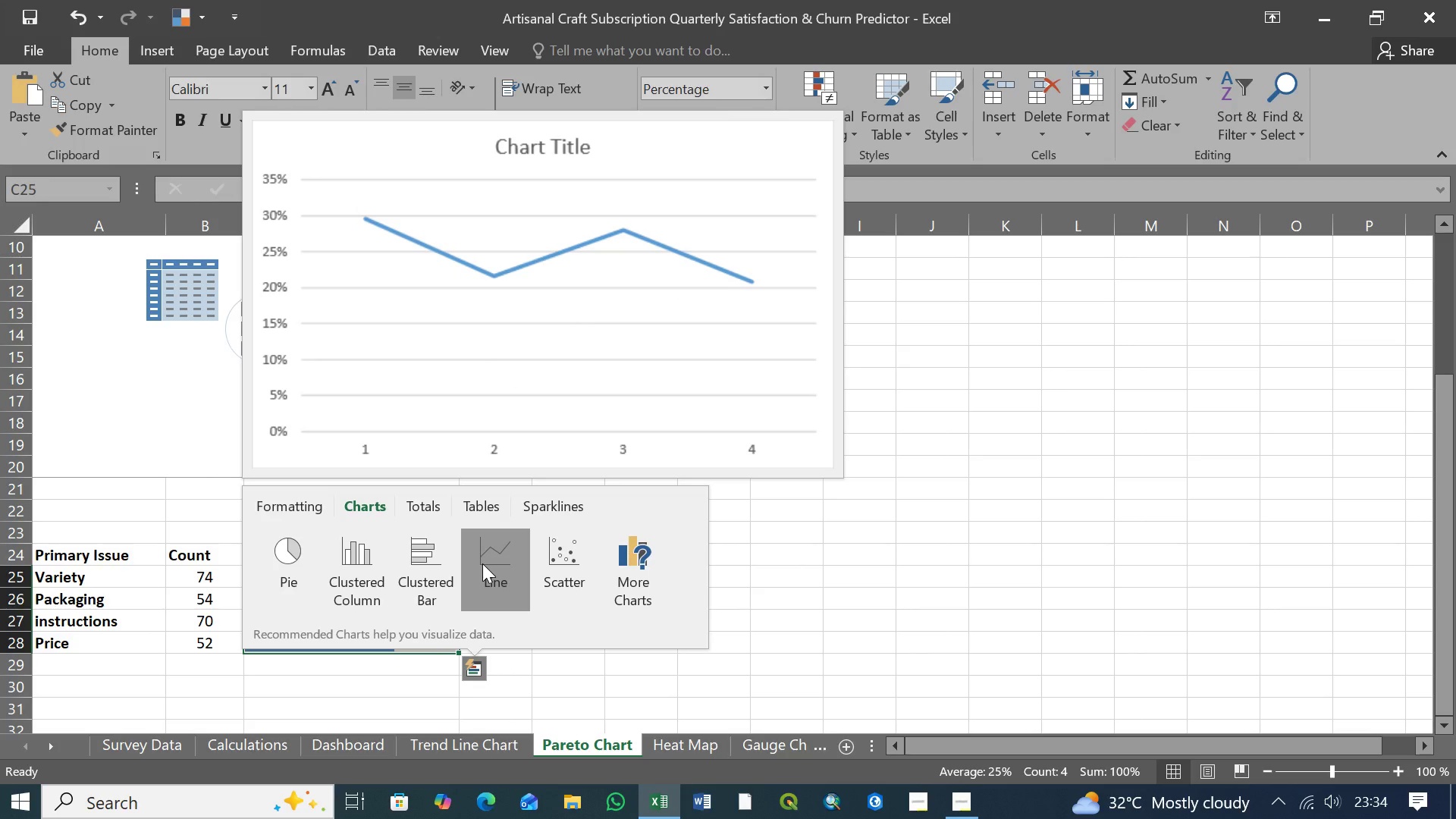 
left_click([425, 507])
 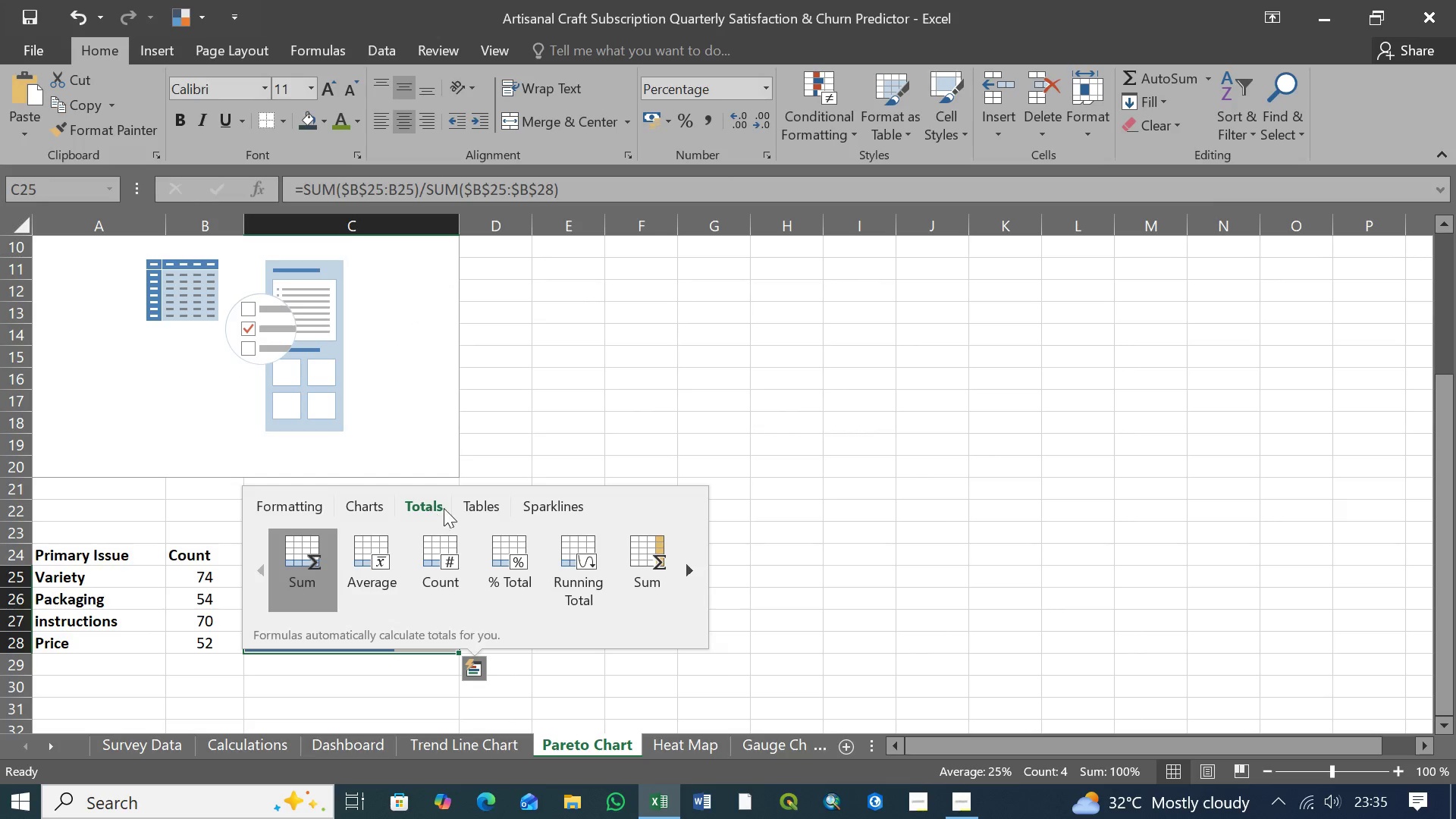 
left_click([471, 508])
 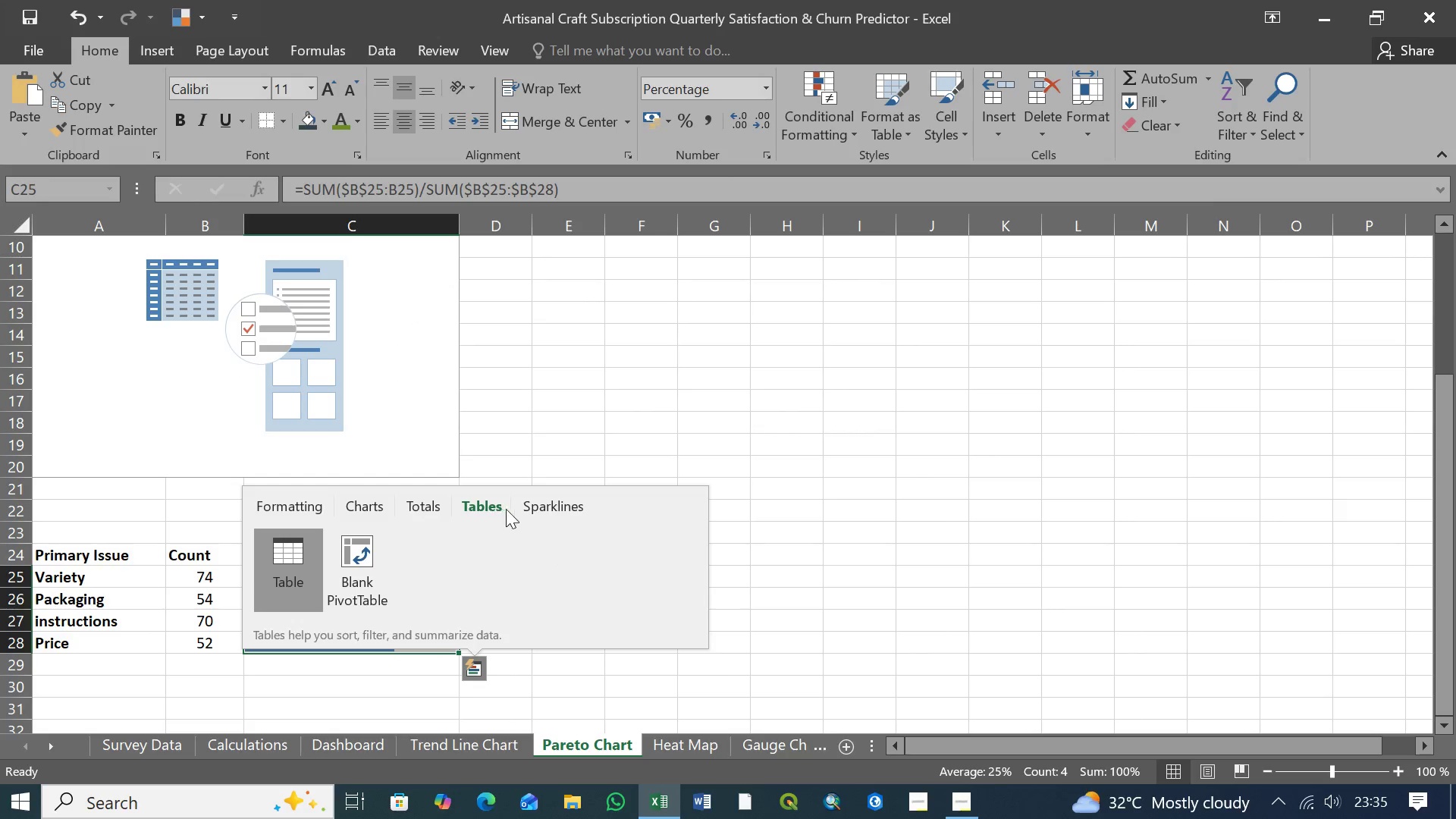 
left_click([543, 508])
 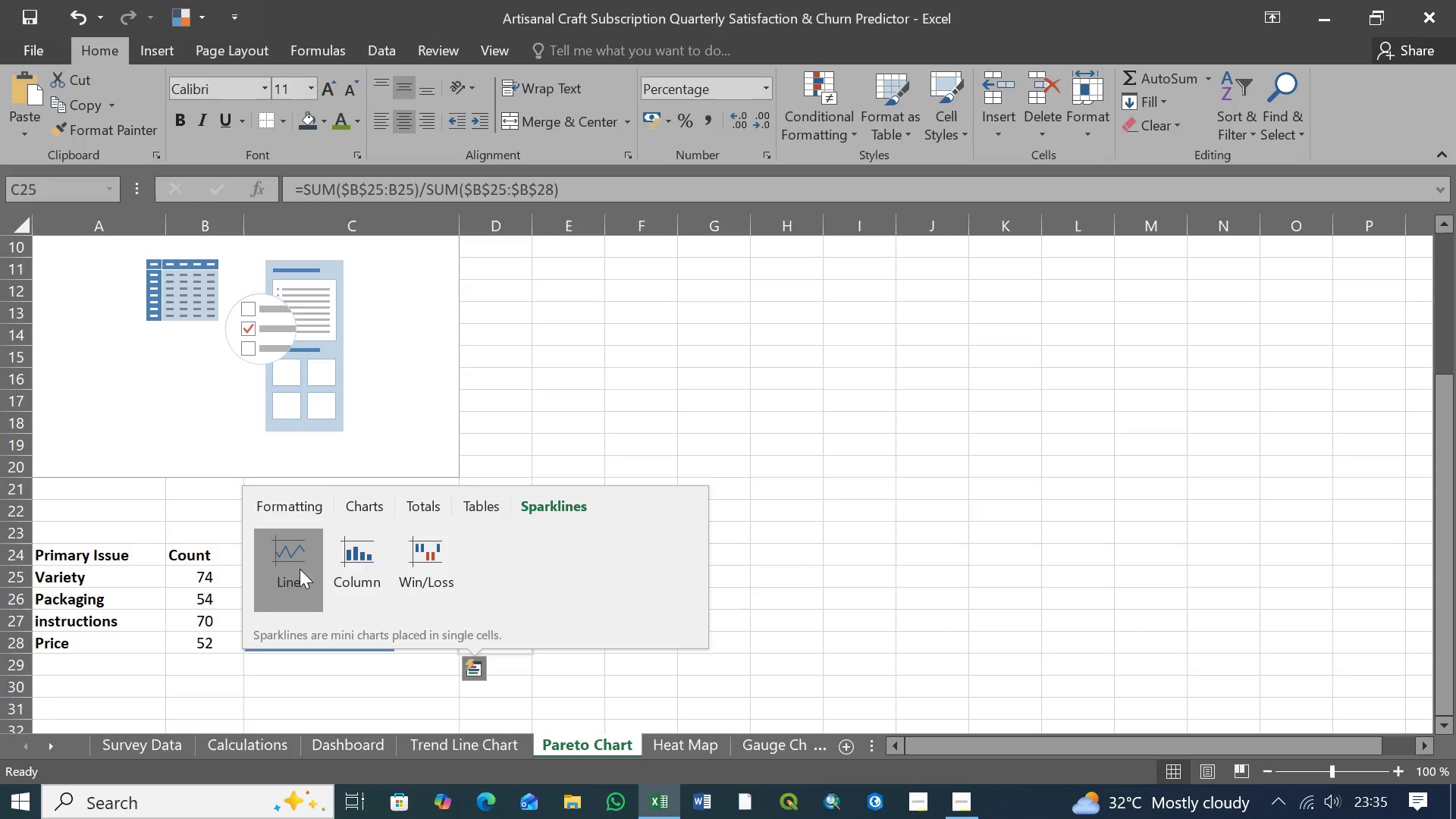 
wait(7.5)
 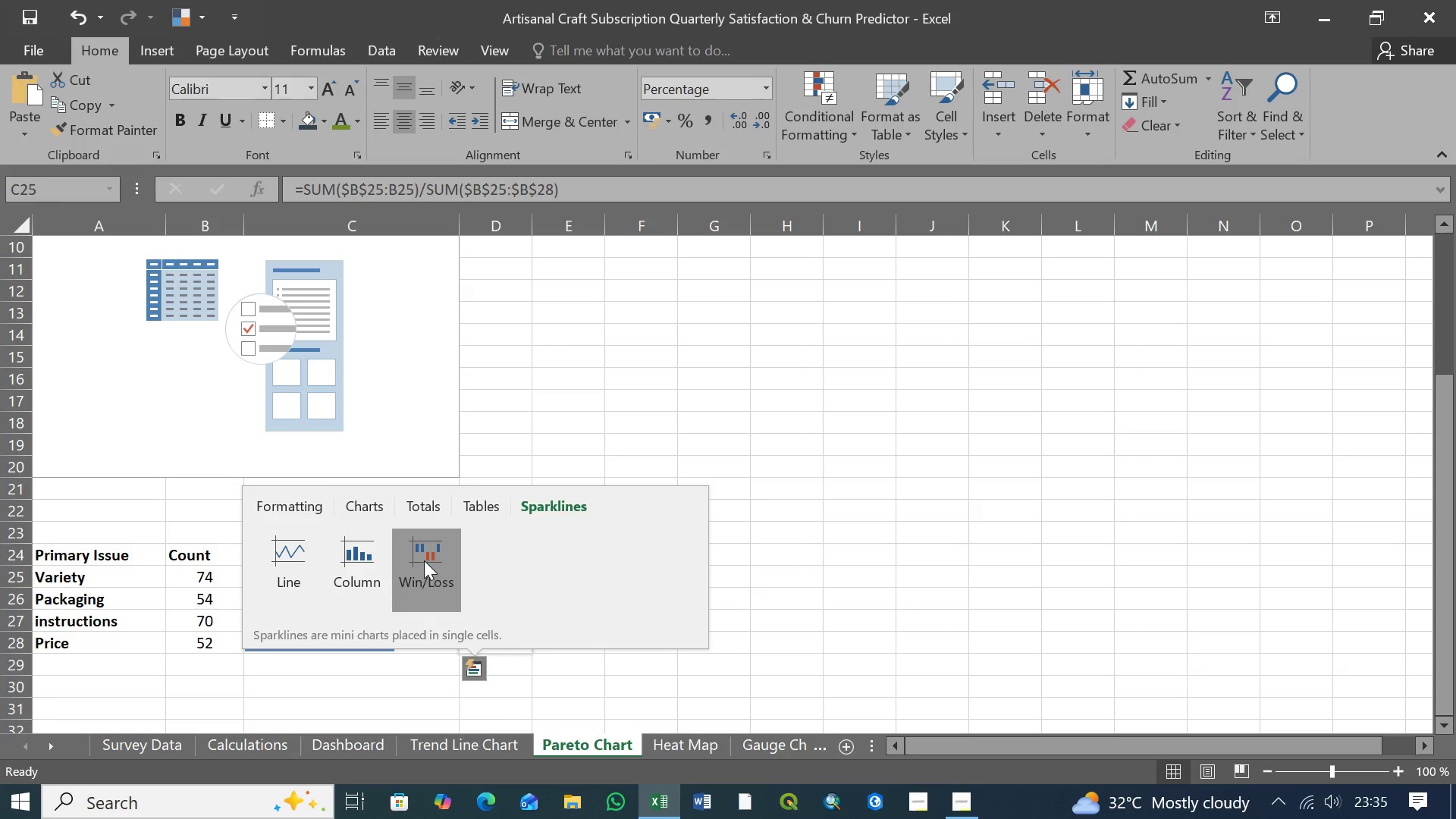 
left_click([301, 513])
 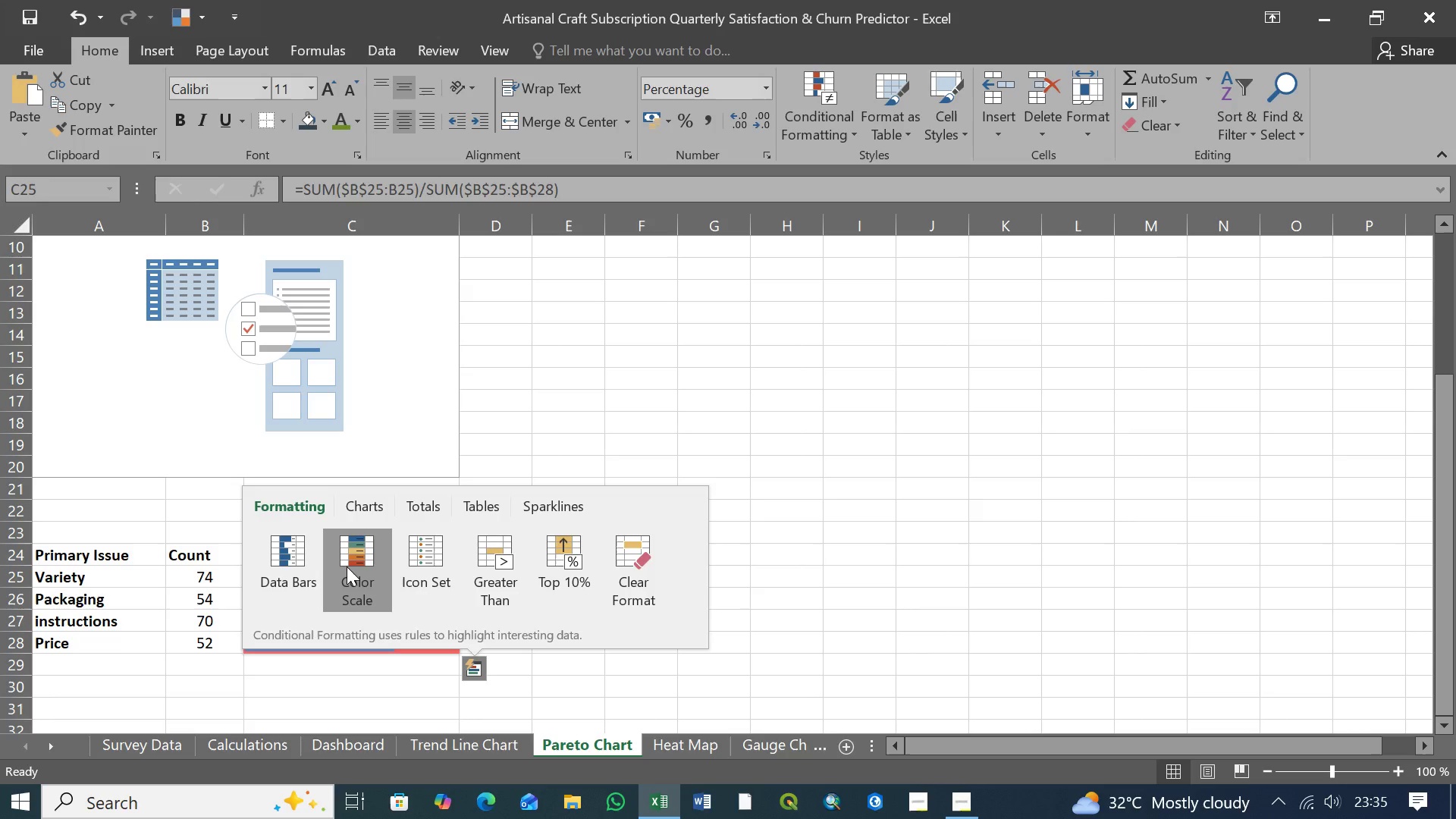 
wait(15.31)
 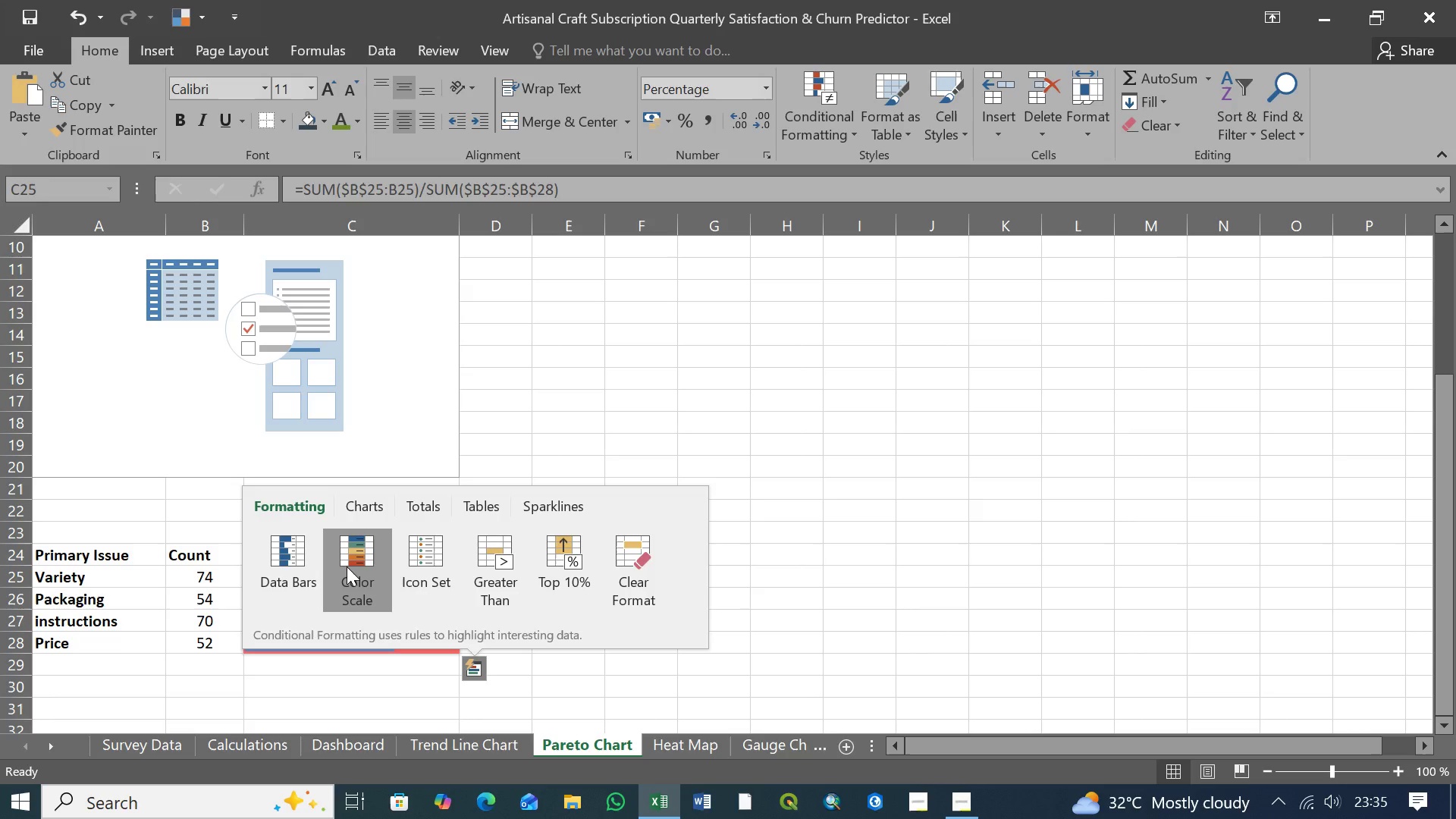 
left_click([358, 565])
 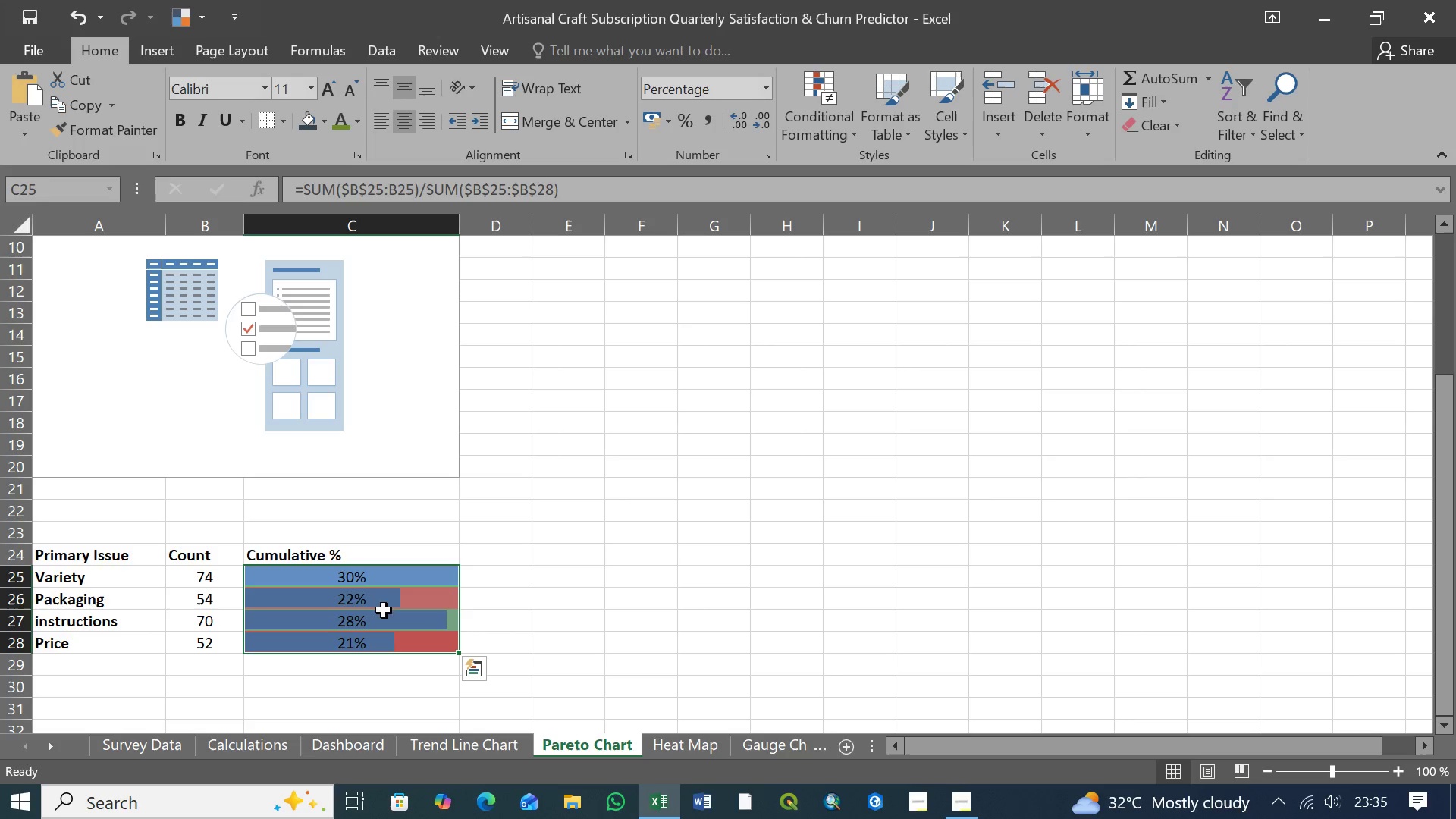 
left_click([474, 677])
 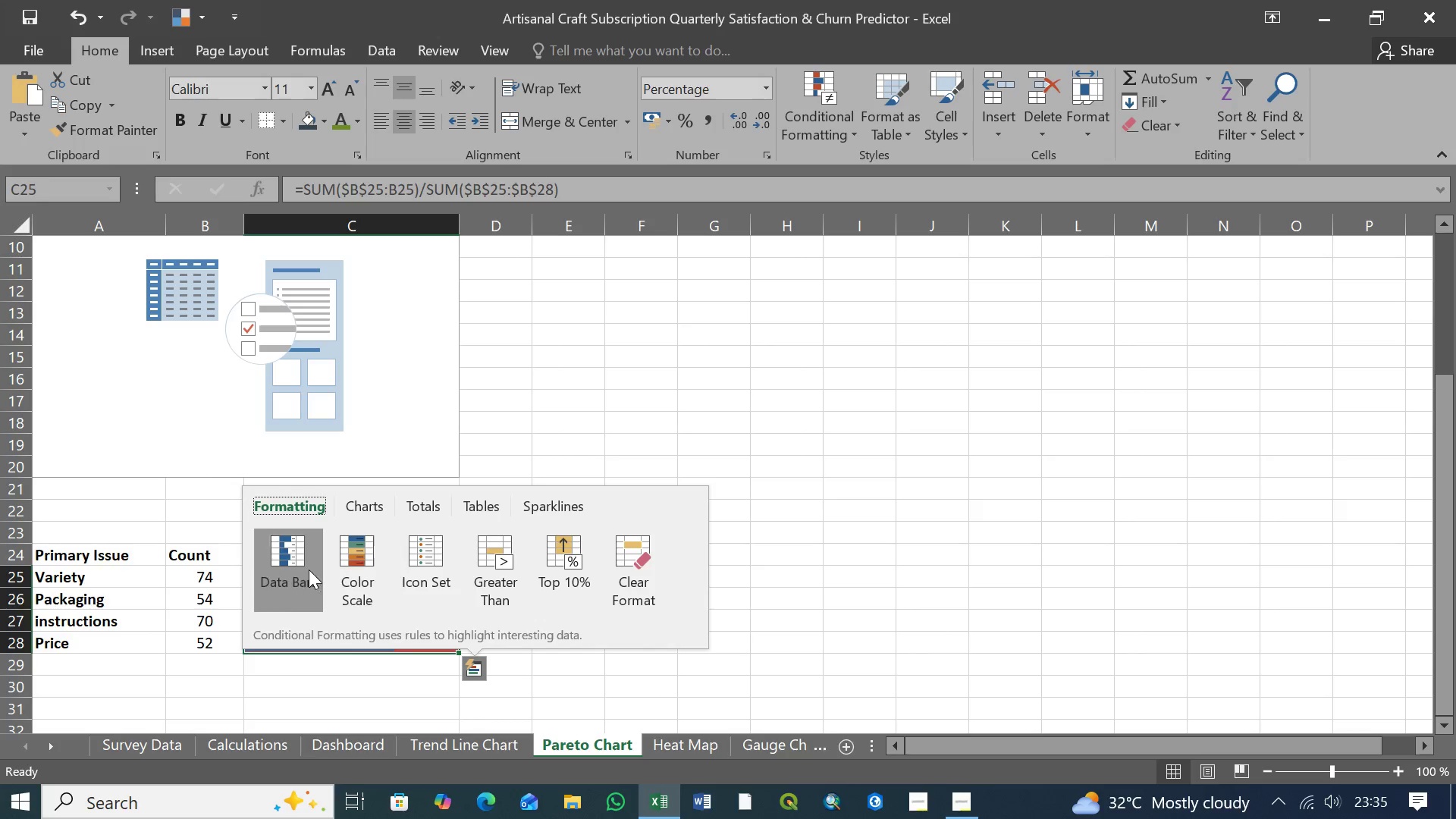 
left_click([291, 563])
 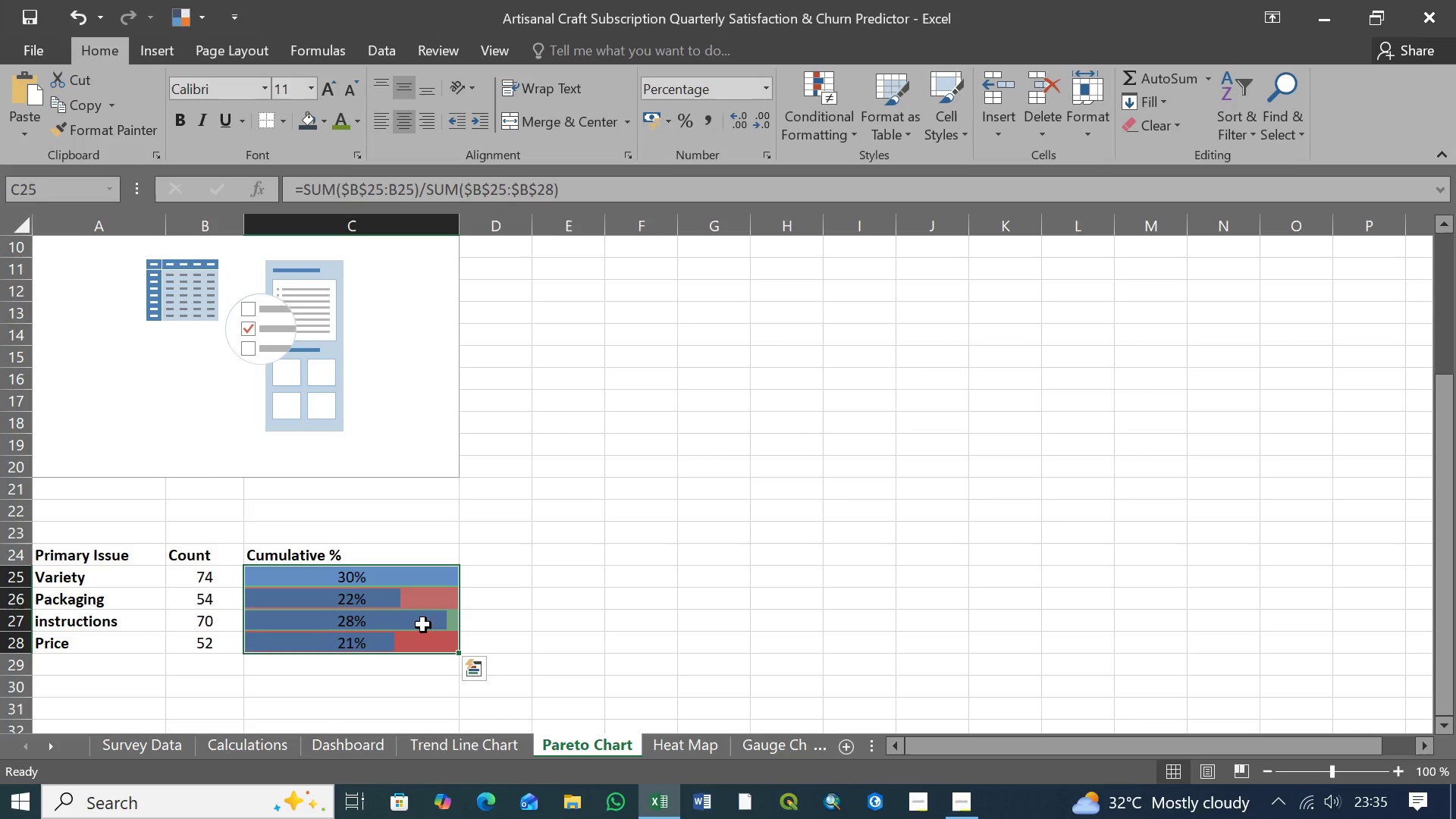 
left_click([544, 628])
 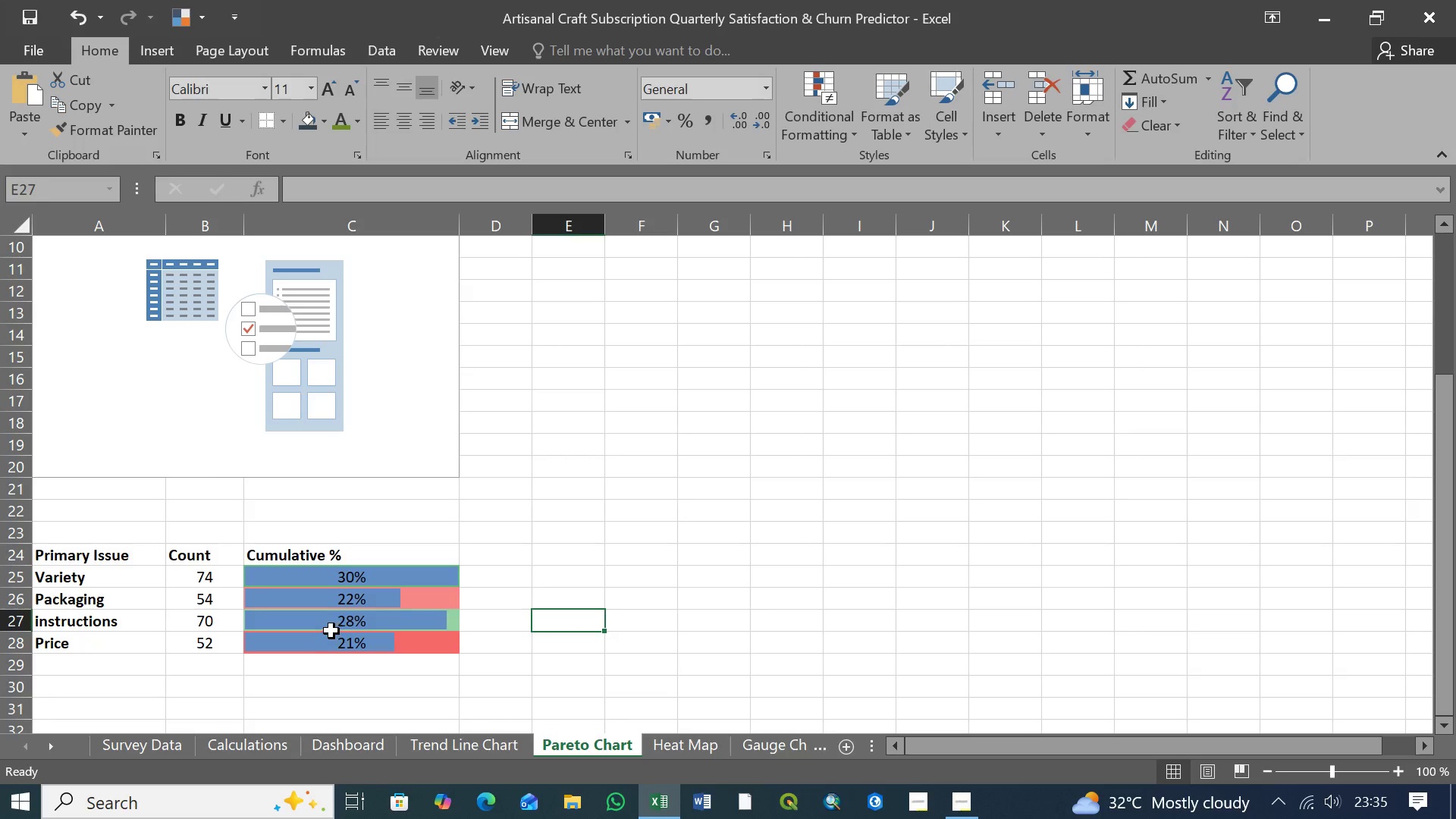 
left_click([423, 615])
 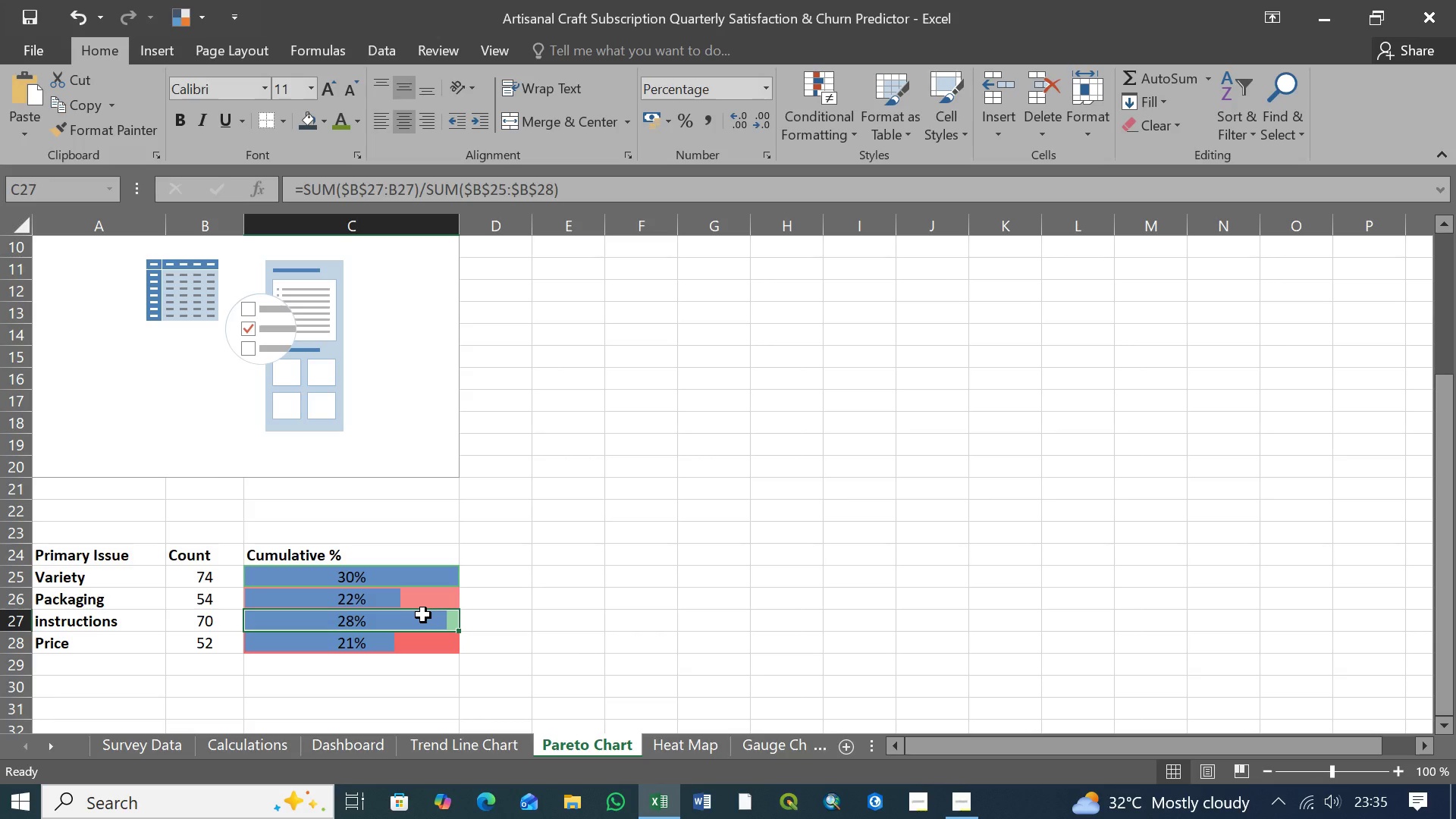 
key(Control+Z)
 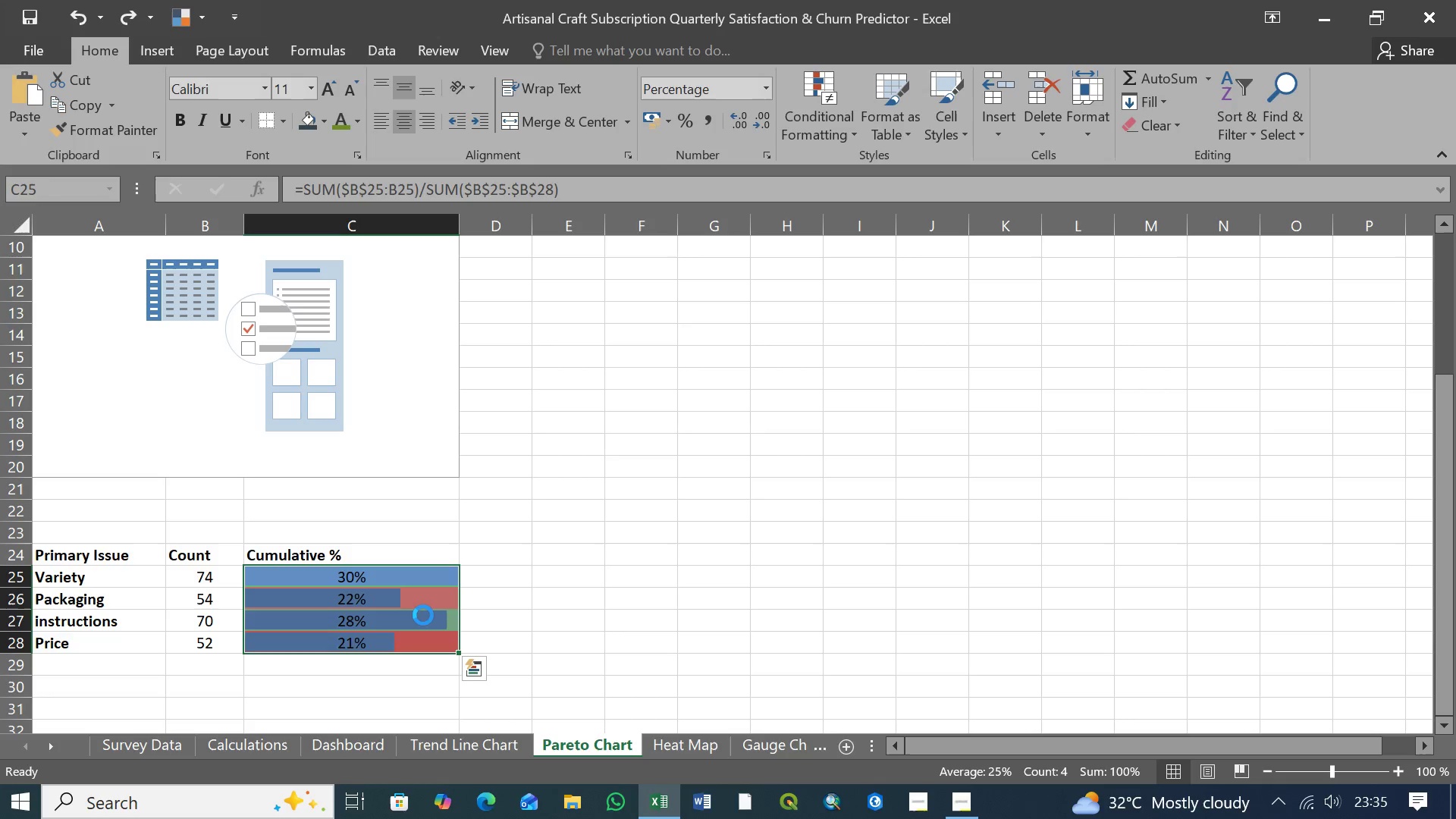 
key(Control+Z)
 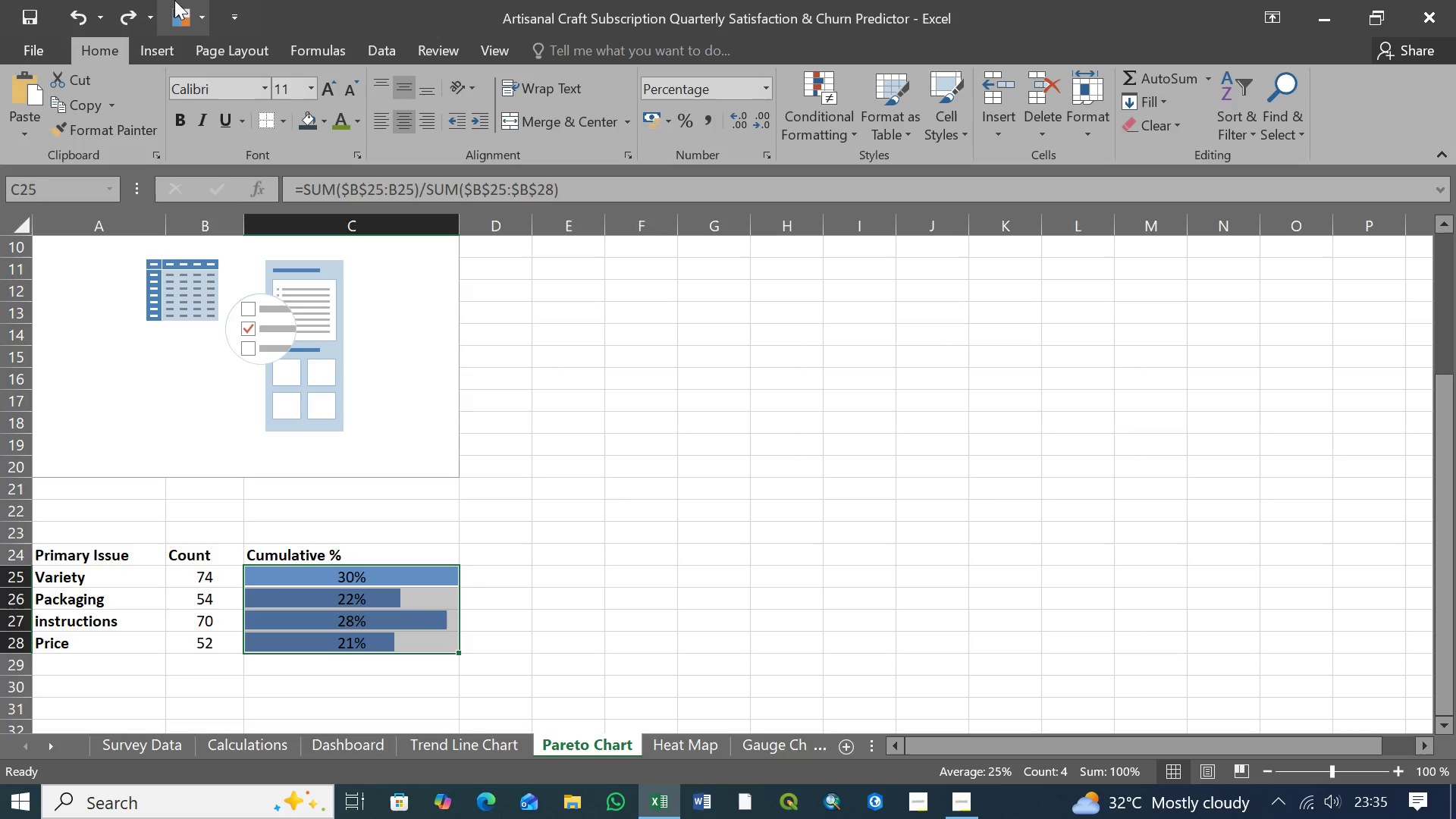 
wait(5.41)
 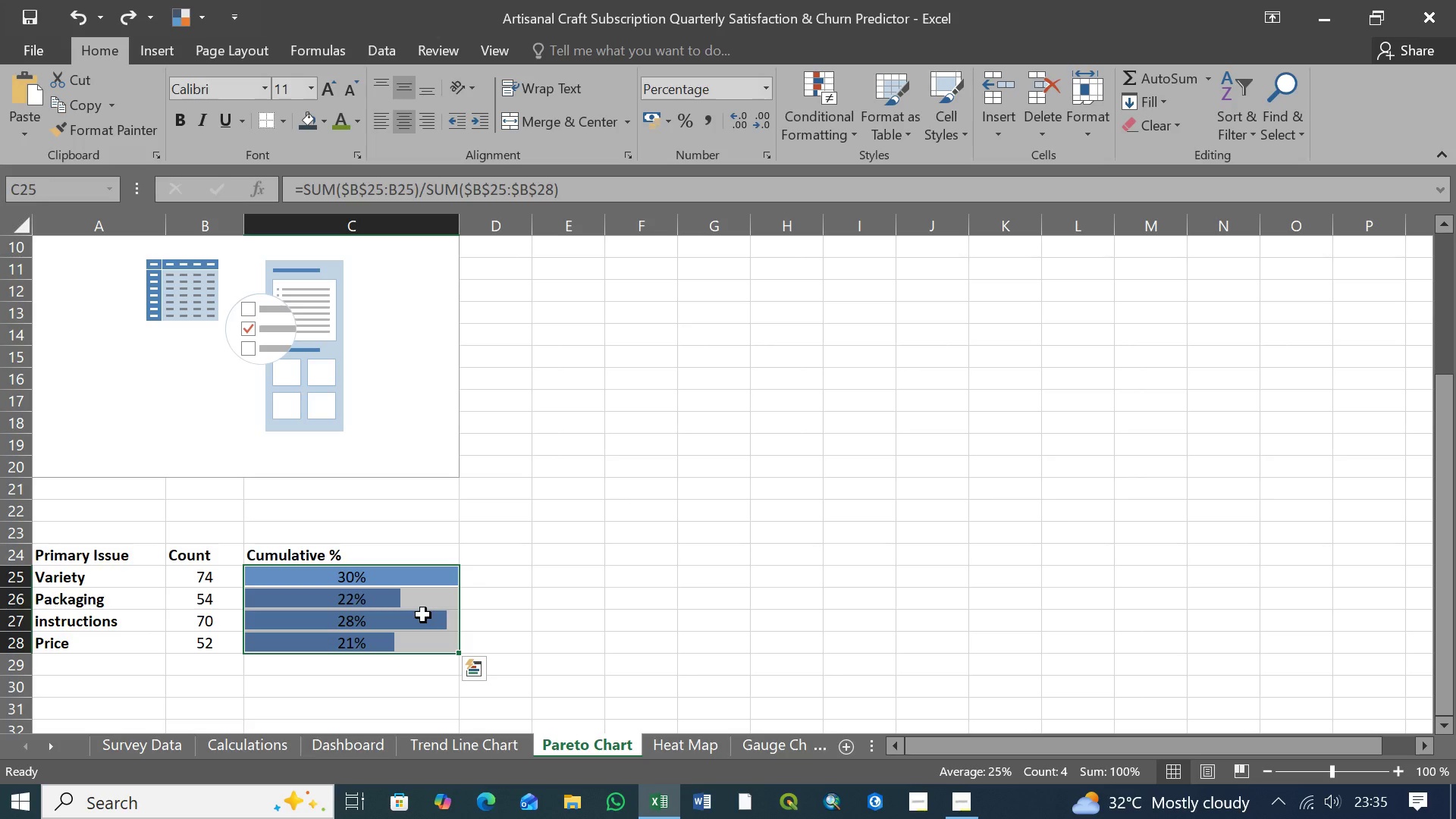 
left_click([853, 133])
 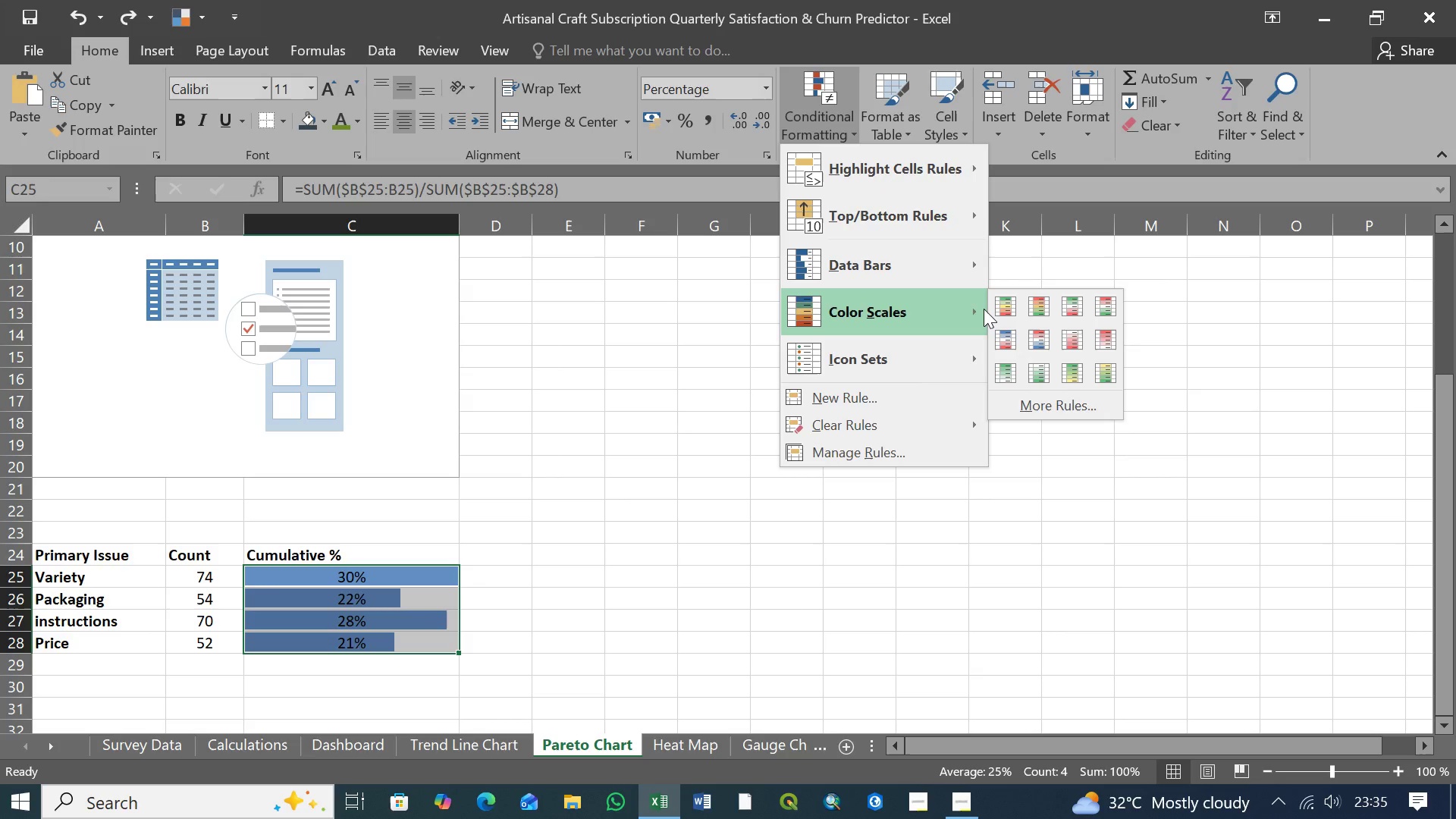 
left_click([1036, 399])
 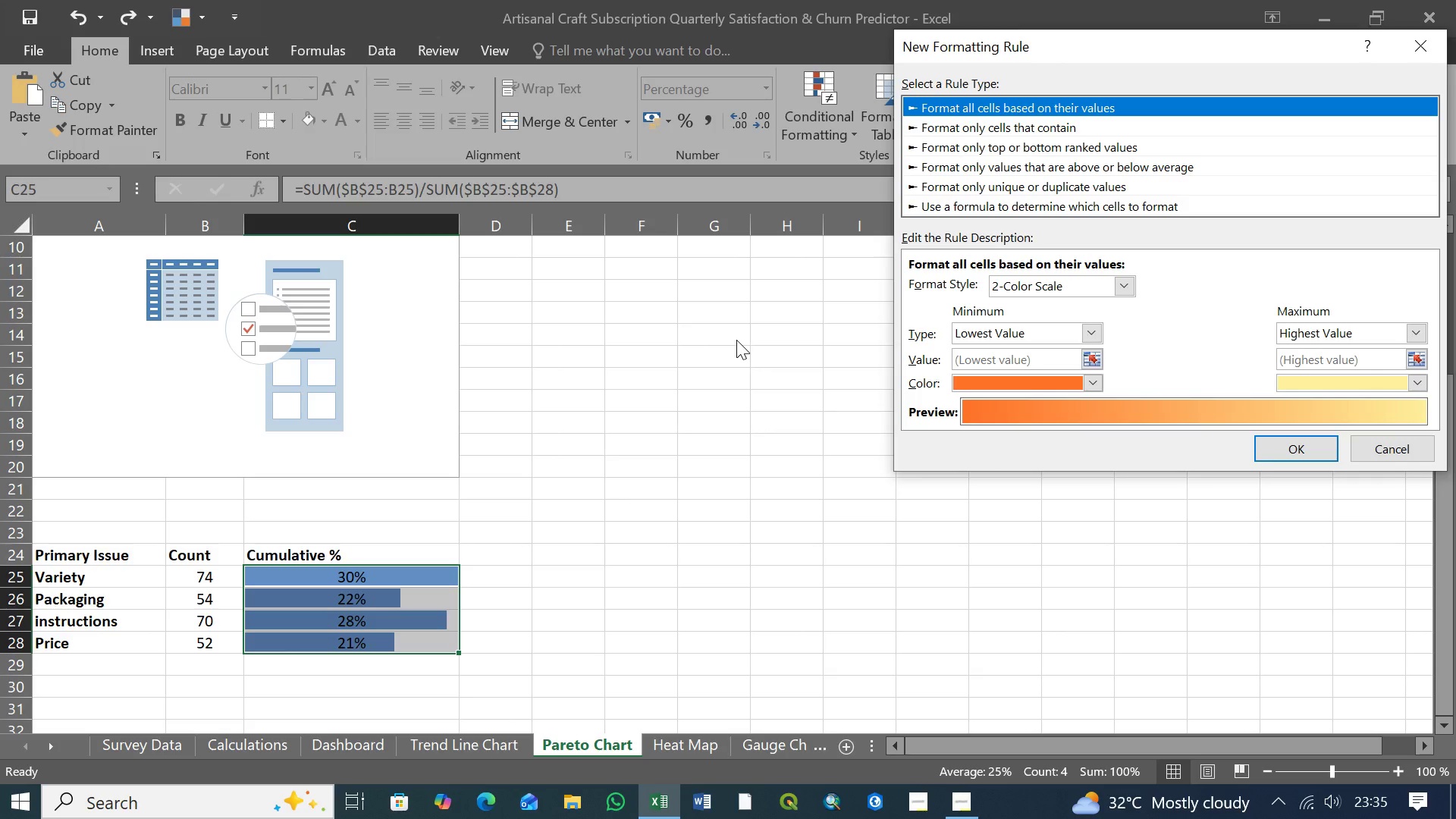 
wait(10.11)
 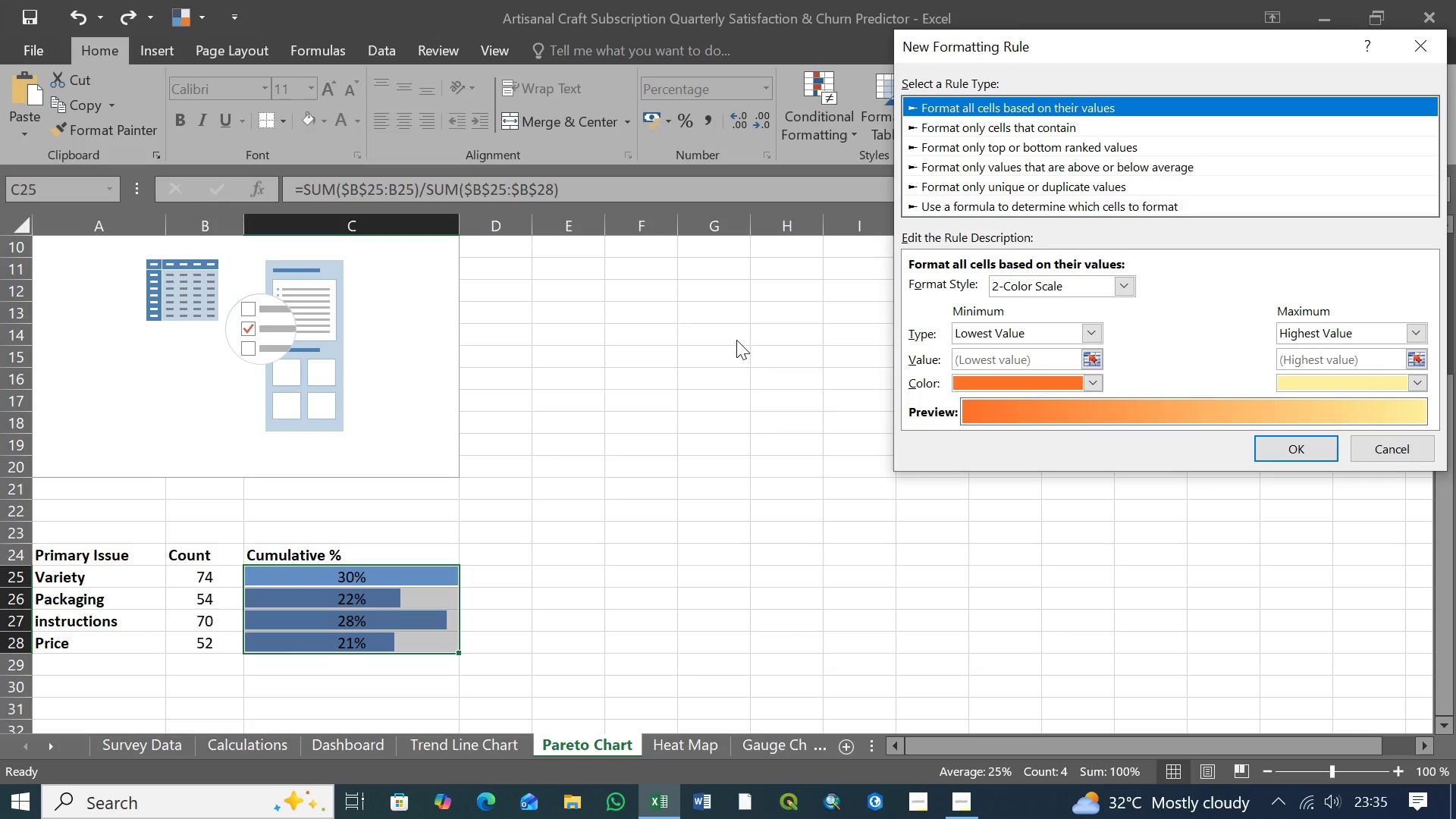 
left_click([1128, 285])
 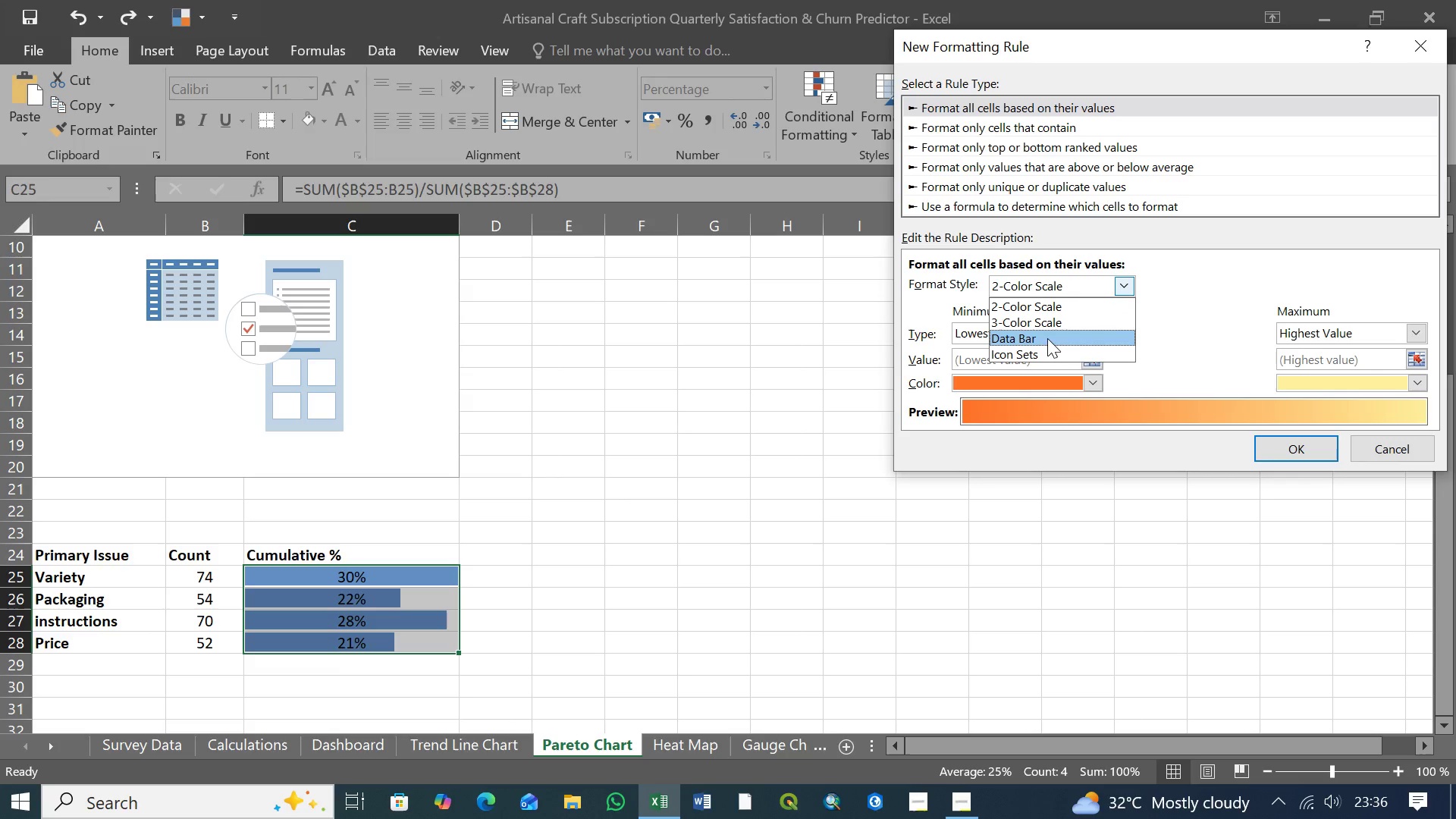 
left_click([1040, 342])
 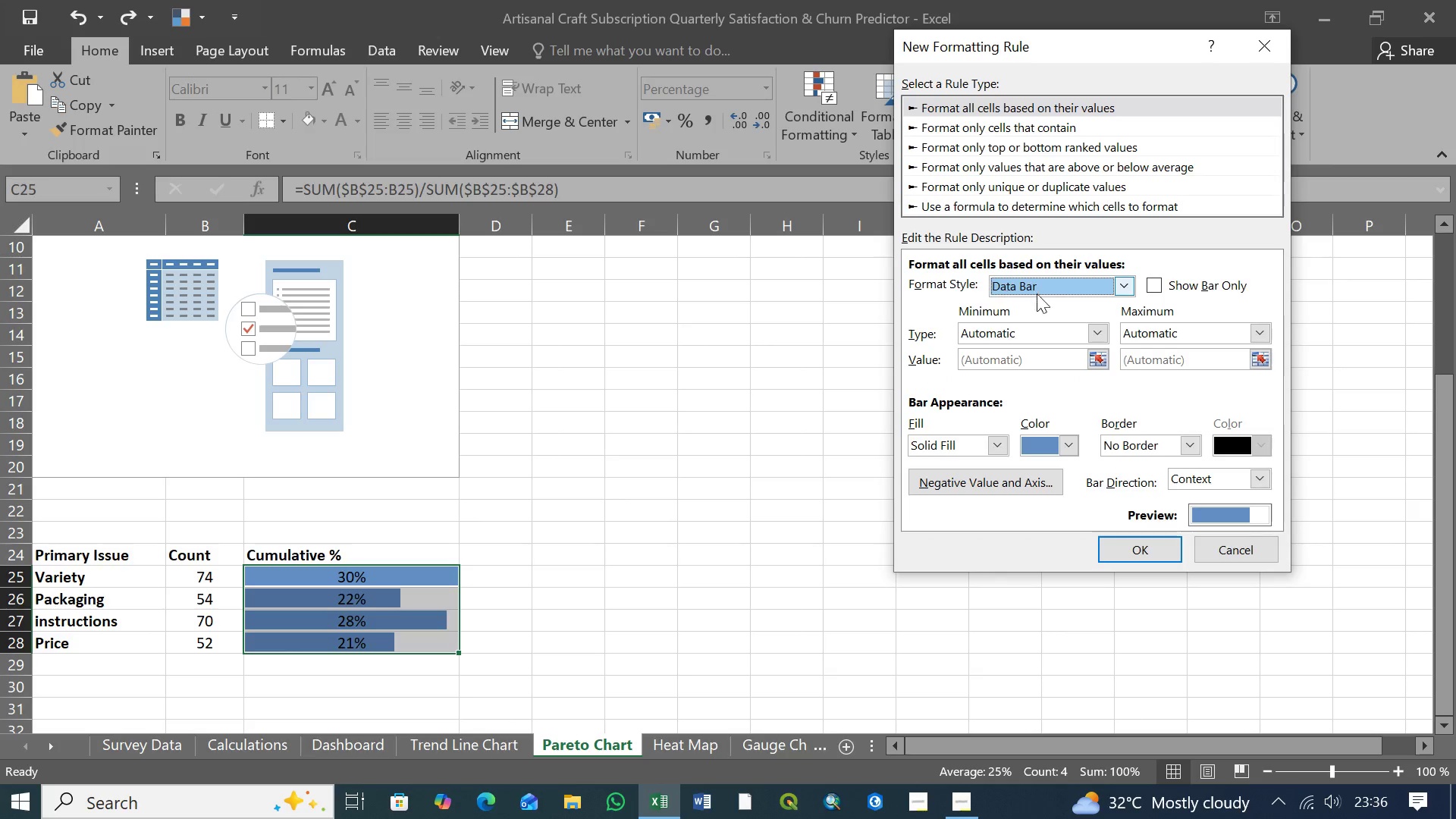 
left_click([1068, 446])
 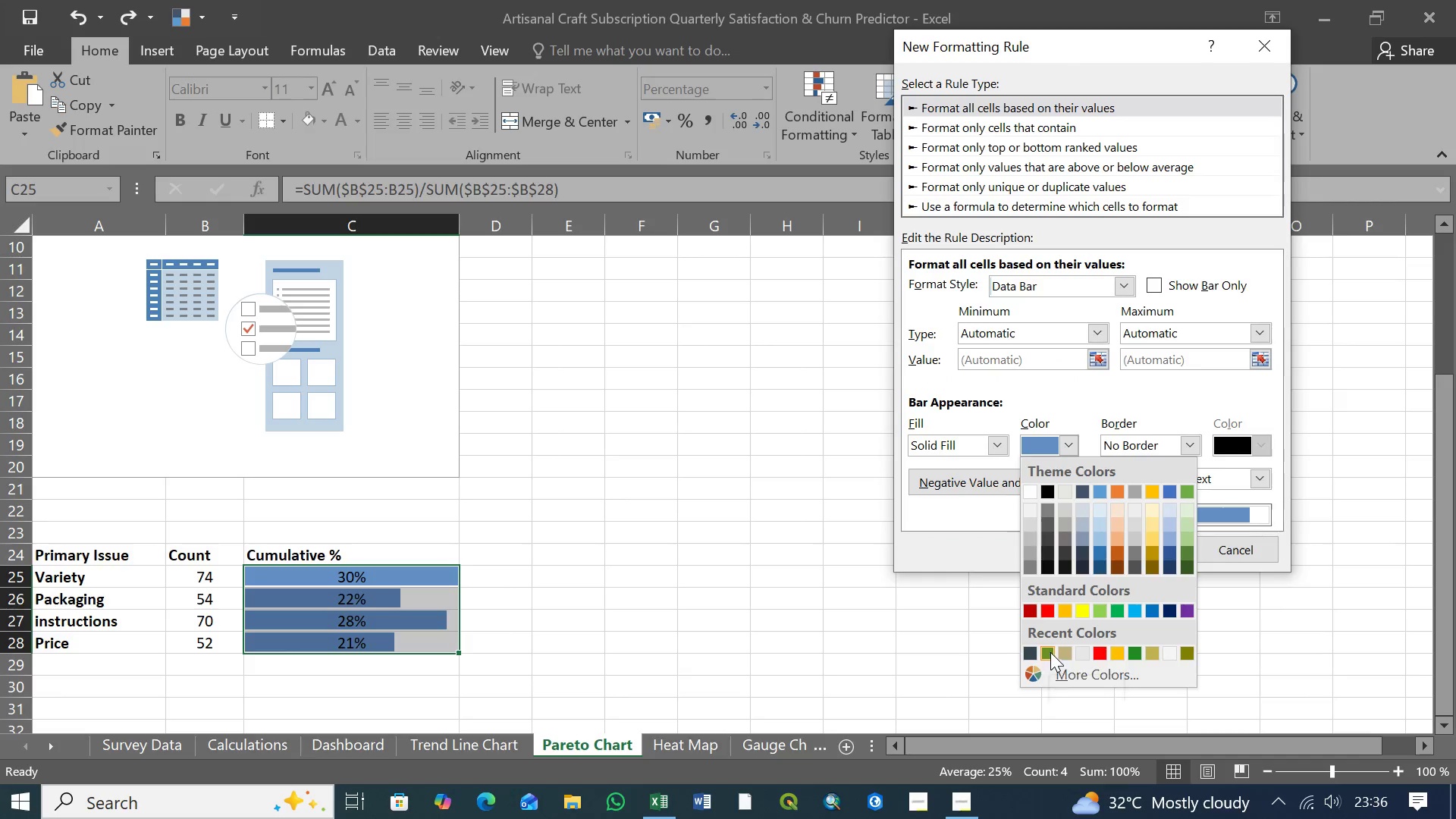 
wait(9.77)
 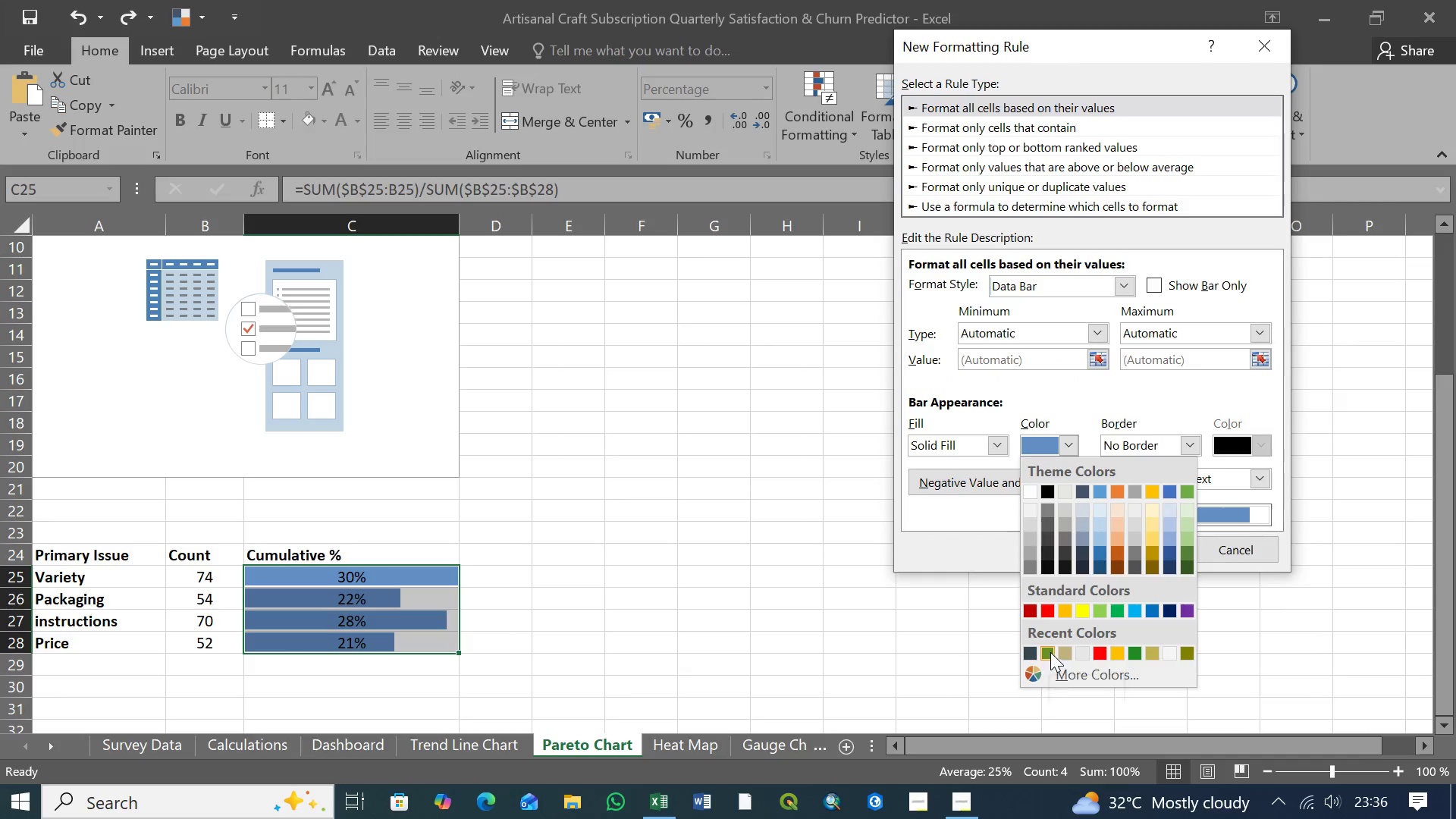 
left_click([1048, 654])
 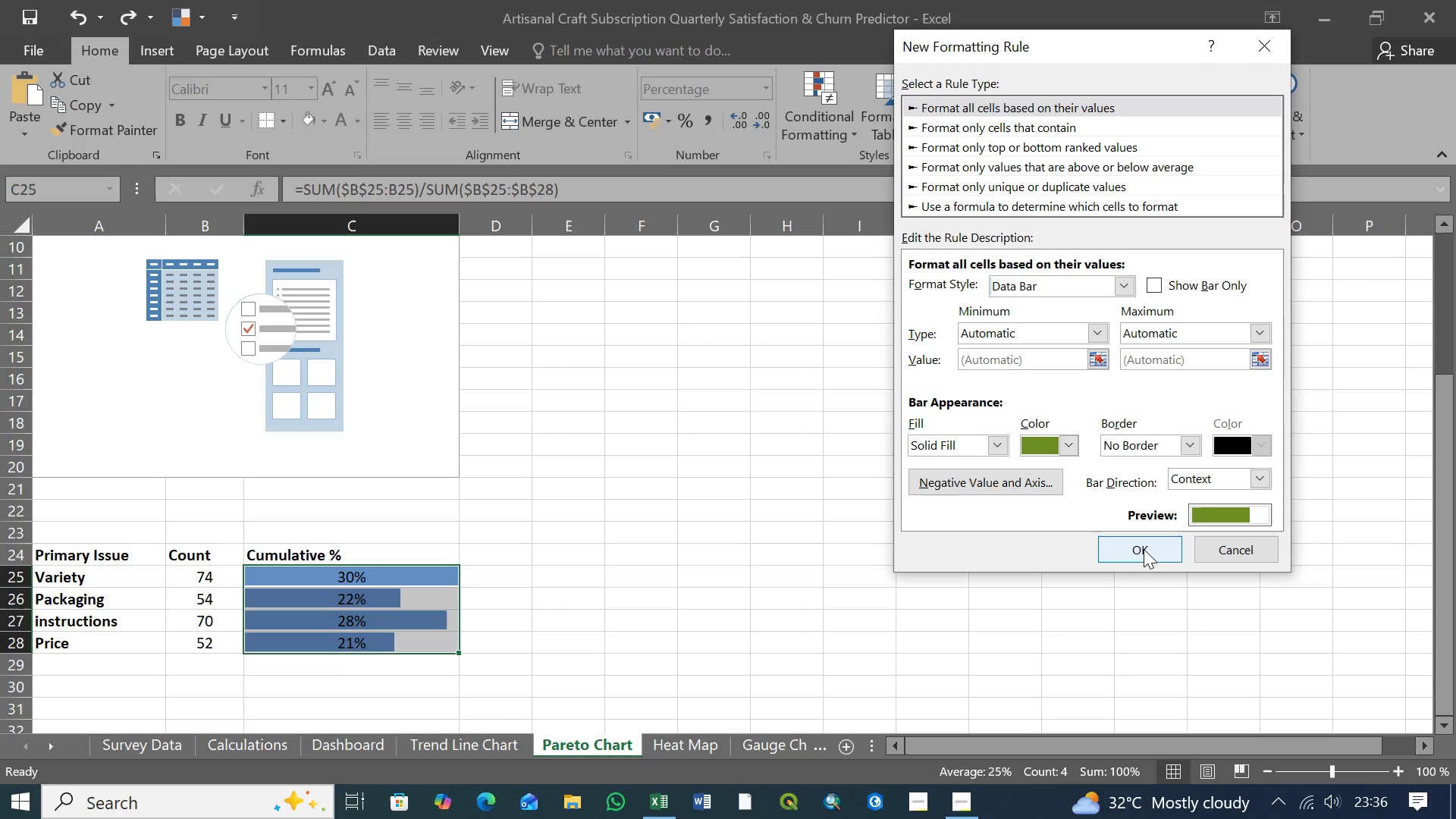 
wait(6.08)
 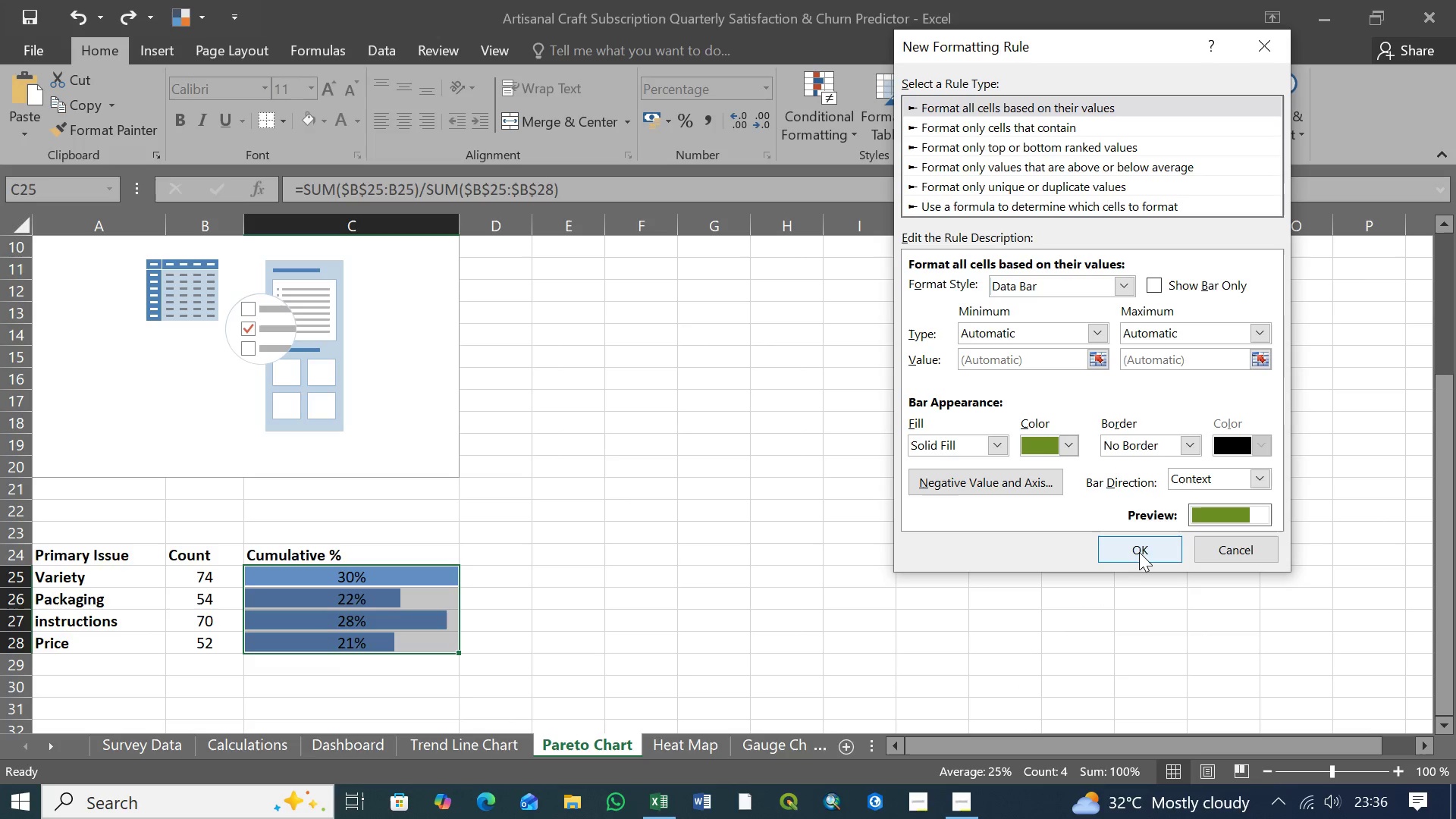 
left_click([1144, 549])
 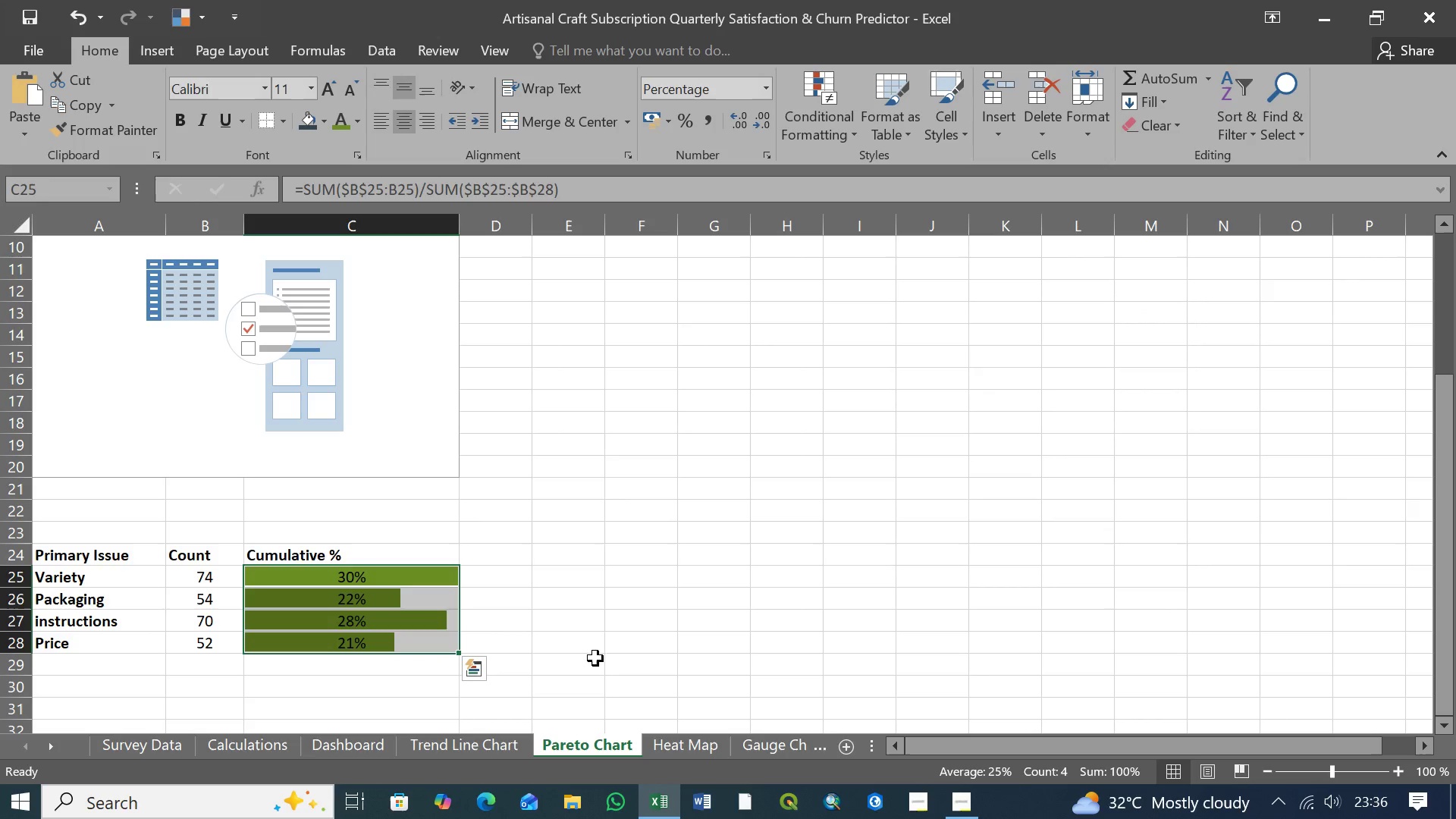 
left_click([556, 644])
 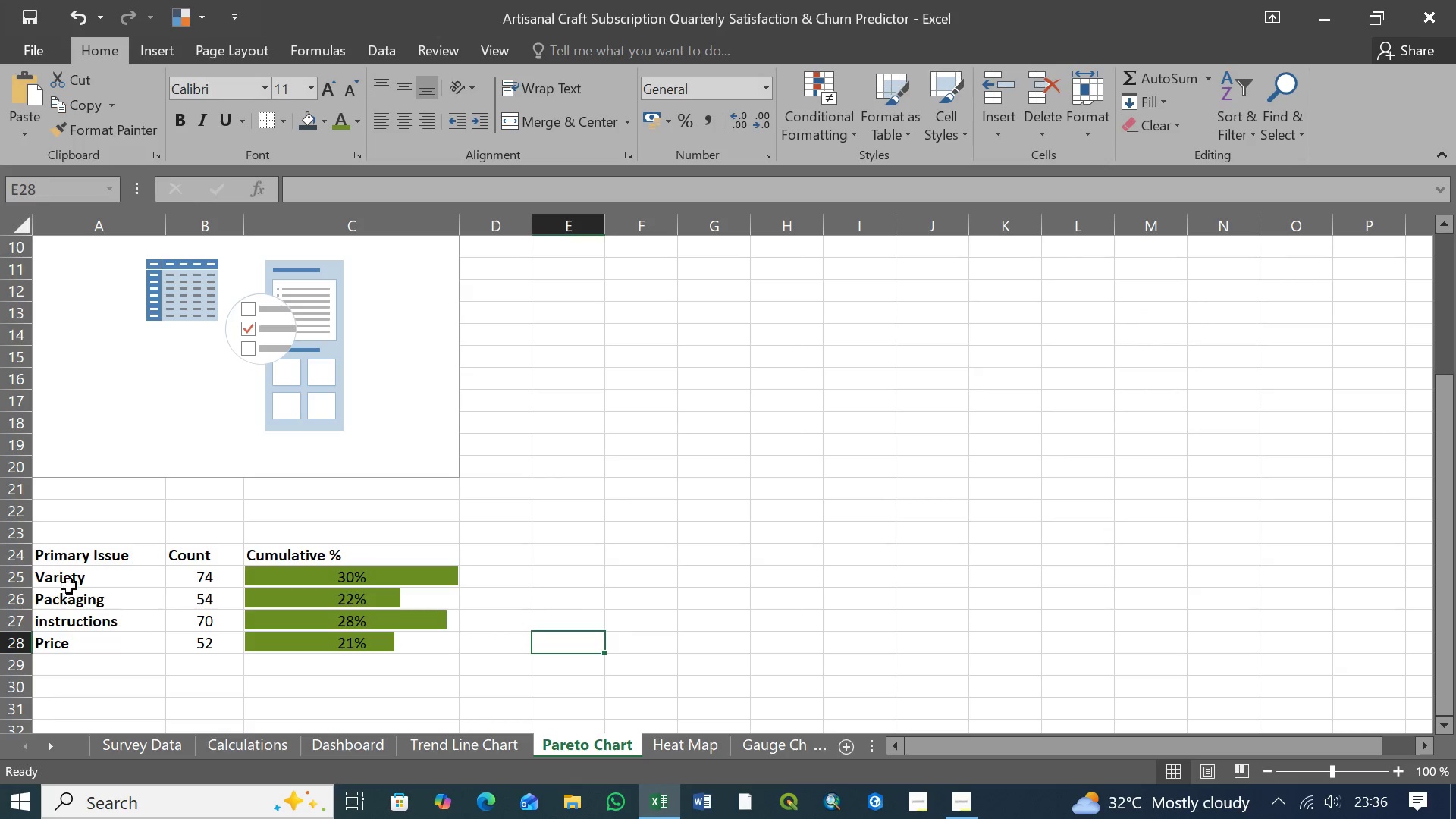 
left_click([62, 557])
 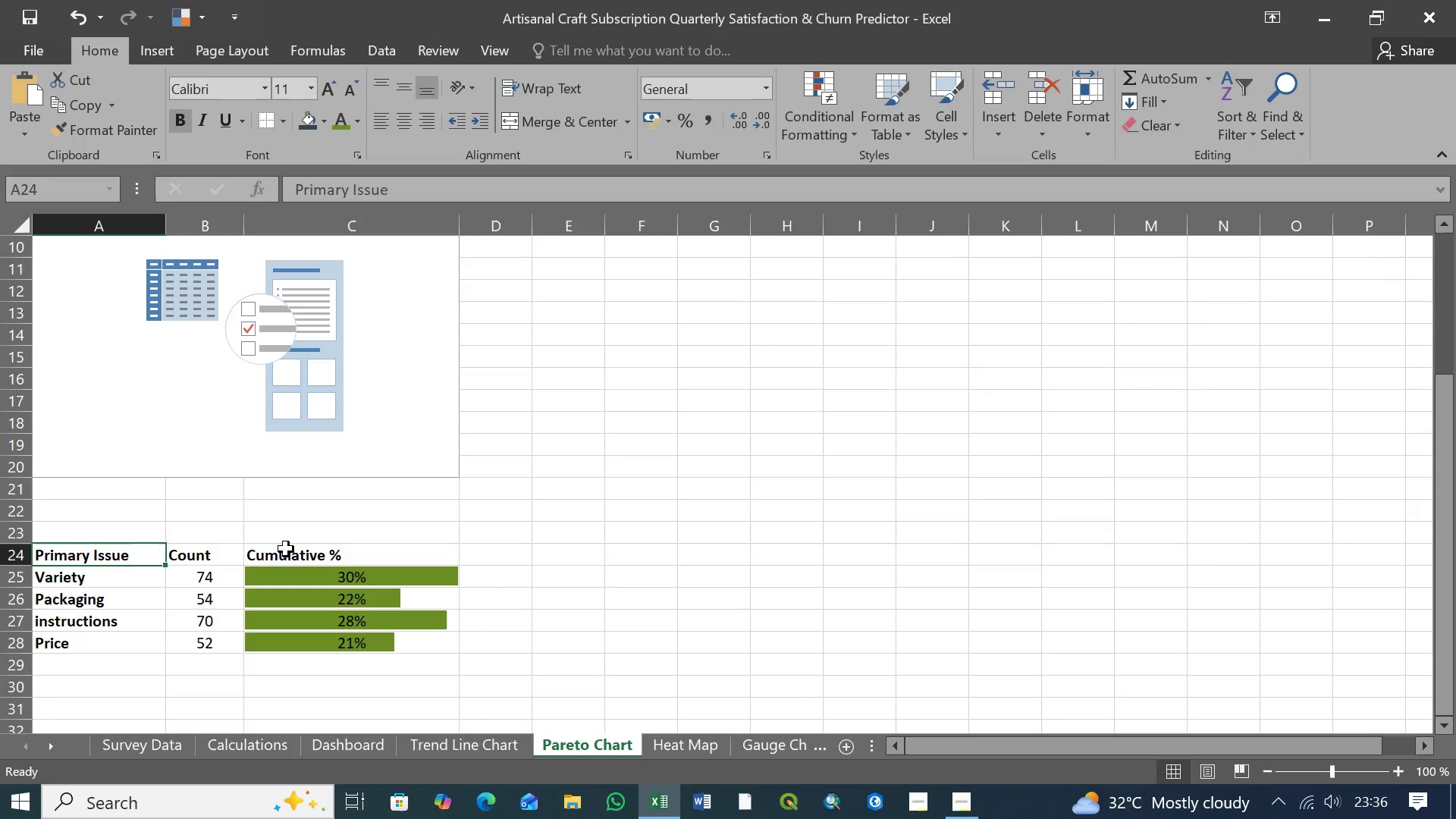 
left_click([289, 553])
 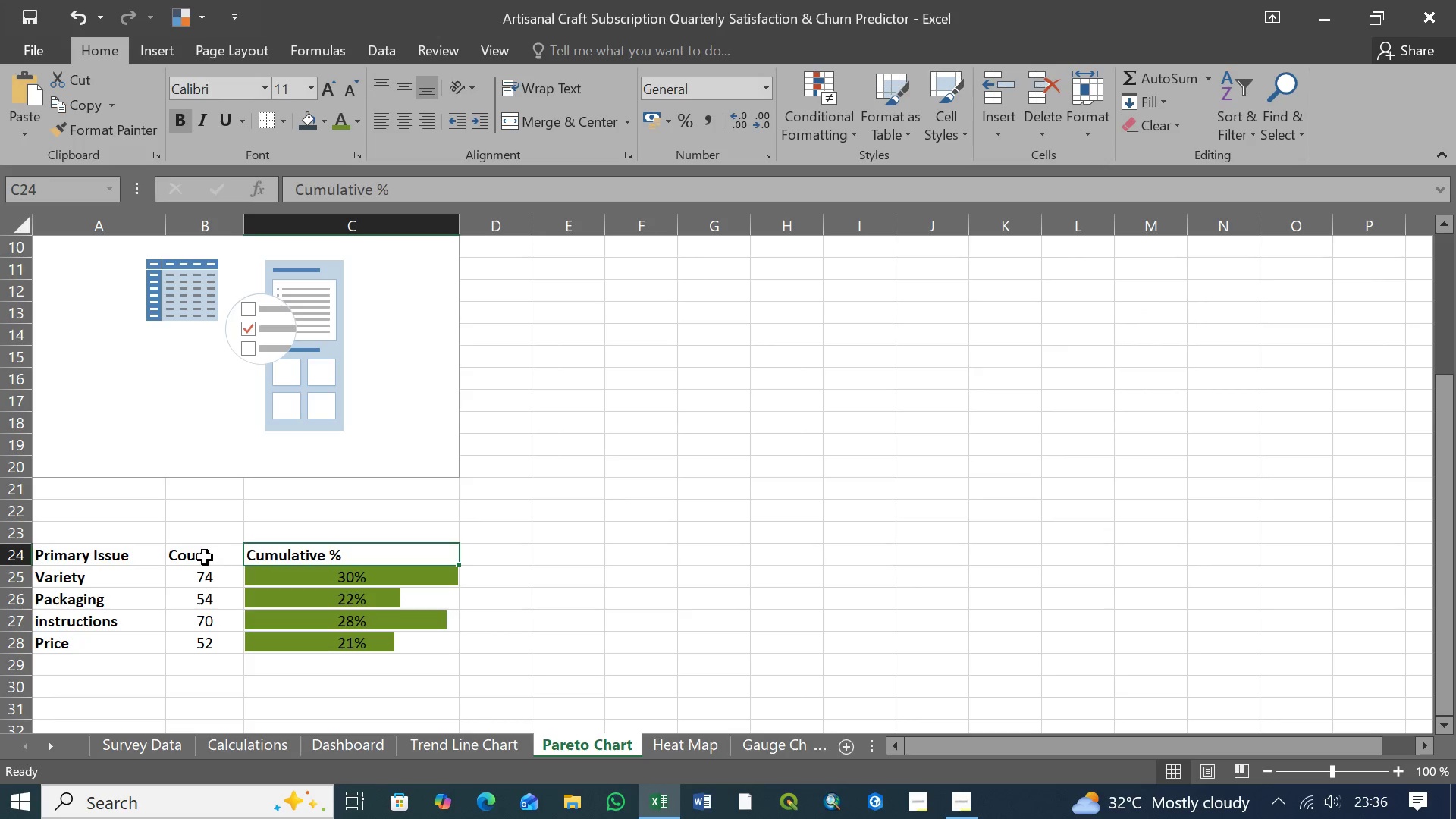 
left_click([205, 557])
 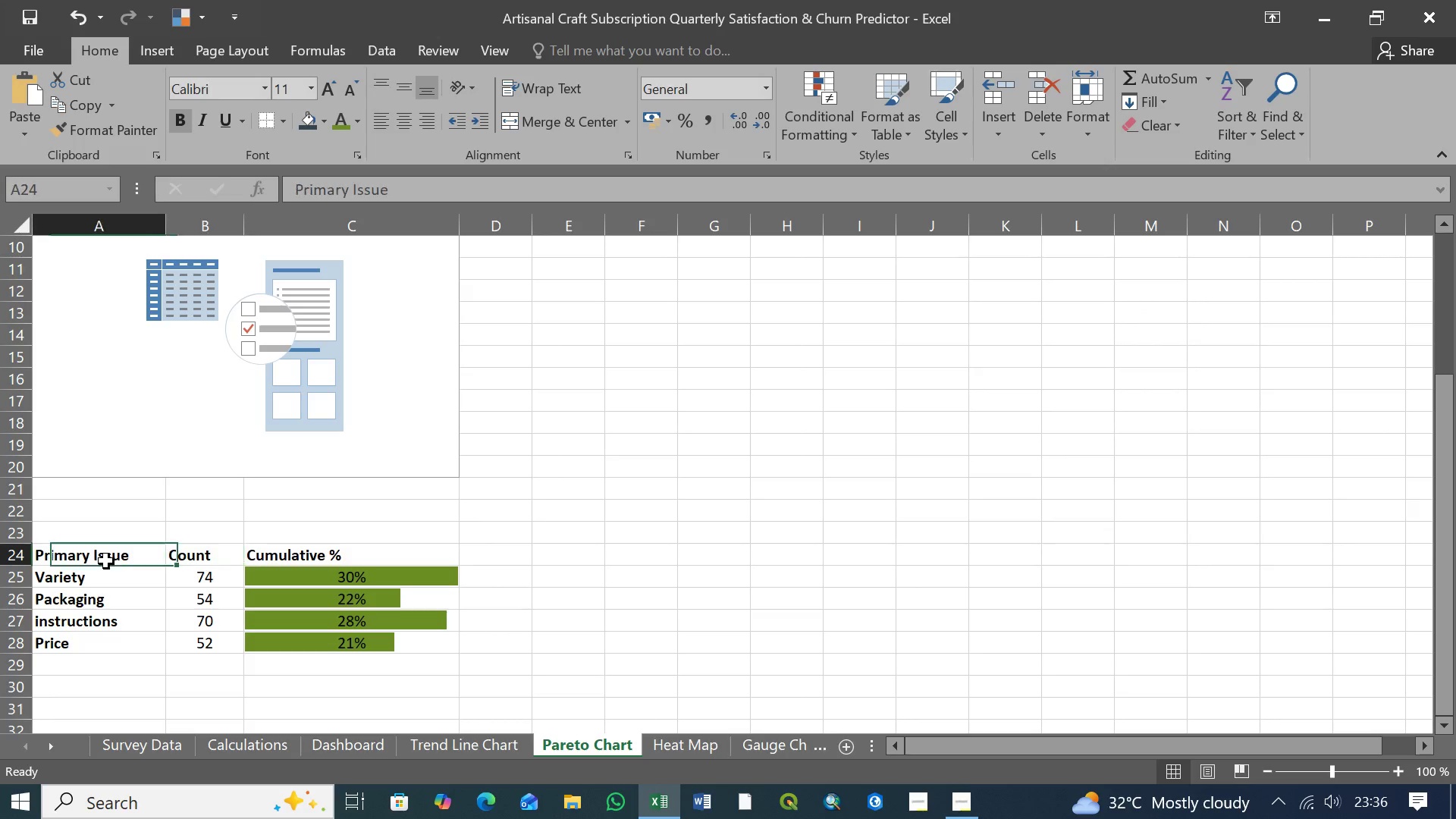 
left_click([106, 561])
 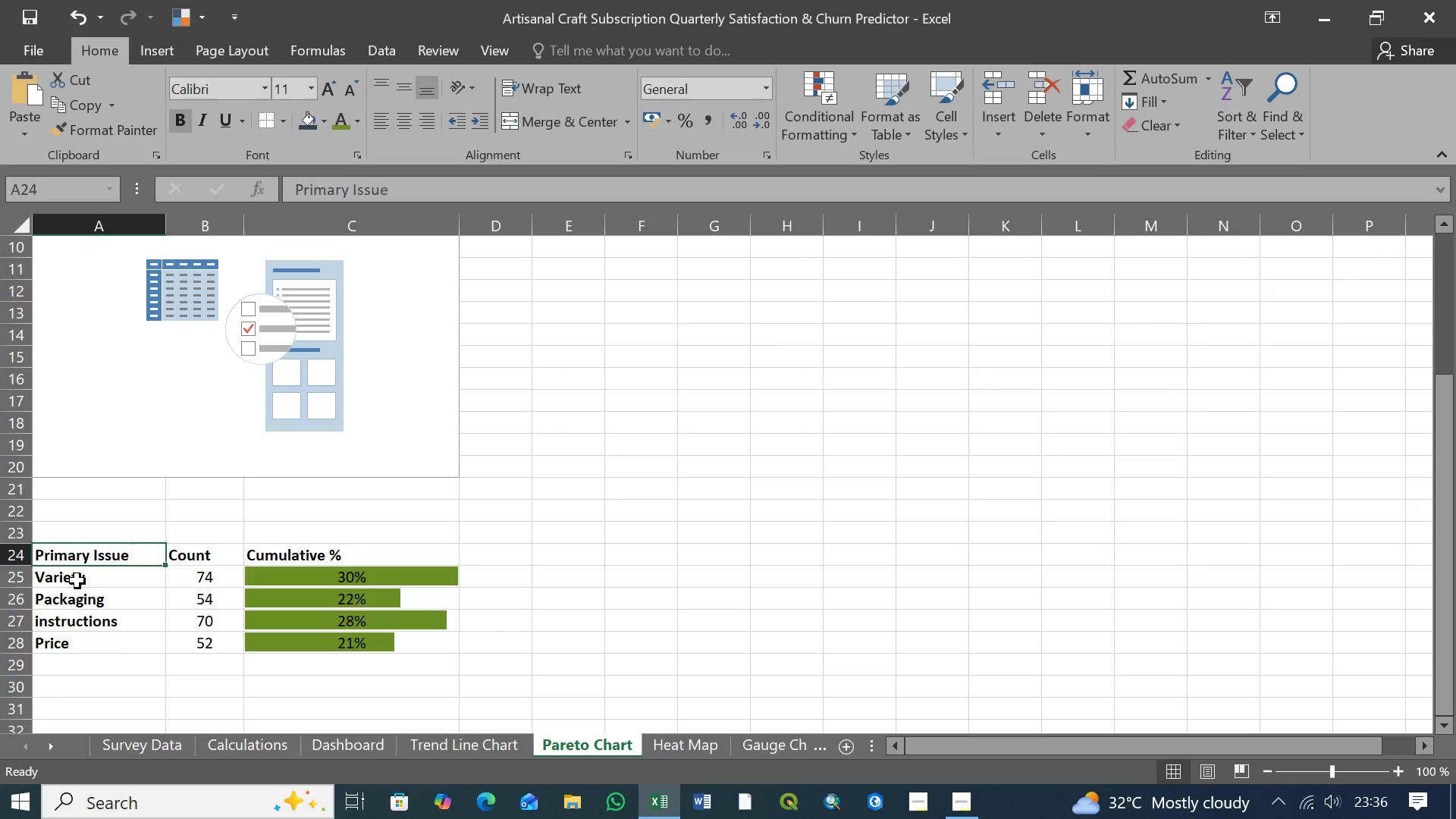 
double_click([77, 581])
 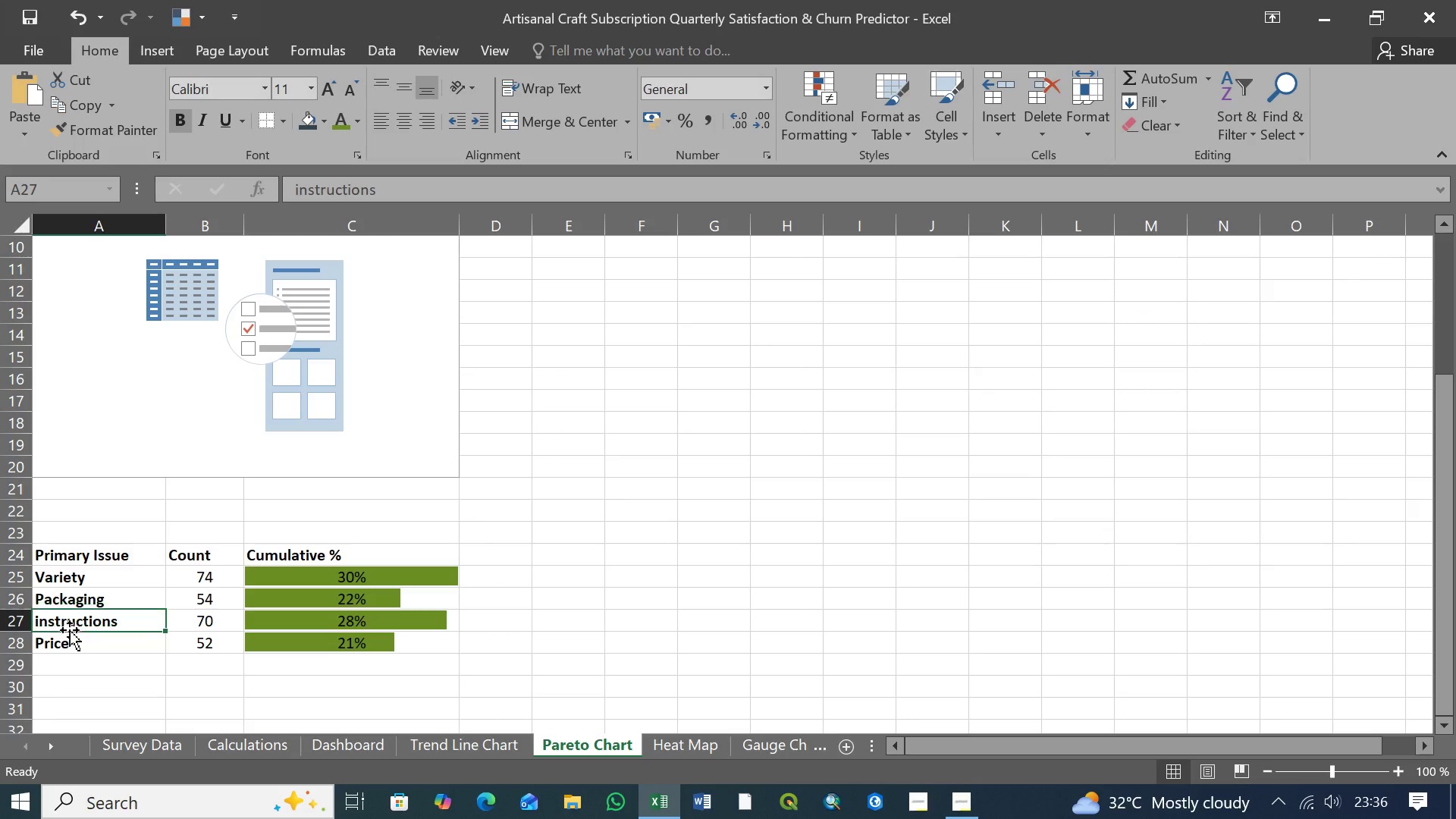 
double_click([61, 644])
 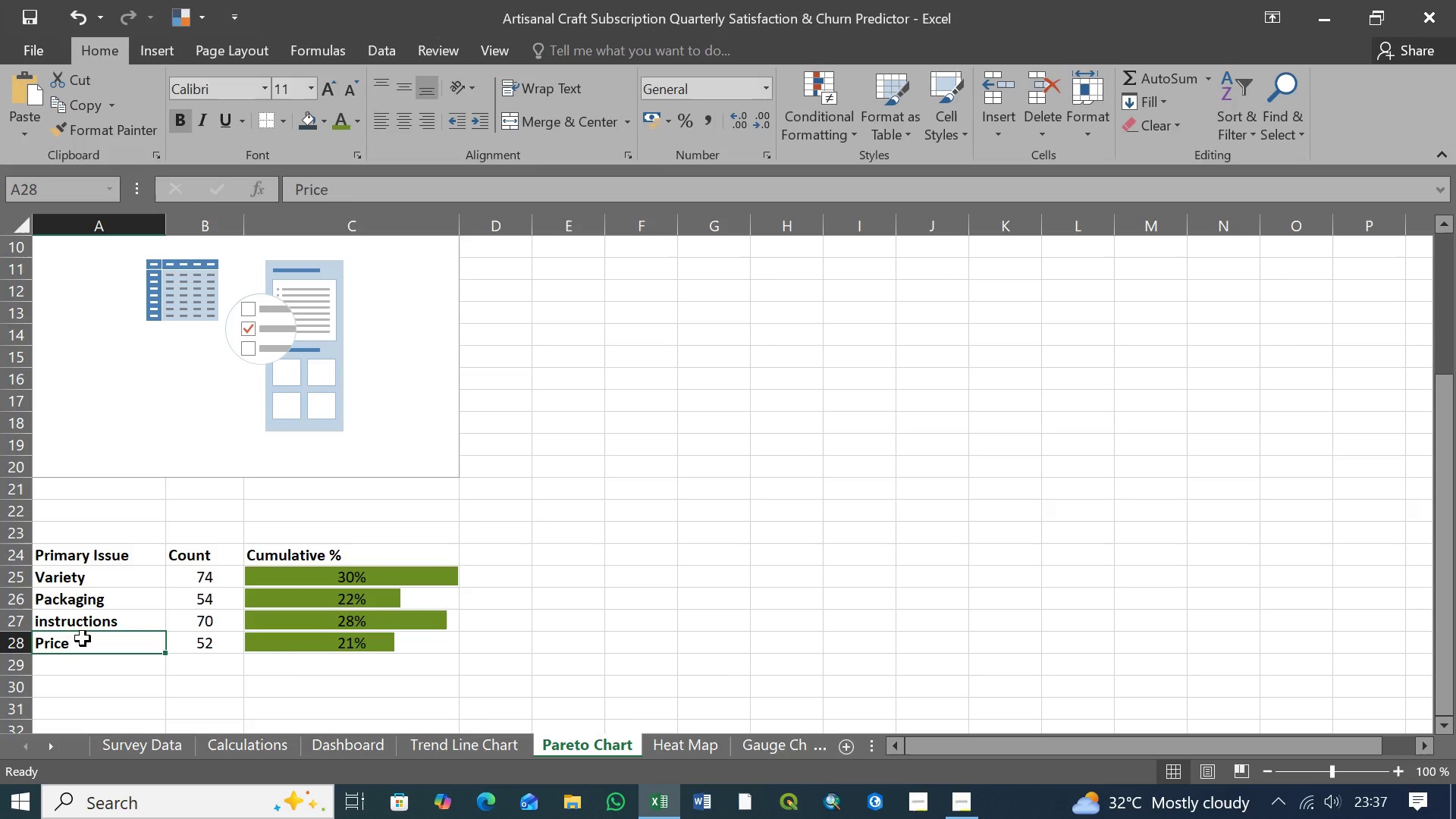 
wait(34.92)
 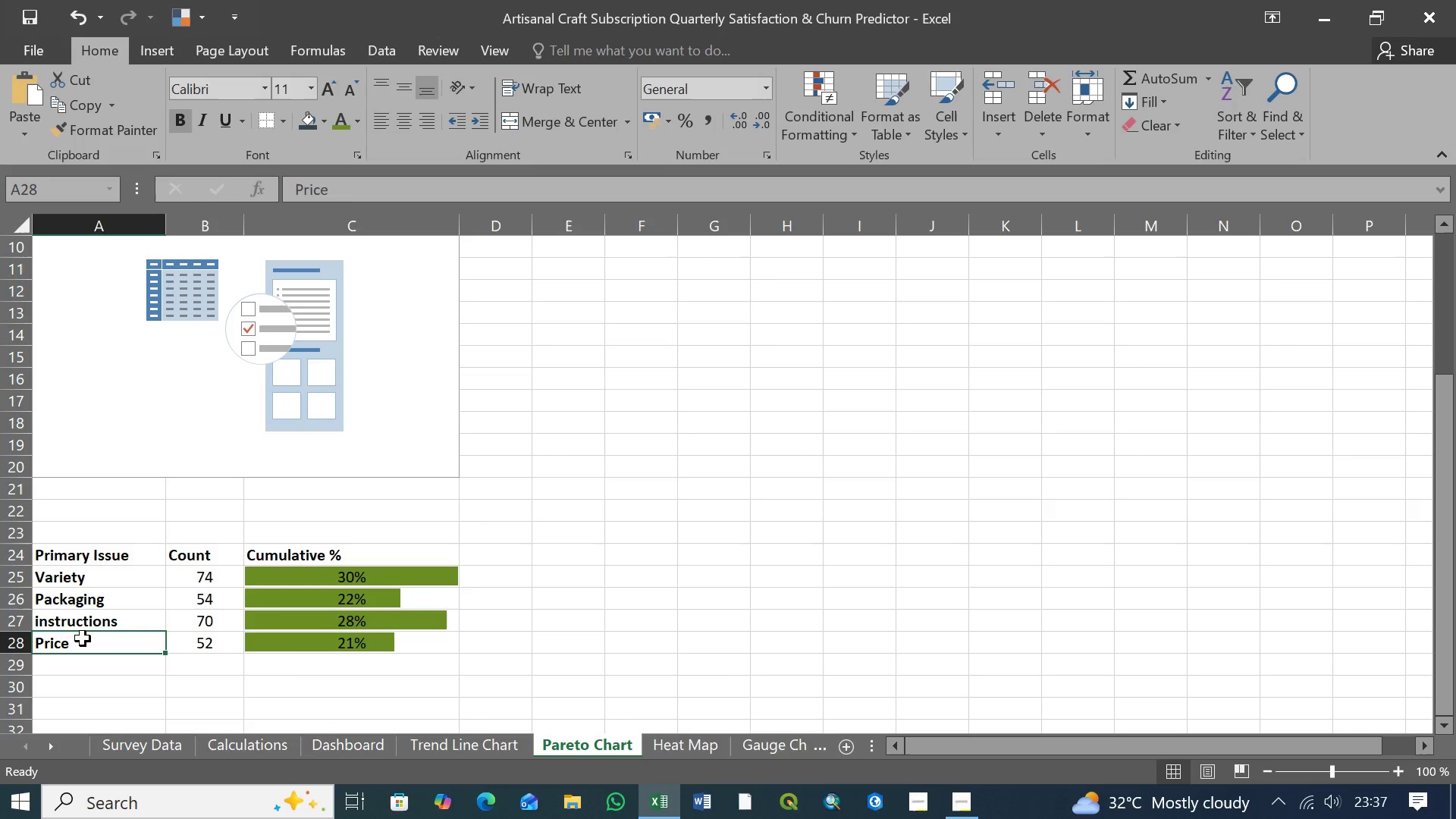 
left_click([309, 576])
 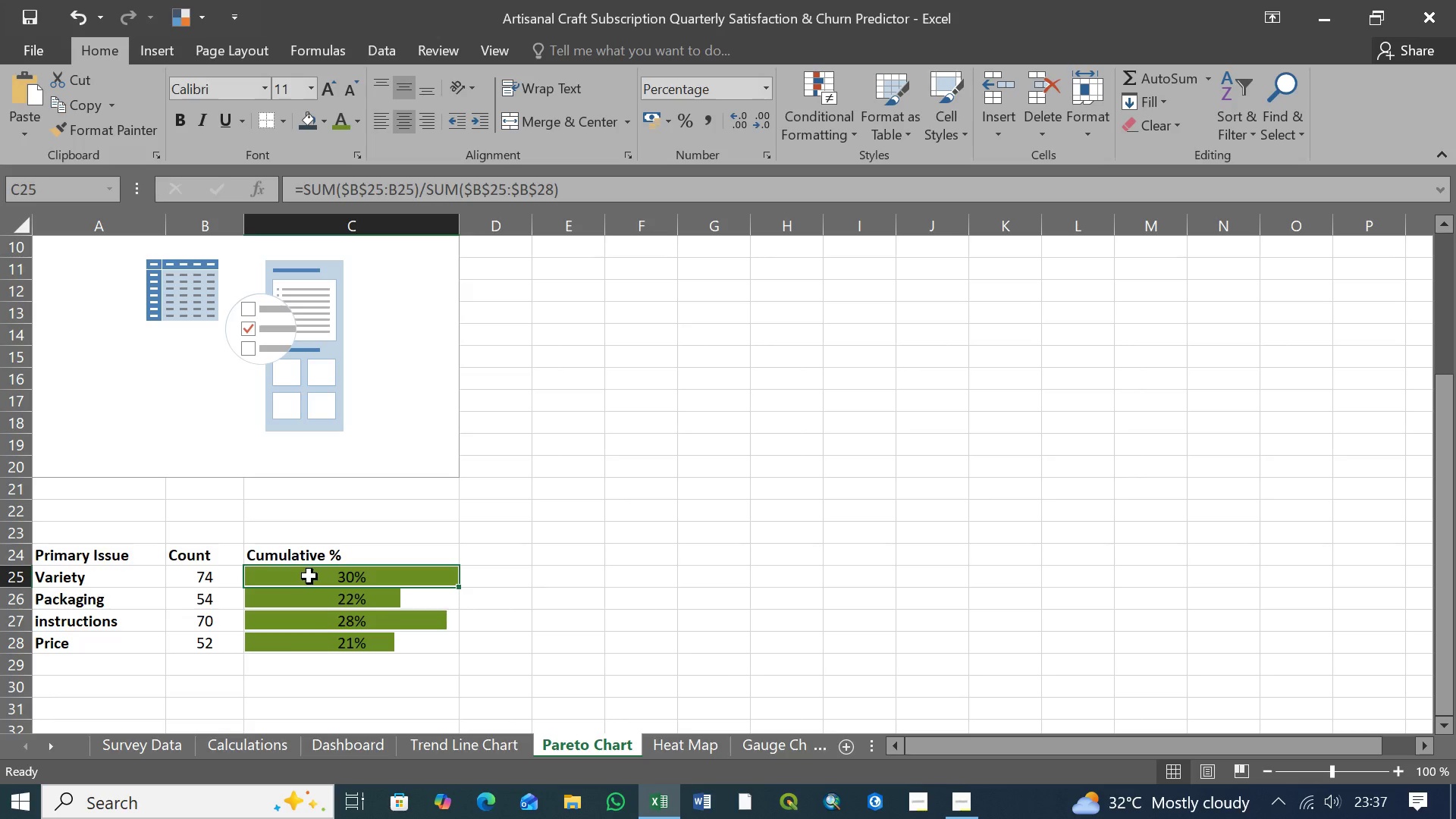 
wait(7.3)
 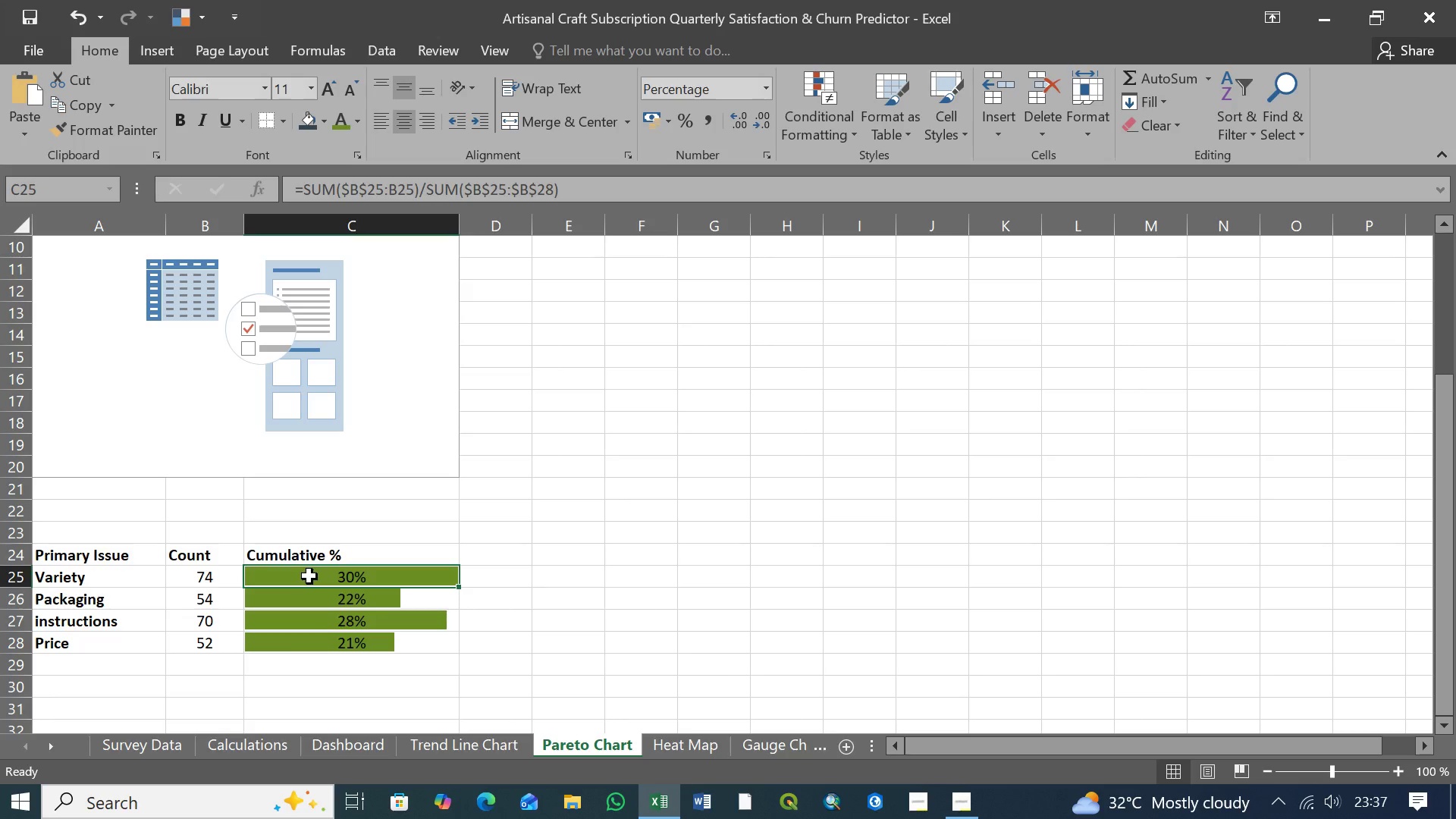 
left_click([319, 598])
 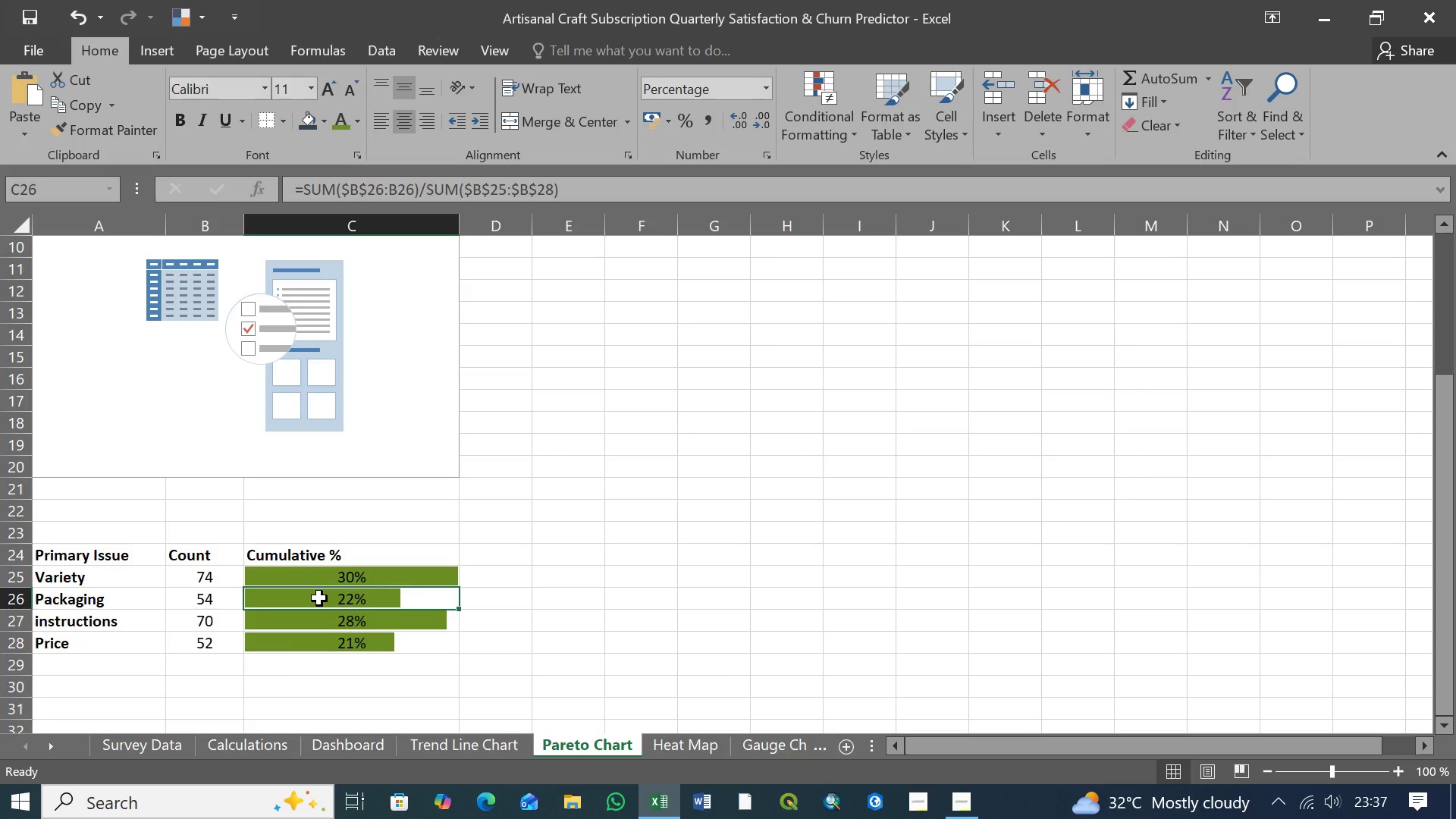 
wait(7.41)
 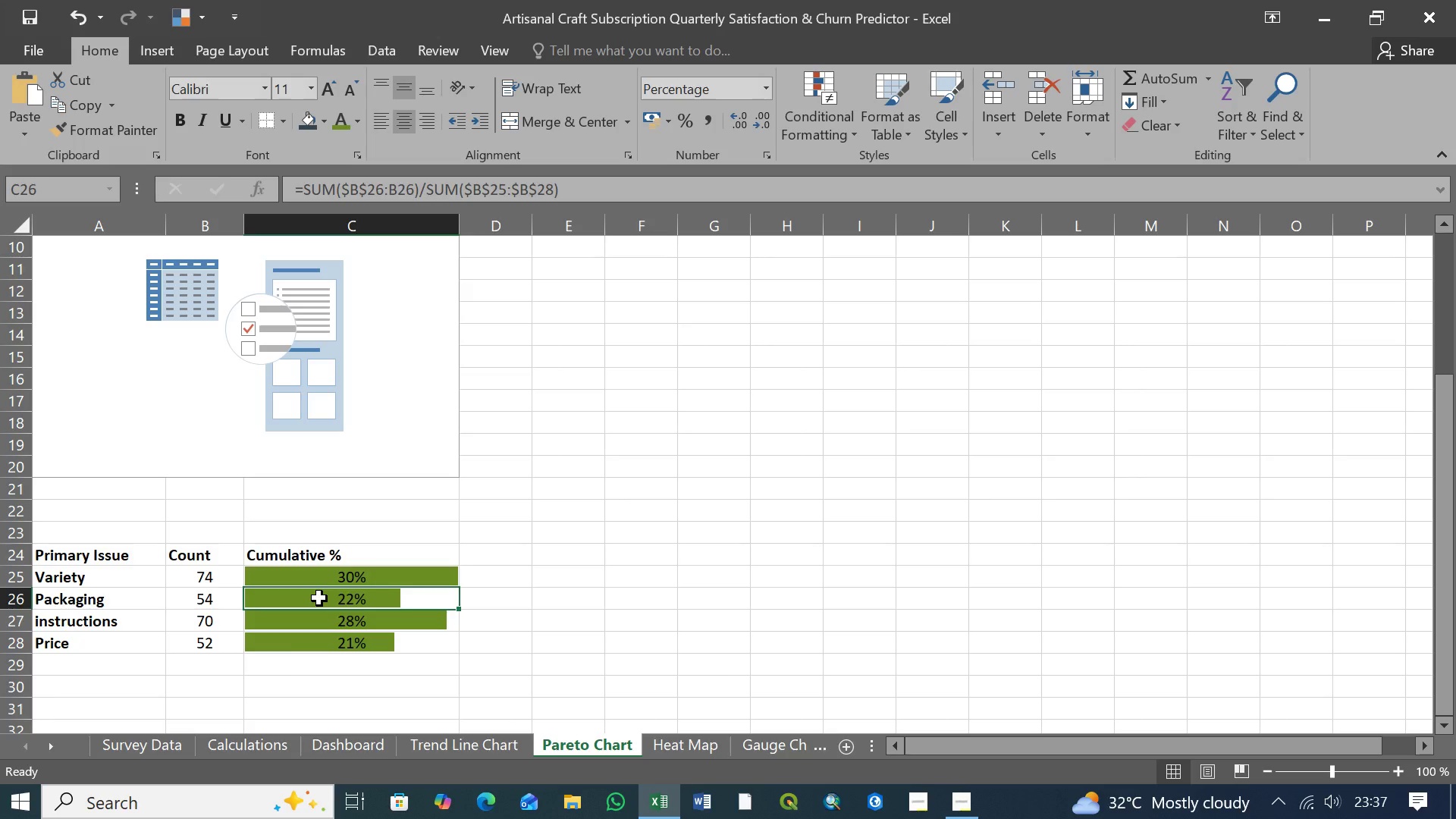 
left_click([338, 620])
 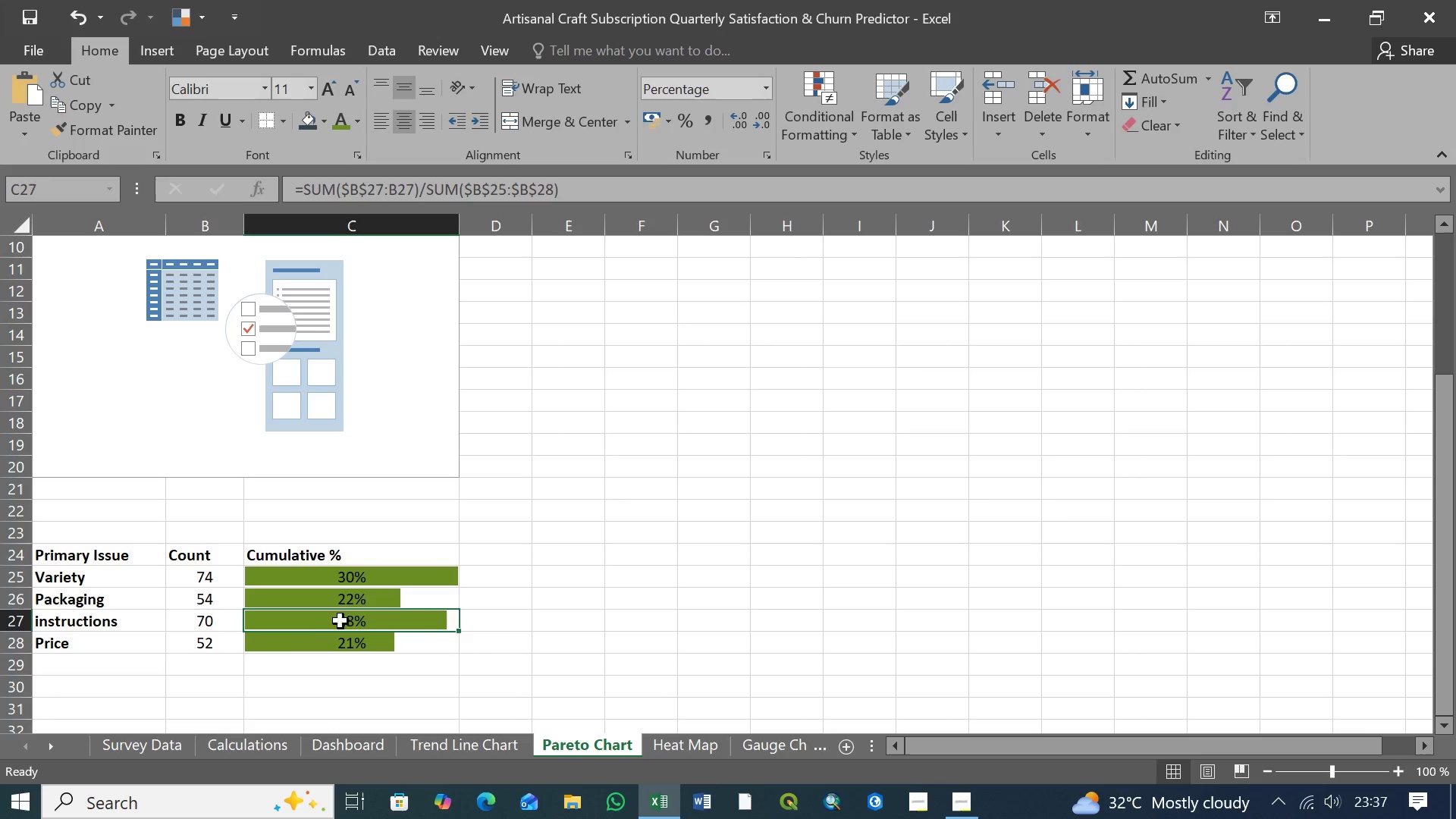 
left_click([341, 643])
 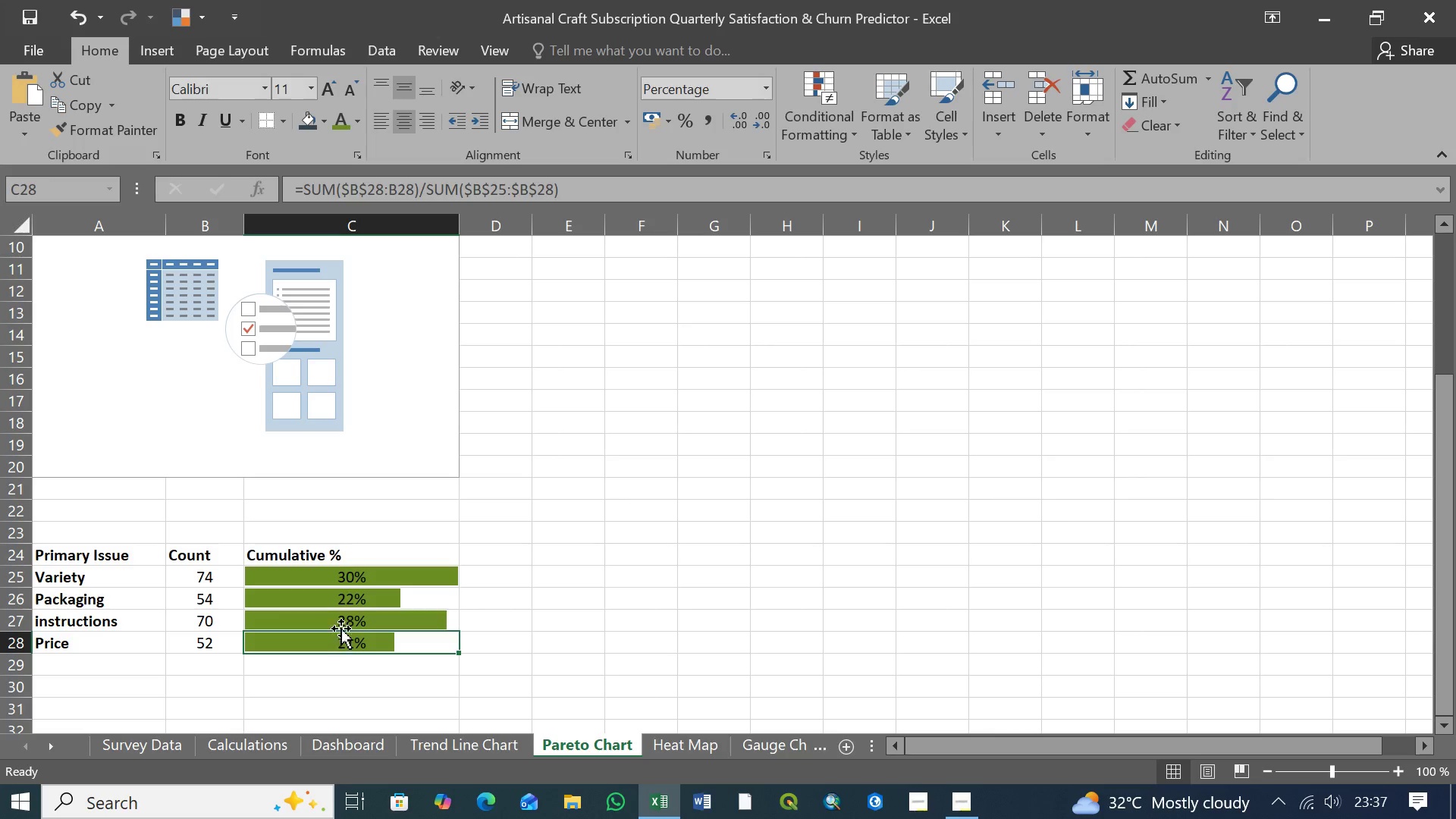 
left_click([335, 576])
 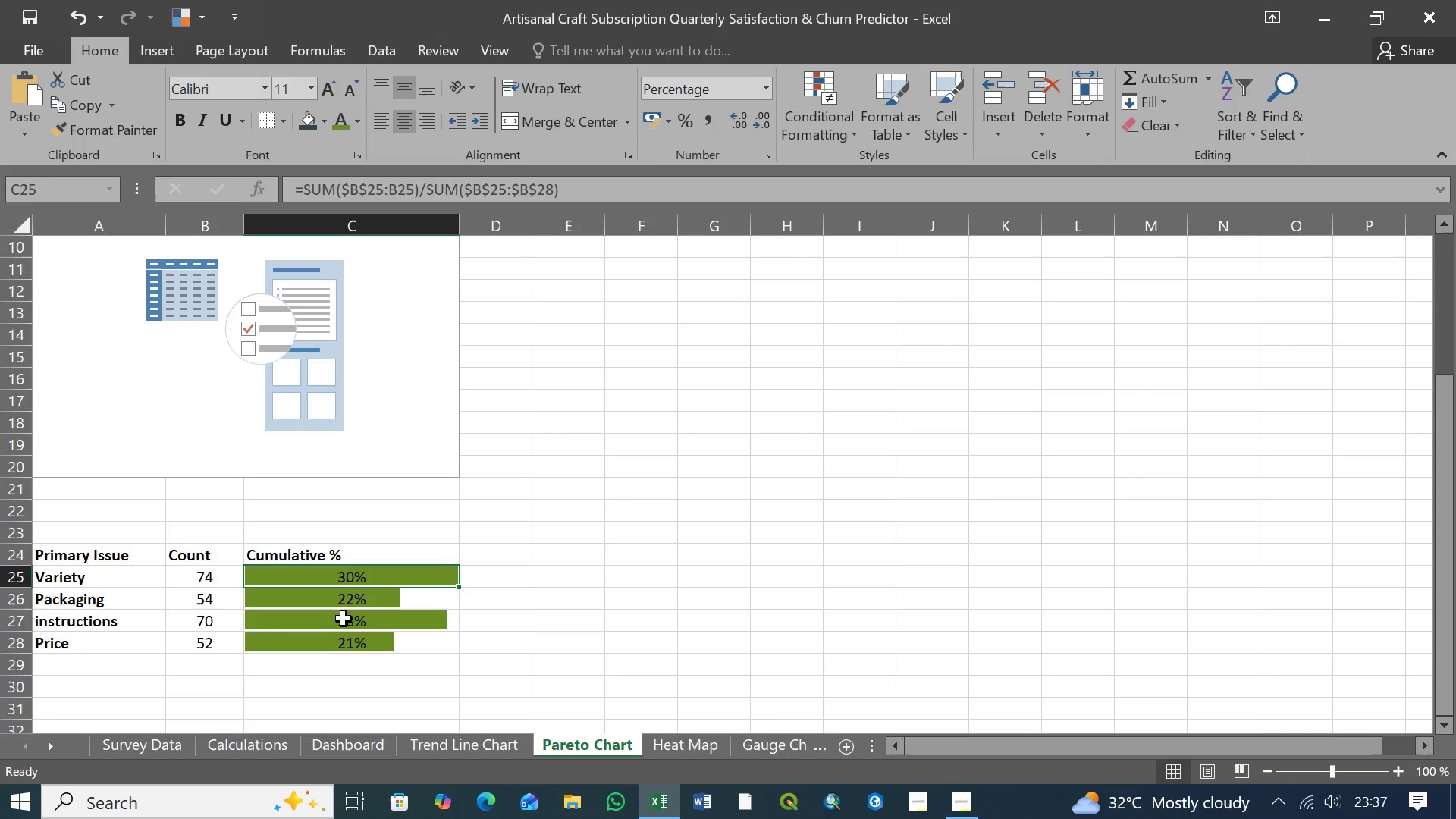 
left_click([344, 620])
 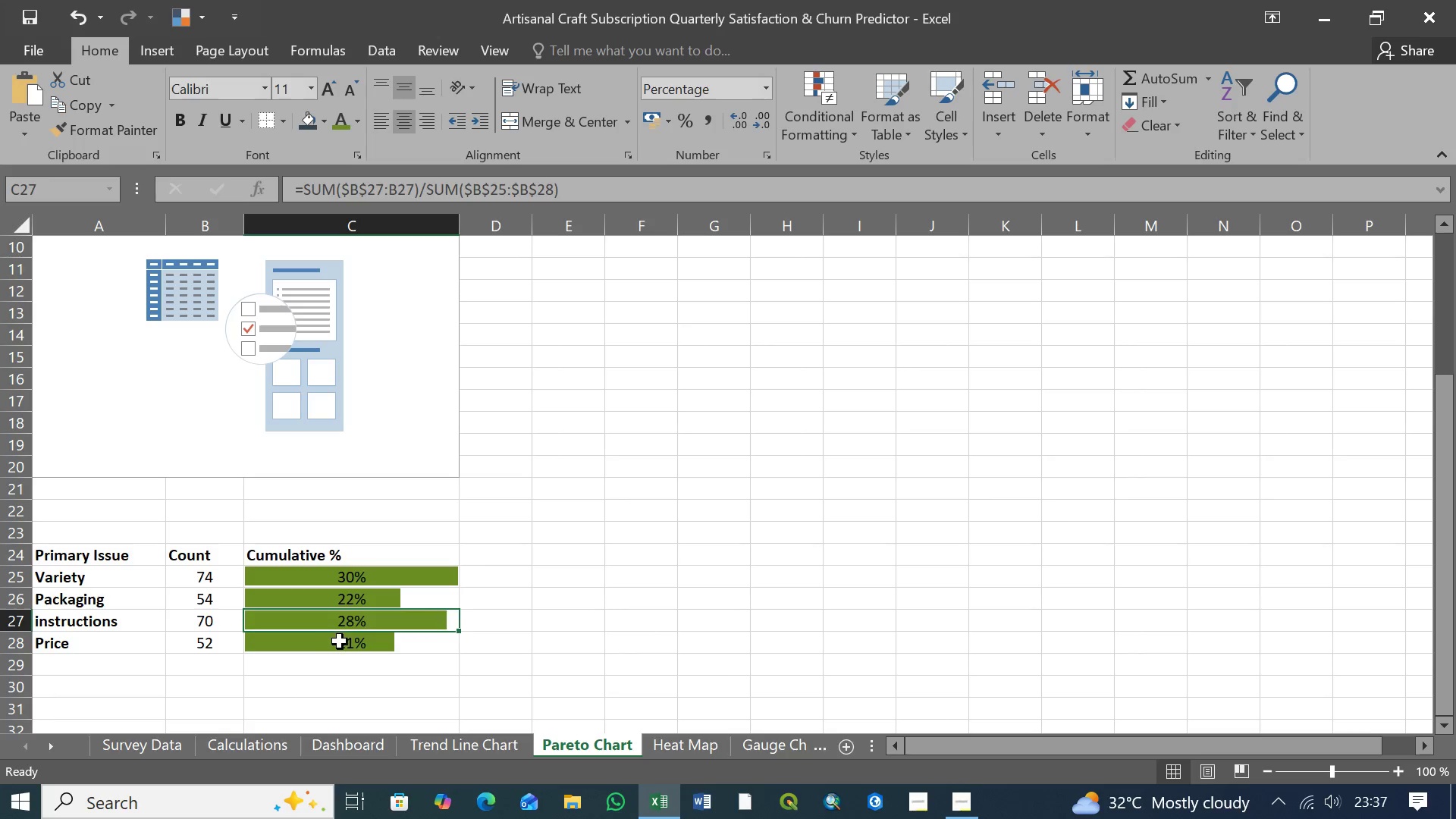 
left_click([340, 642])
 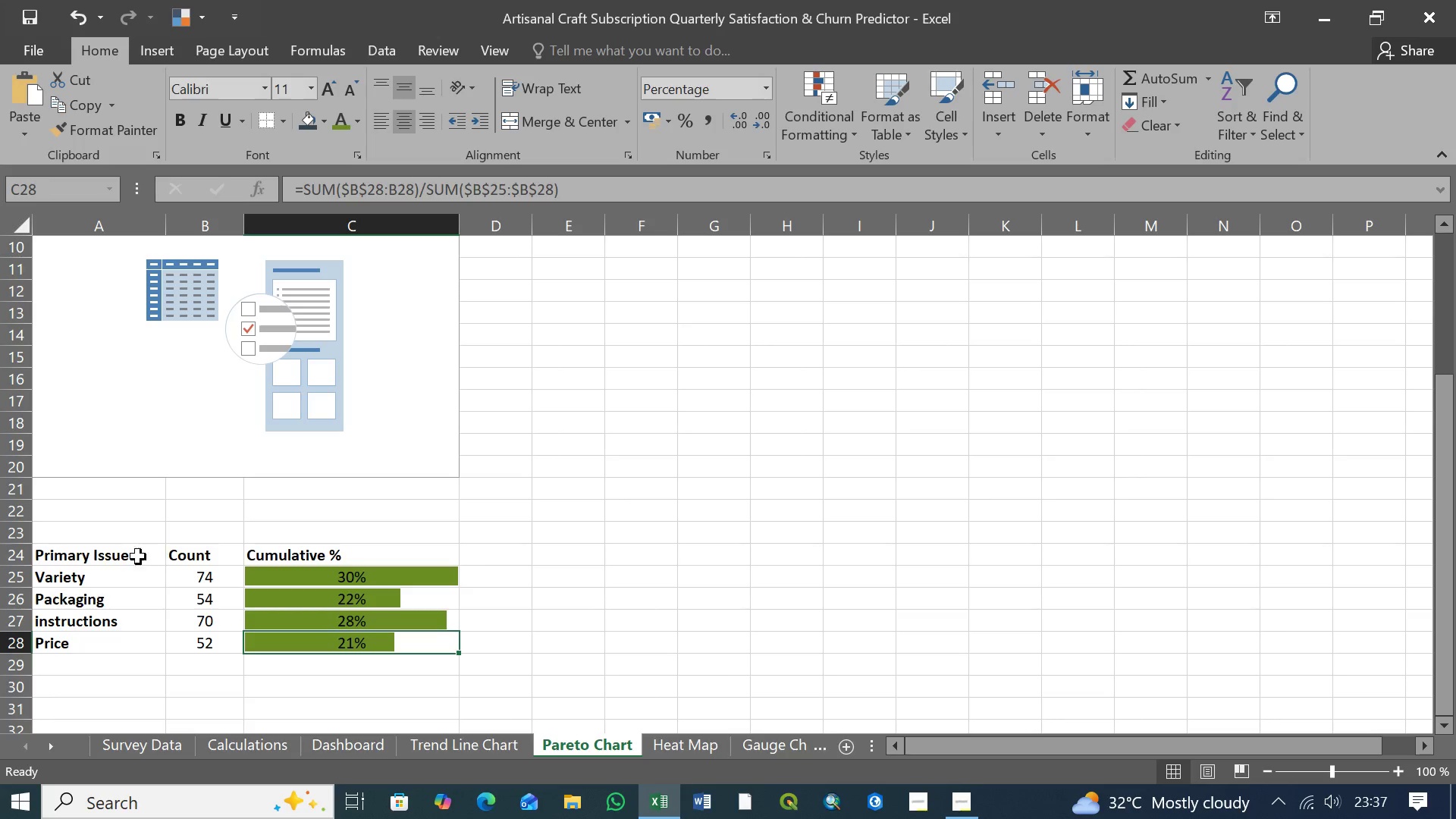 
left_click([99, 557])
 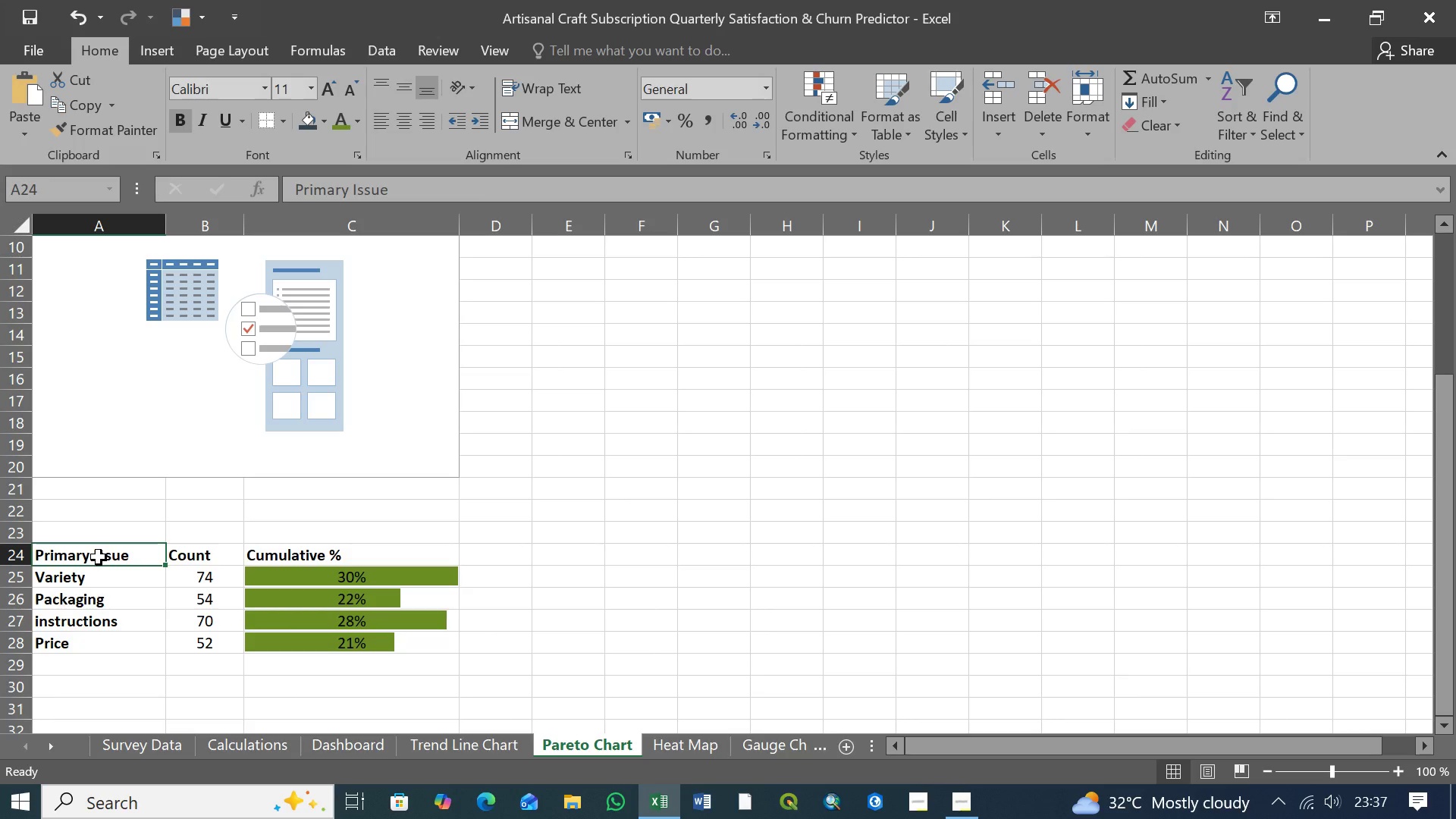 
wait(7.48)
 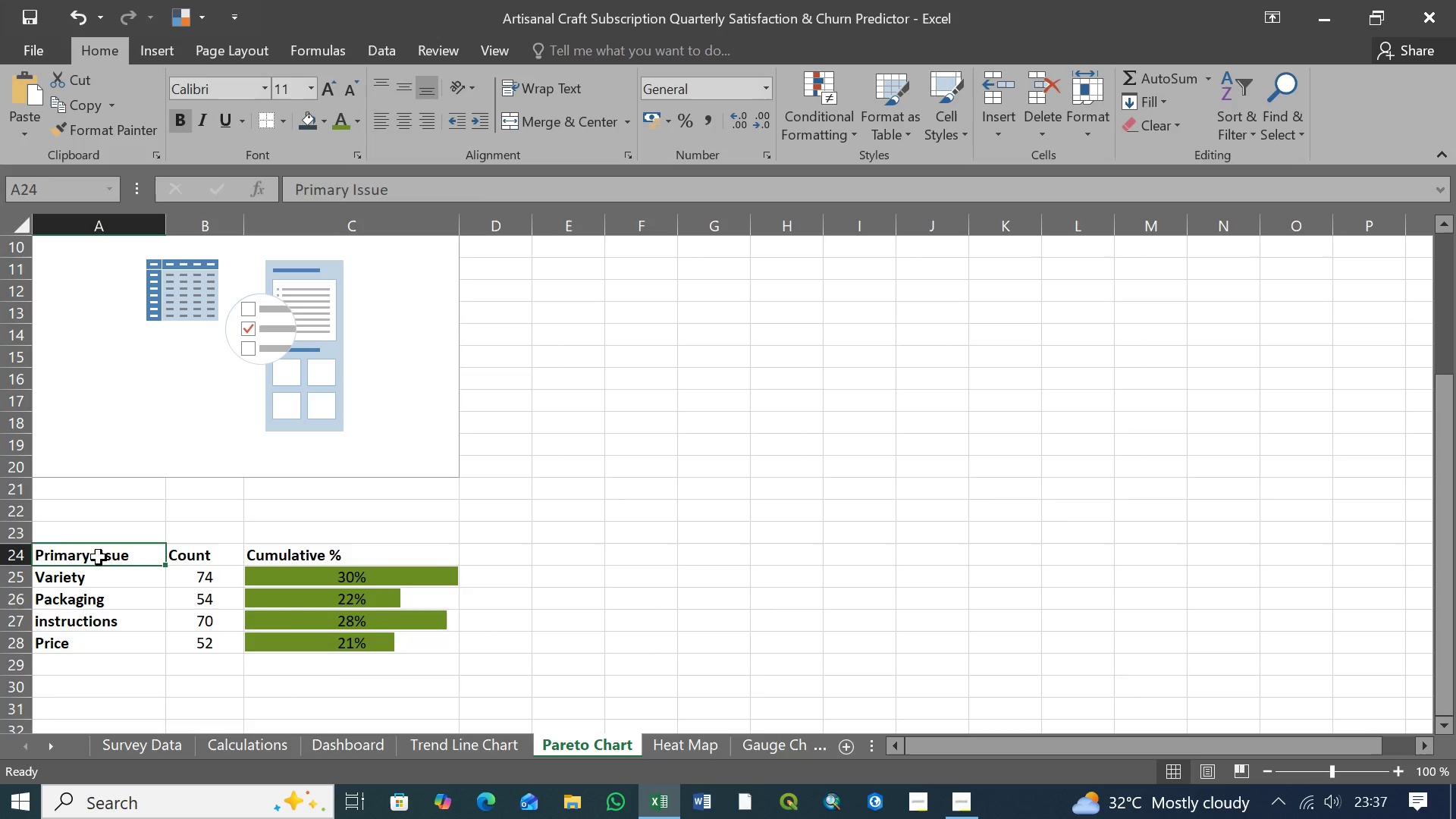 
hold_key(key=ShiftLeft, duration=1.52)
 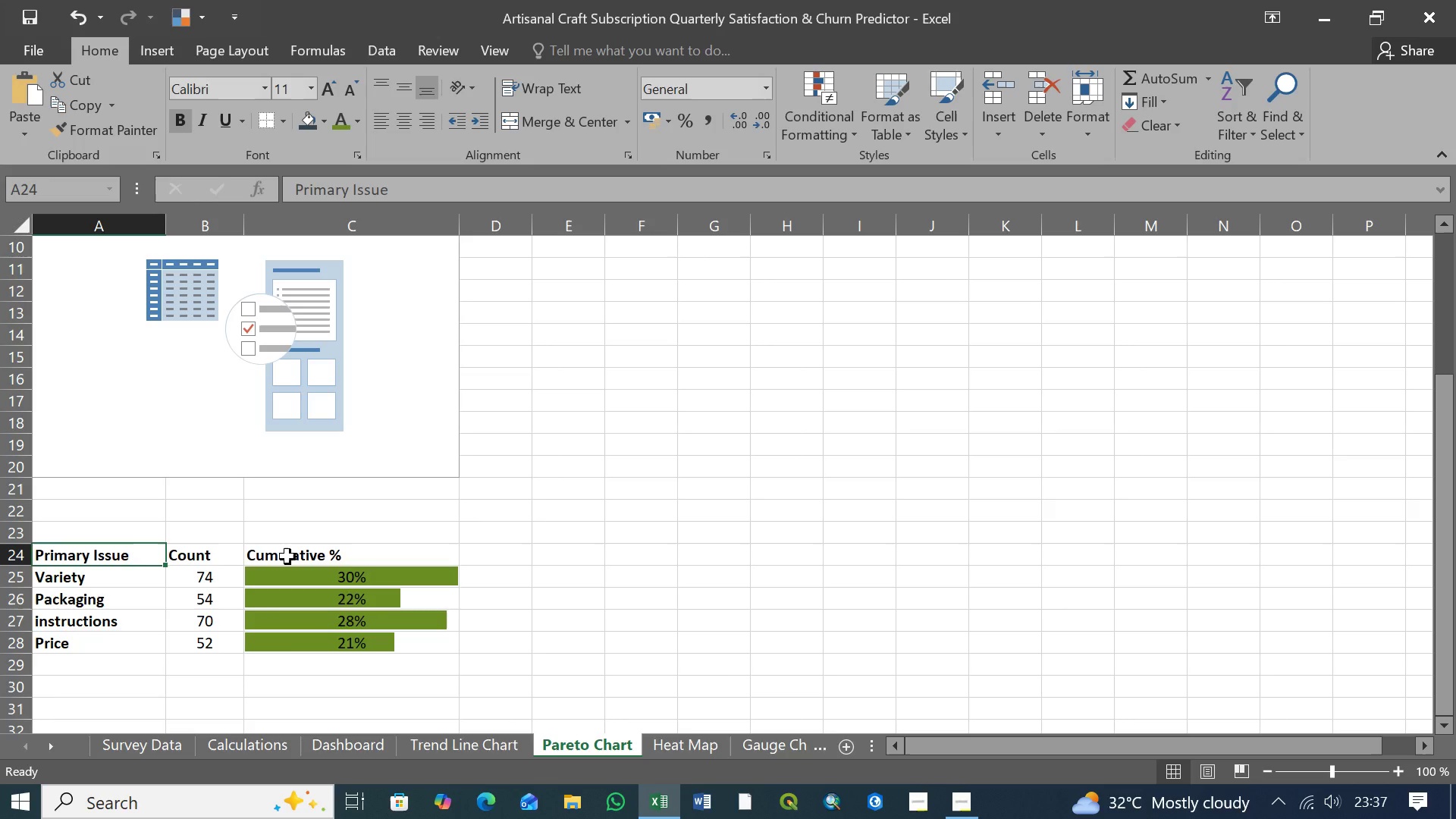 
hold_key(key=ShiftLeft, duration=1.34)
left_click([287, 557])
 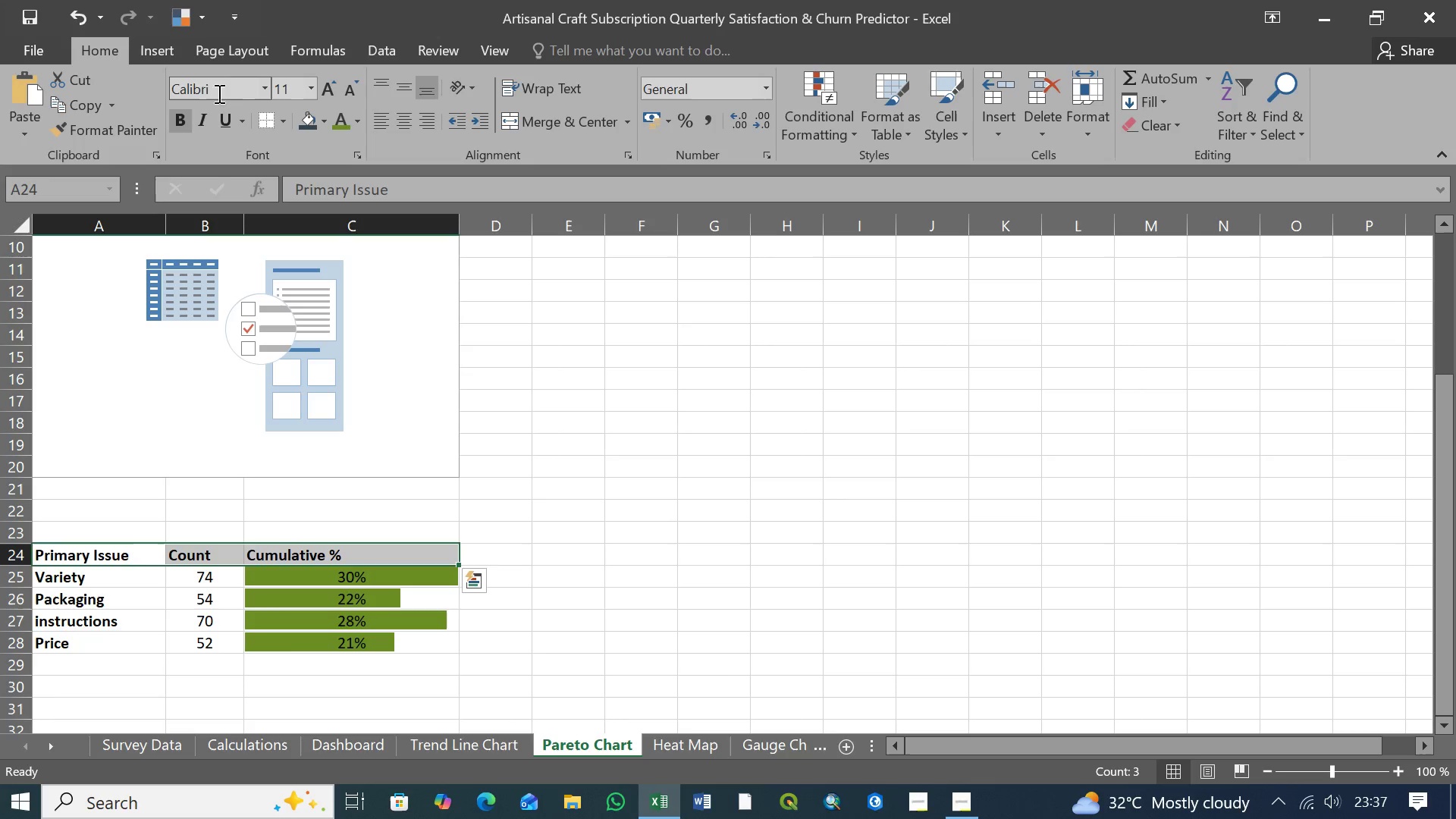 
mouse_move([313, 109])
 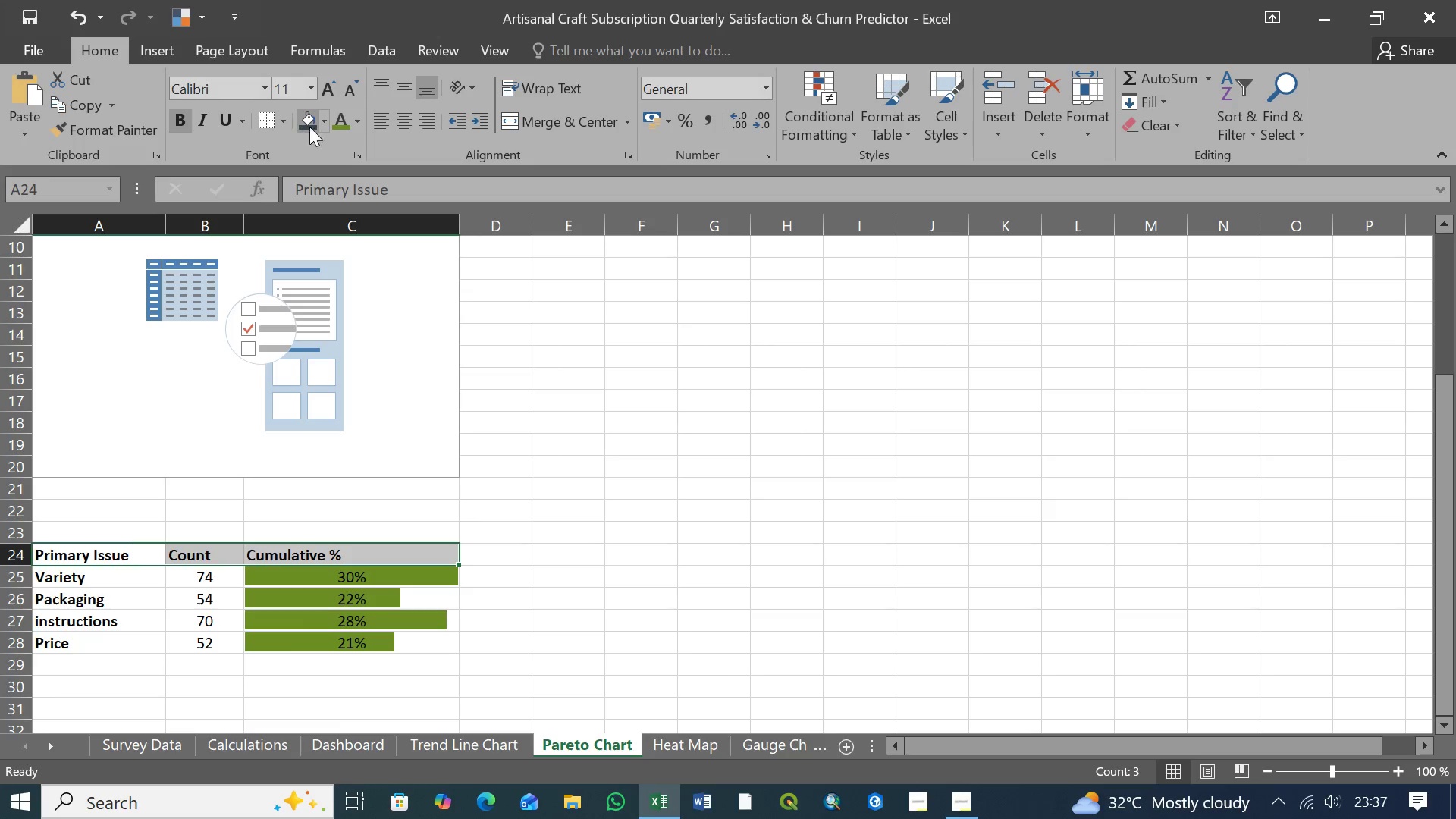 
left_click([323, 124])
 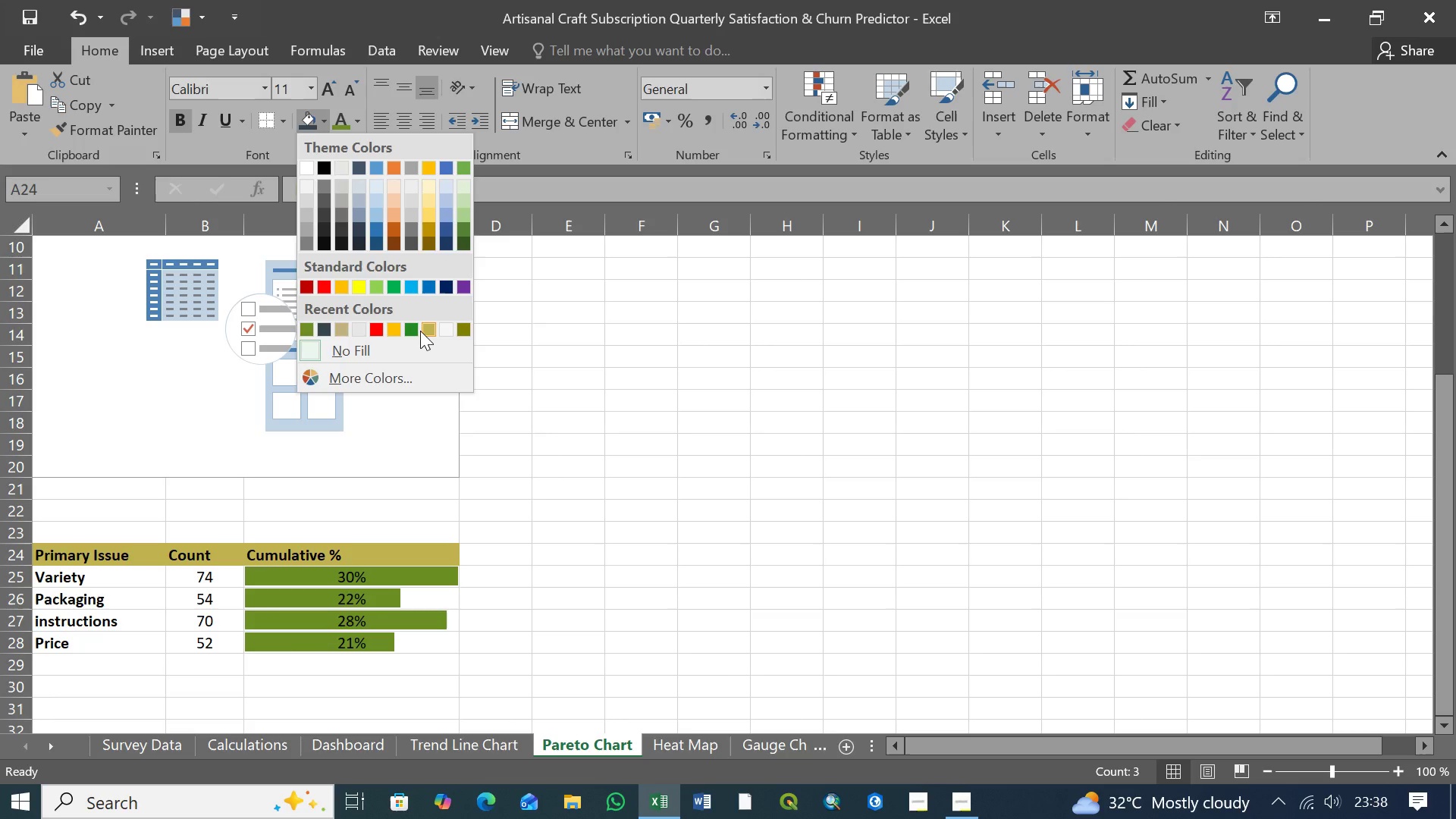 
wait(17.25)
 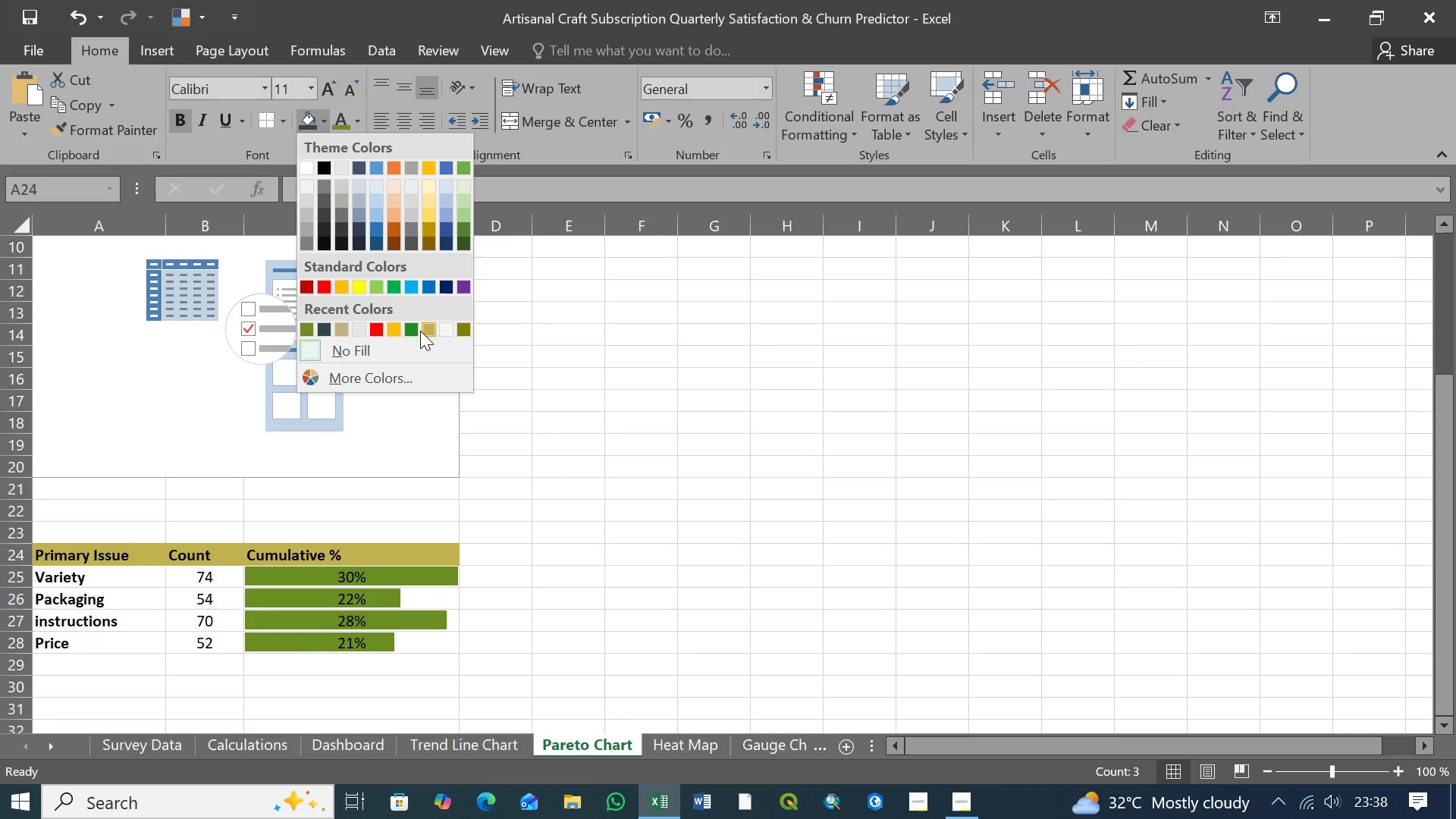 
left_click([394, 329])
 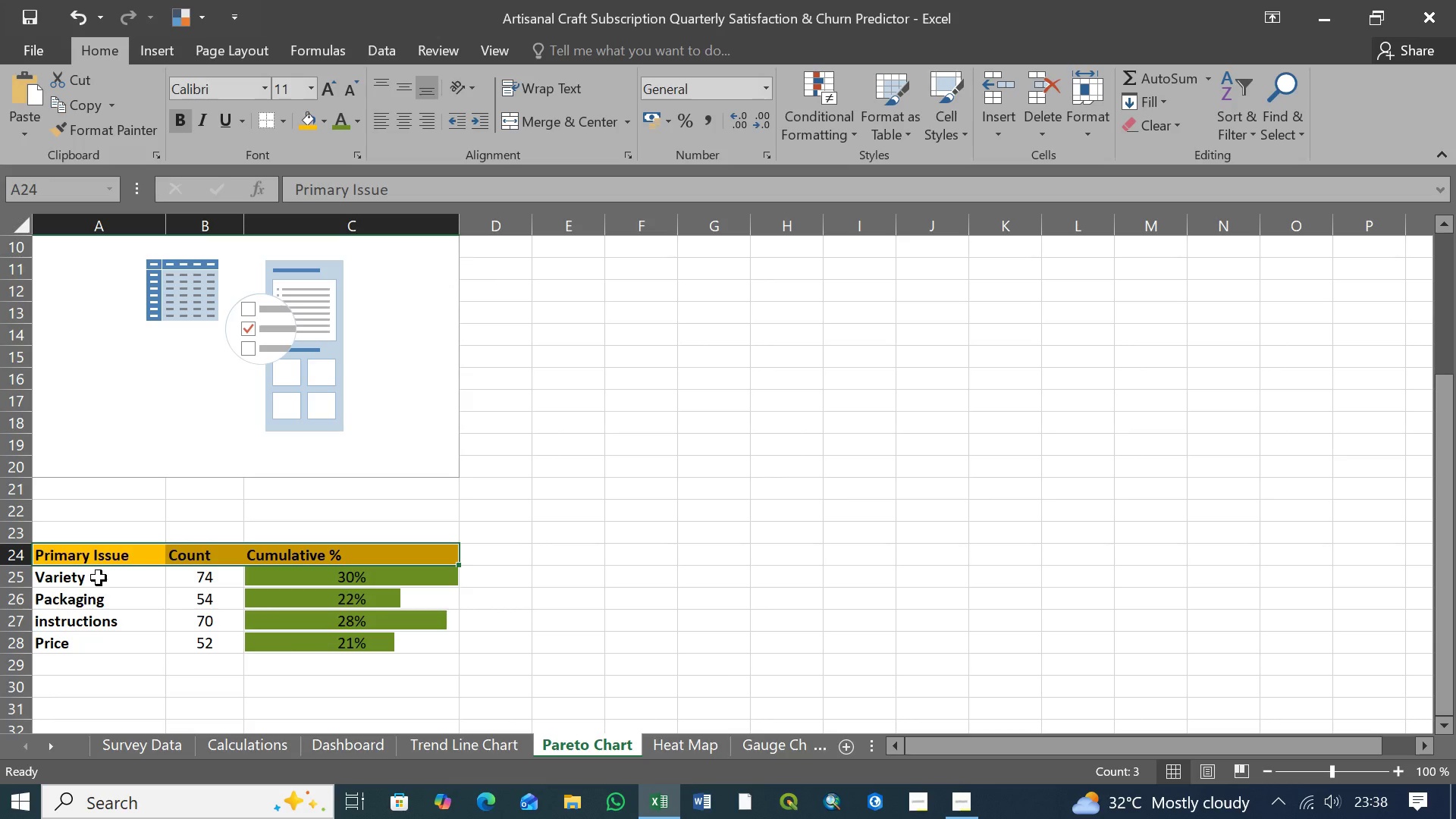 
left_click([99, 578])
 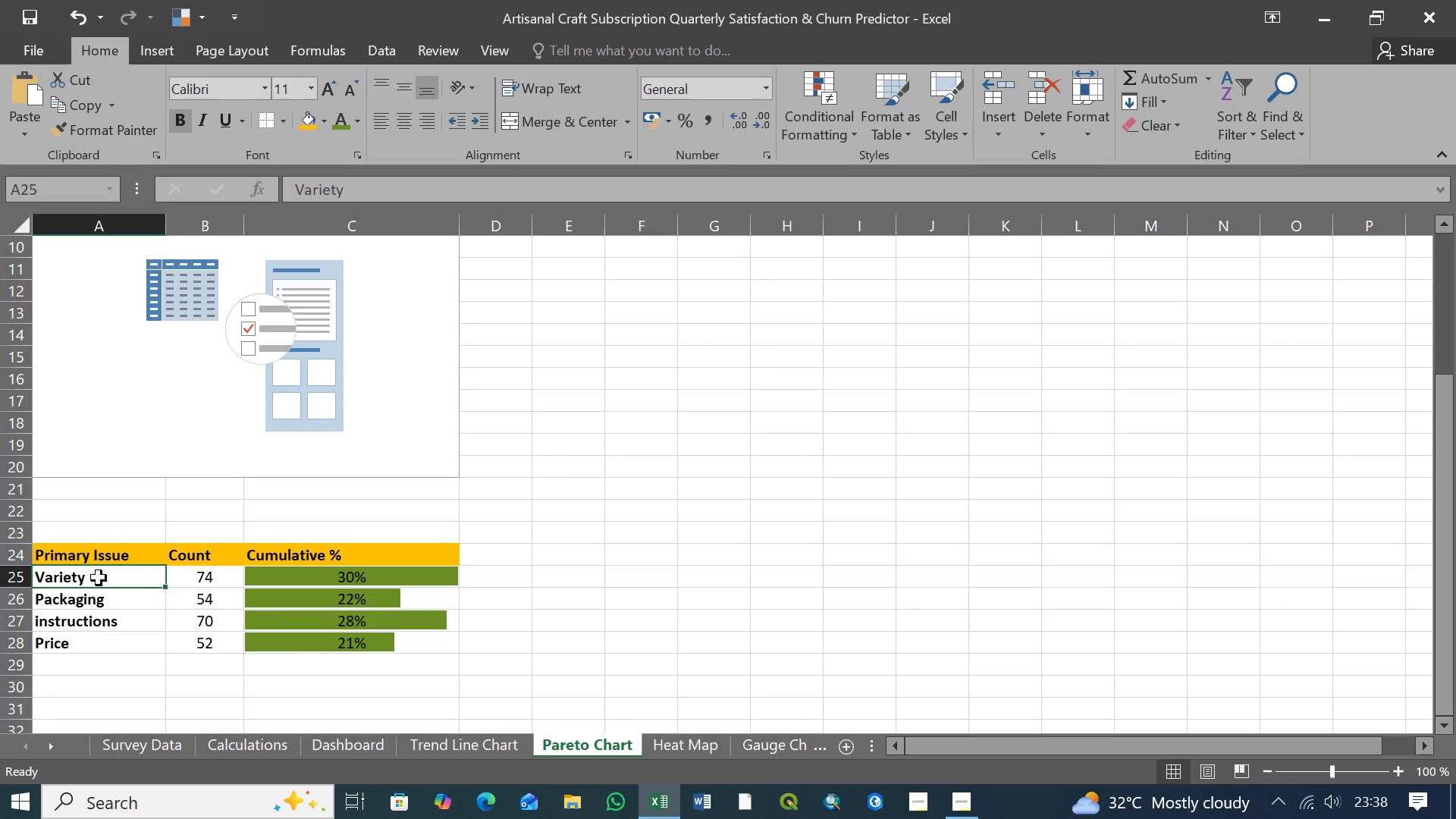 
wait(6.86)
 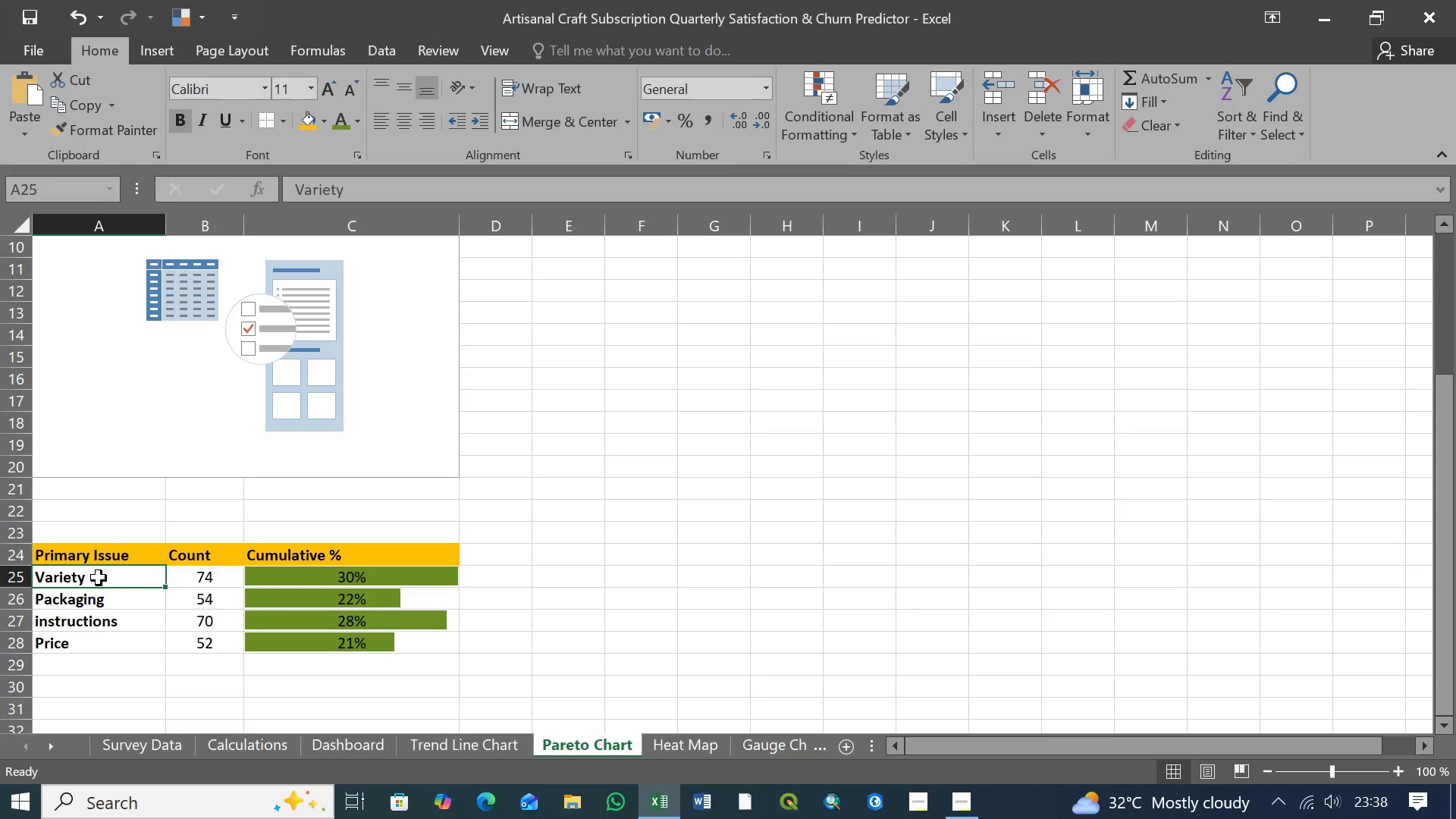 
key(Control+Z)
 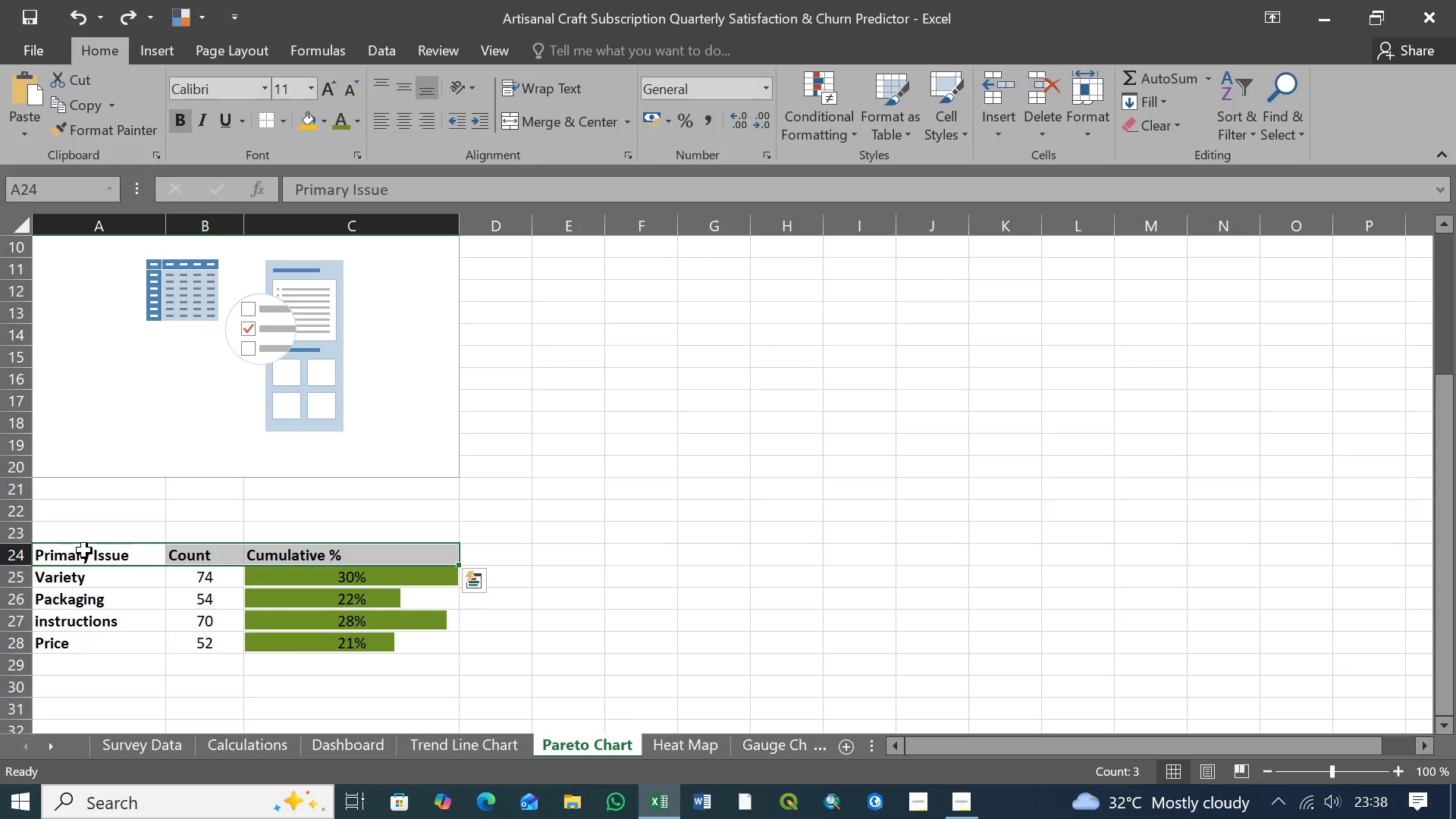 
left_click([86, 554])
 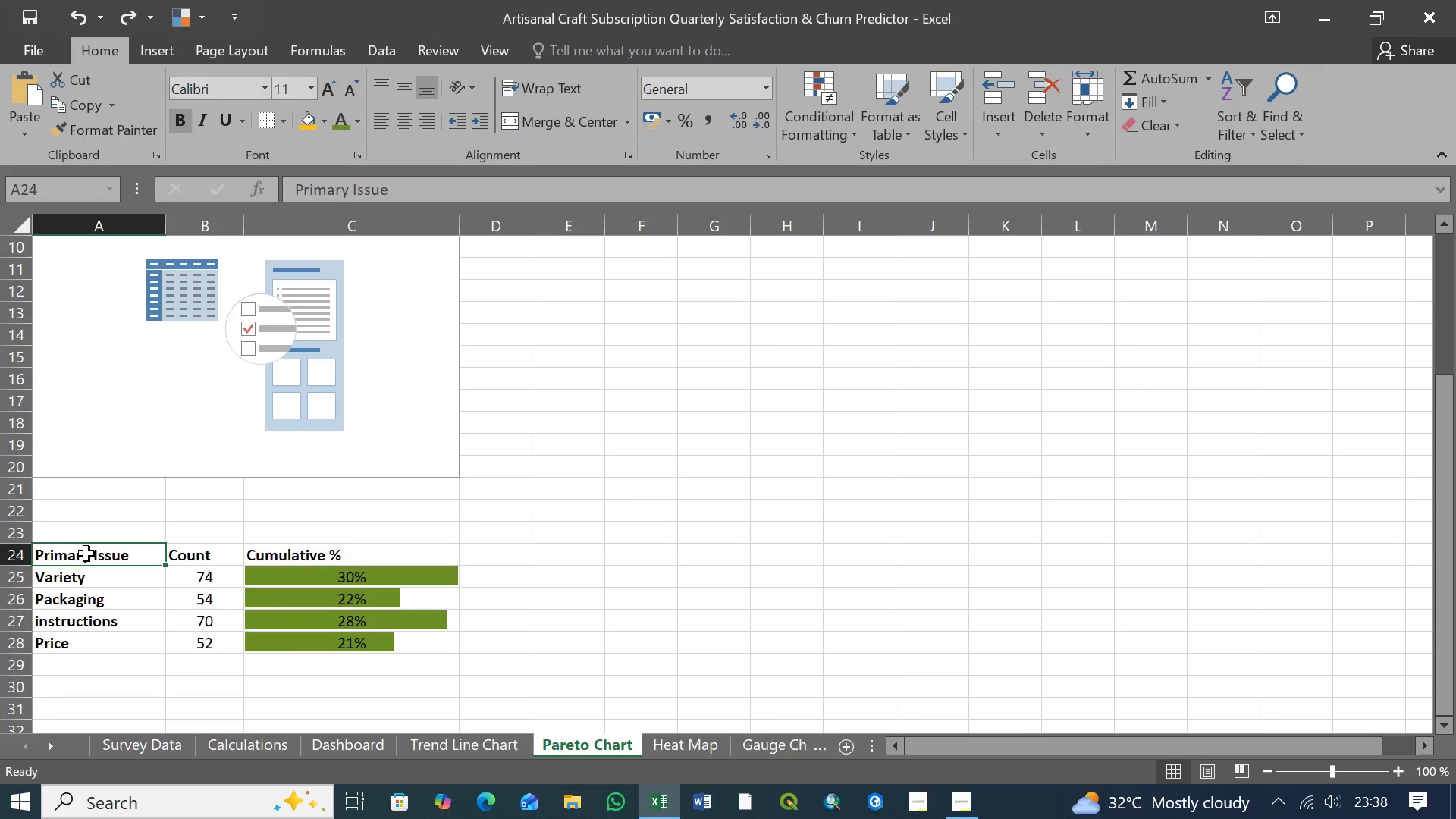 
hold_key(key=ShiftLeft, duration=1.33)
left_click([77, 645])
 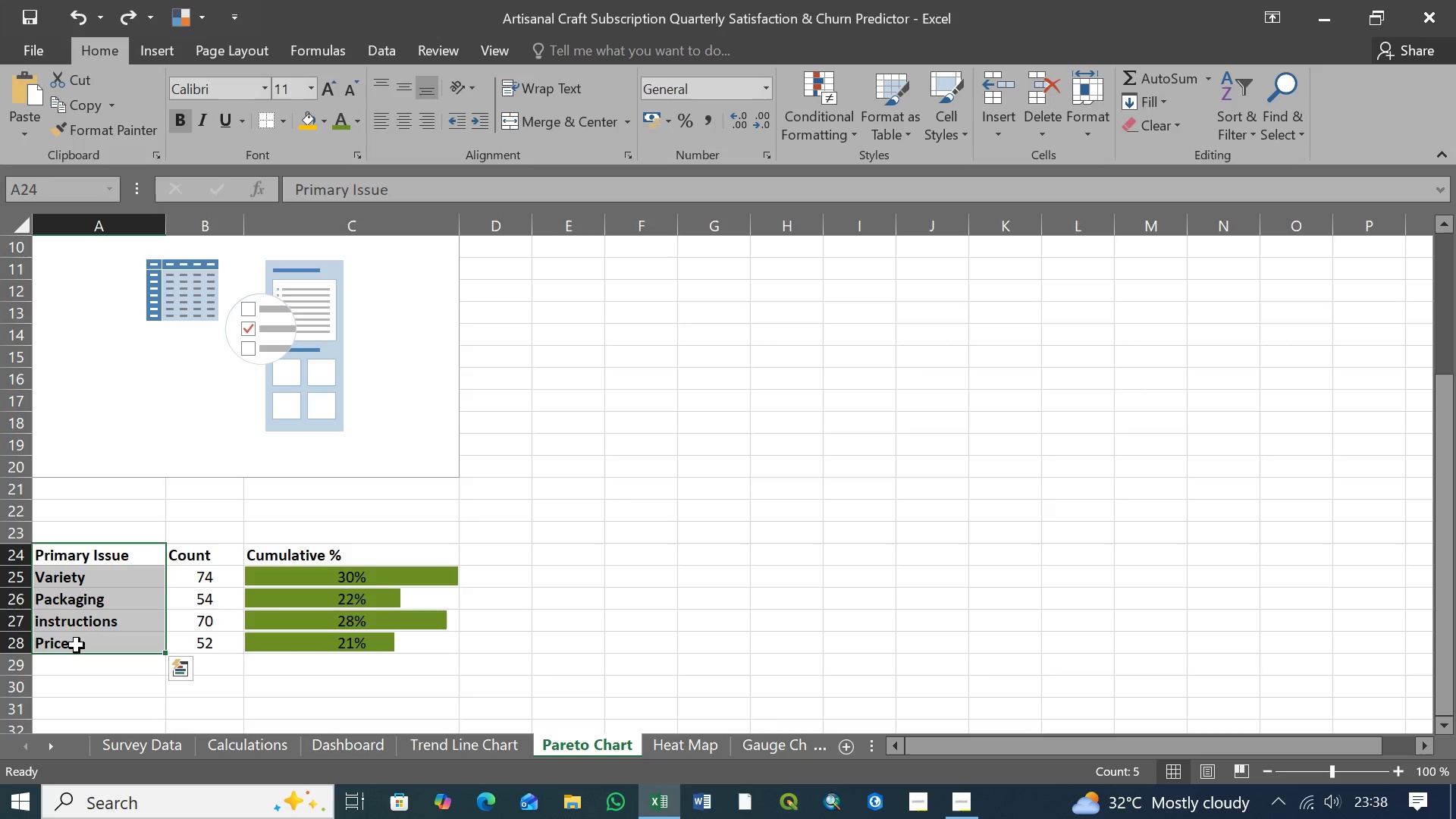 
hold_key(key=ShiftLeft, duration=23.28)
left_click([117, 554])
 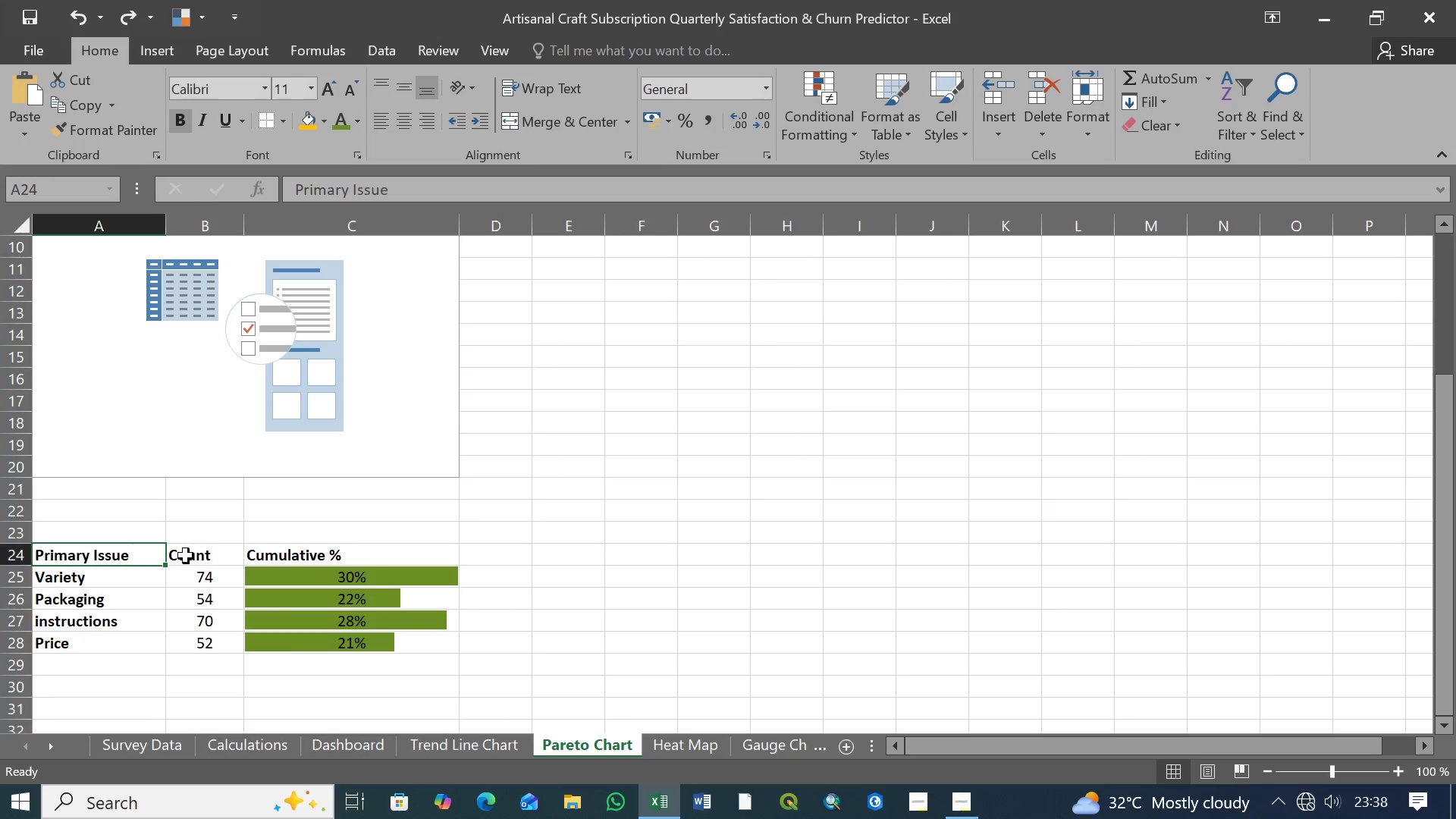 
hold_key(key=ShiftLeft, duration=0.95)
 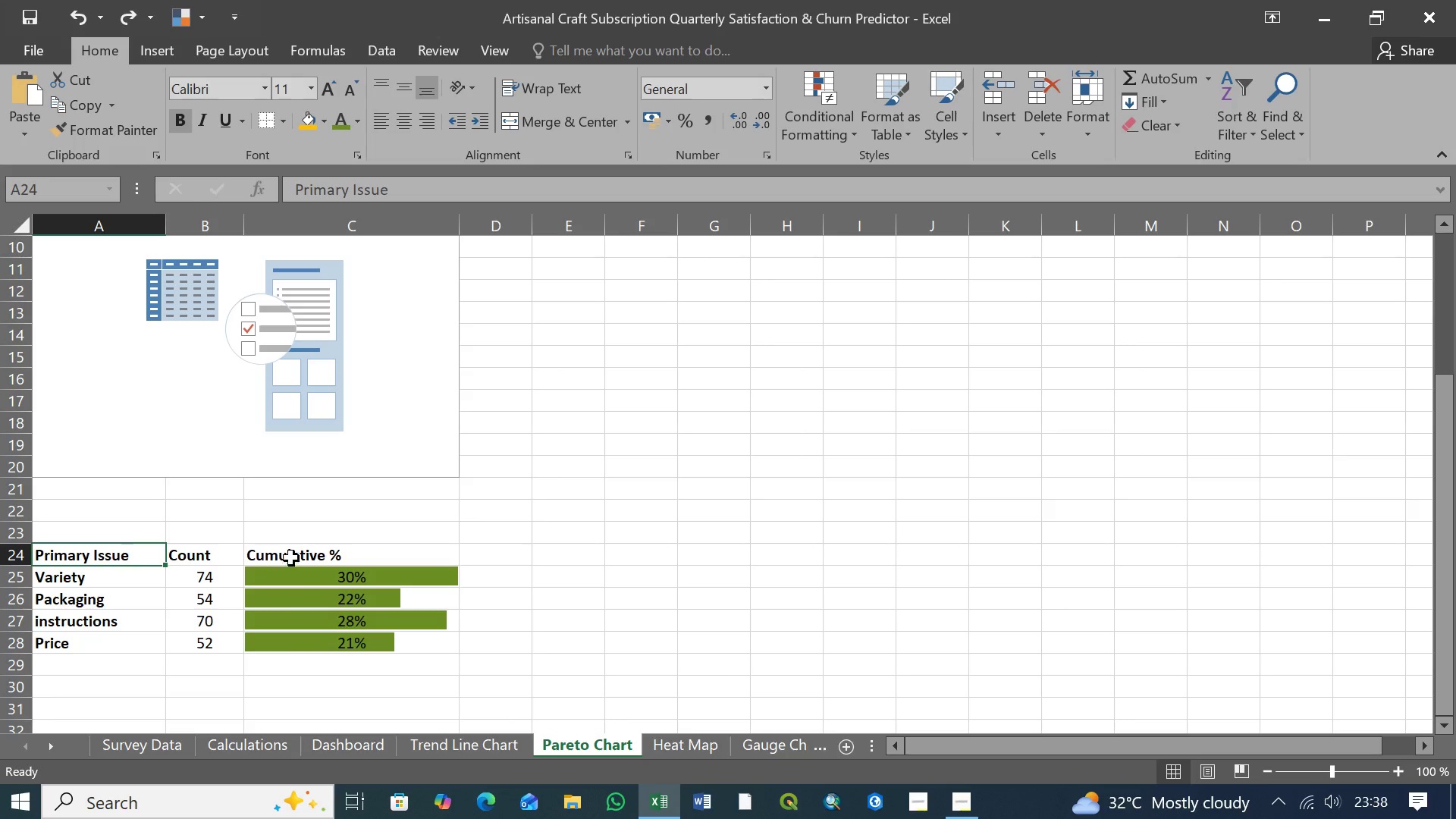 
hold_key(key=ShiftLeft, duration=0.47)
left_click([293, 557])
 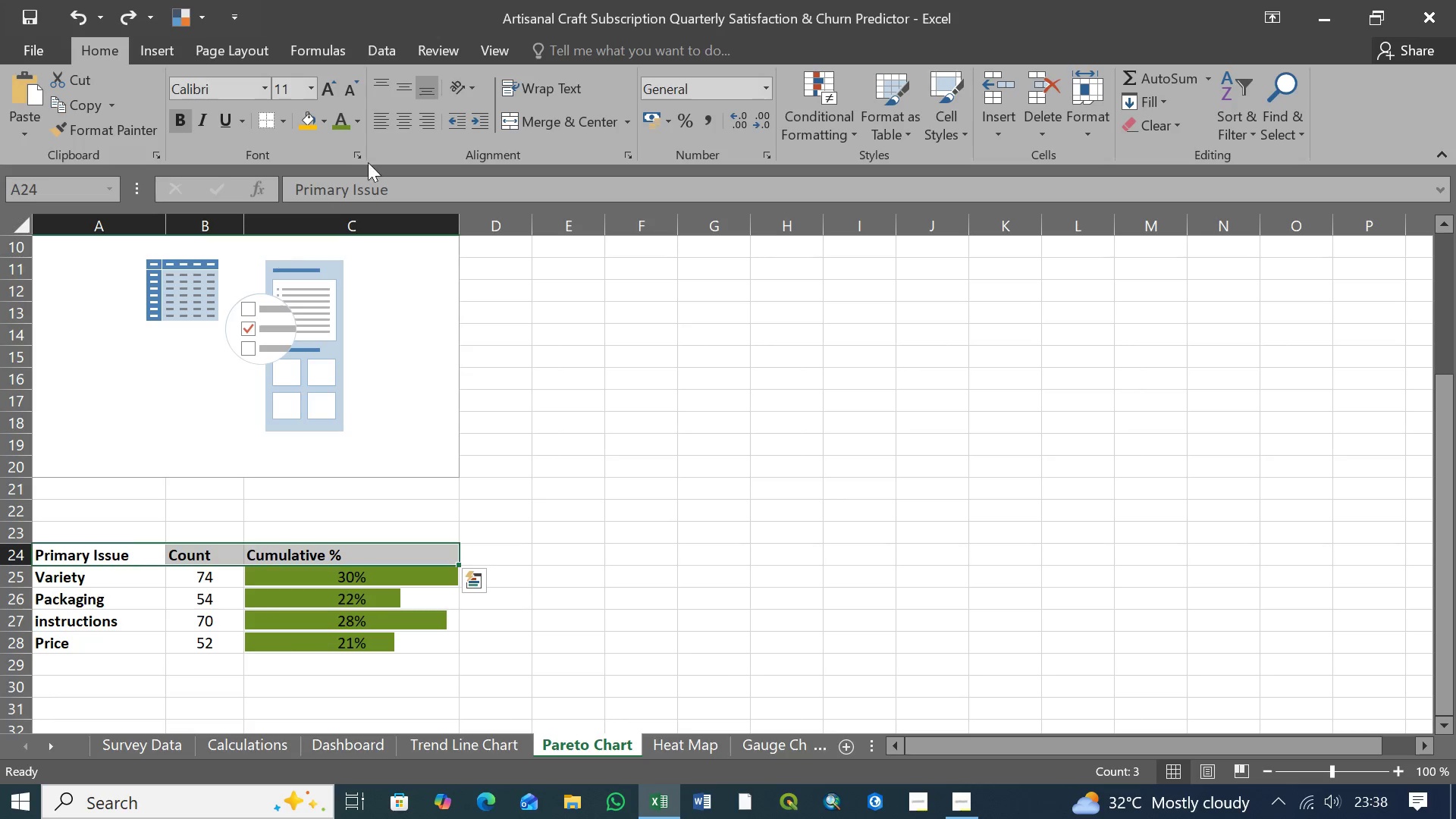 
mouse_move([324, 124])
 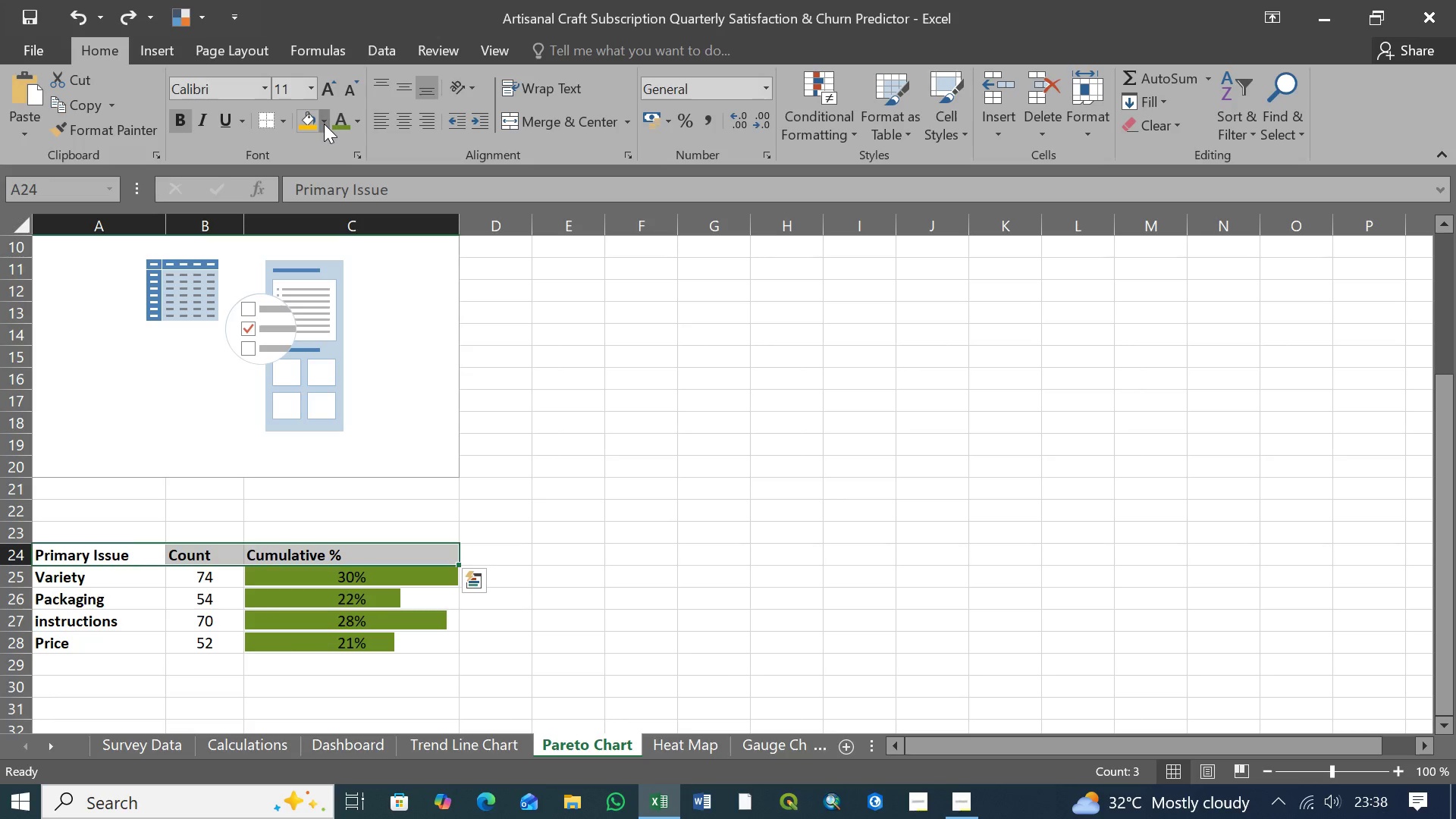 
left_click([324, 124])
 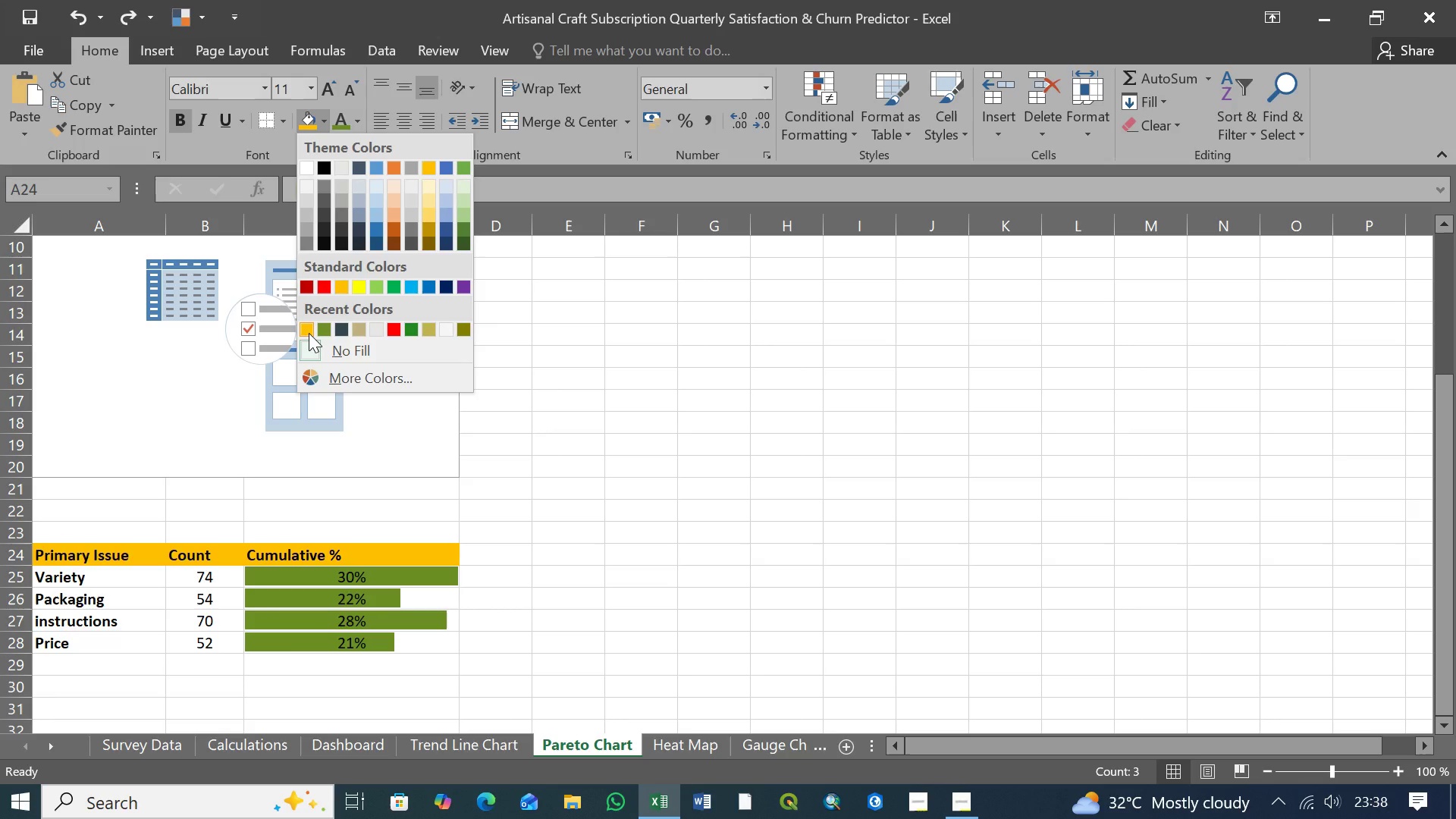 
left_click([309, 333])
 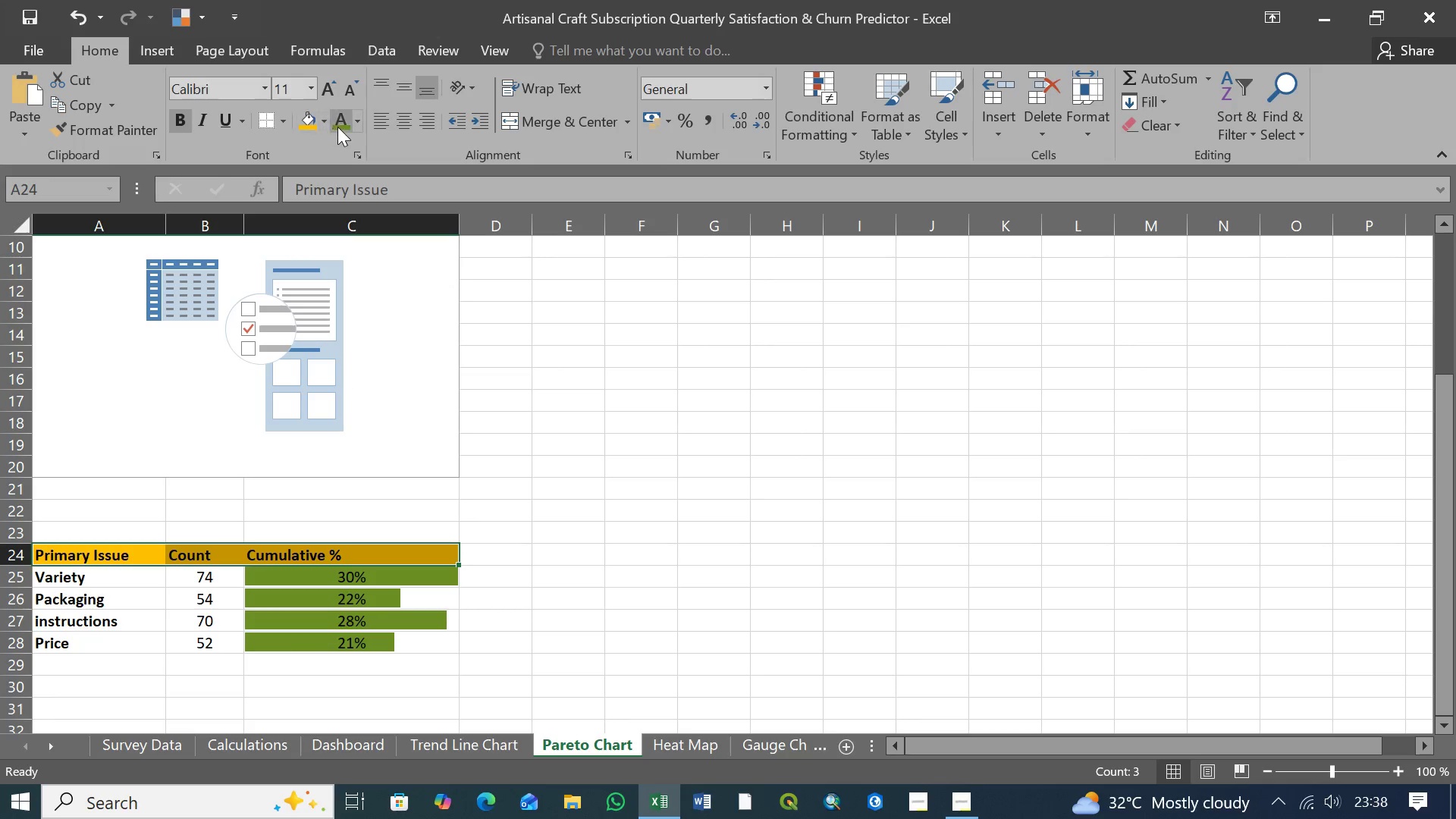 
left_click([356, 124])
 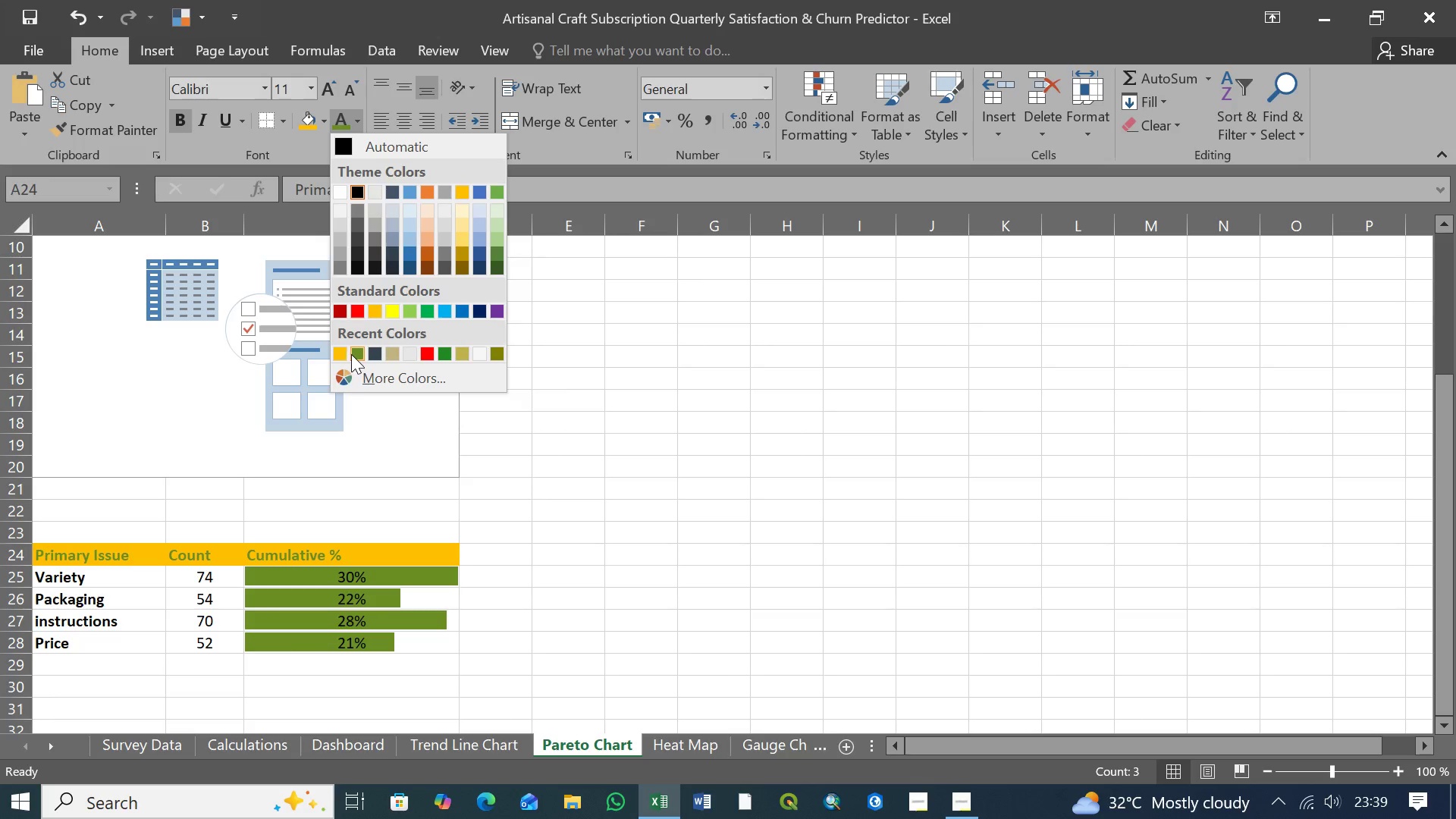 
wait(13.91)
 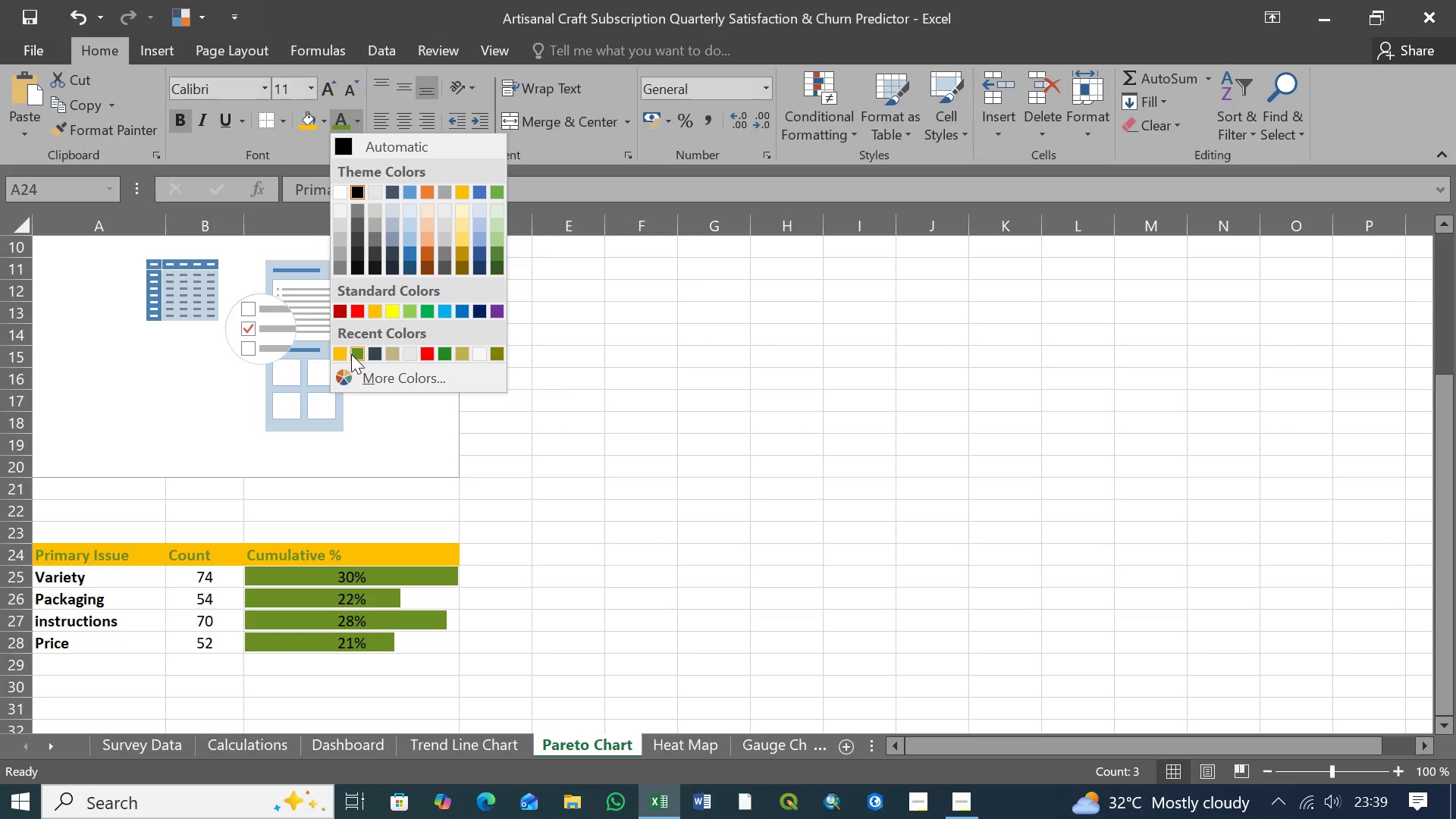 
left_click([377, 355])
 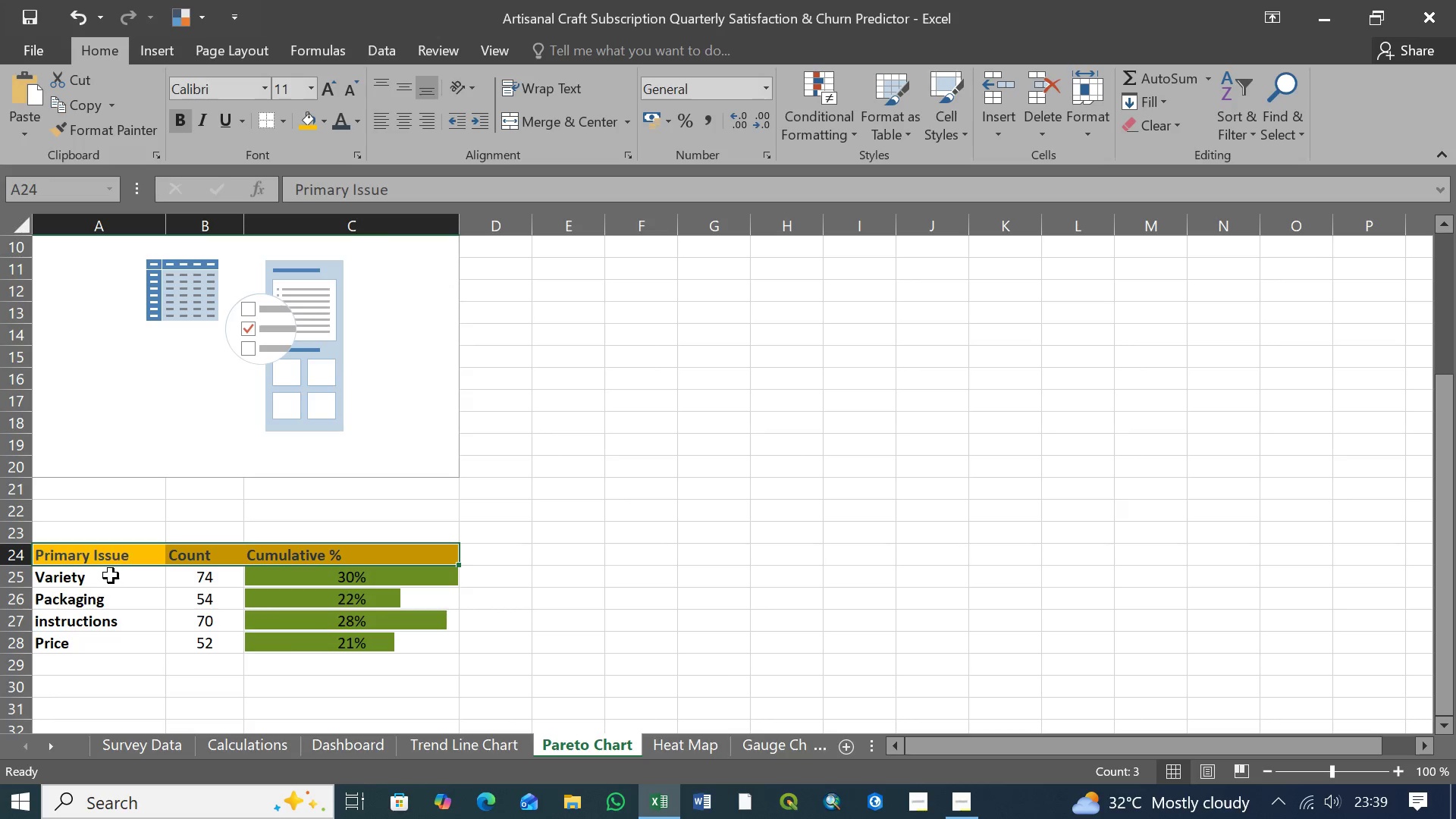 
left_click([103, 576])
 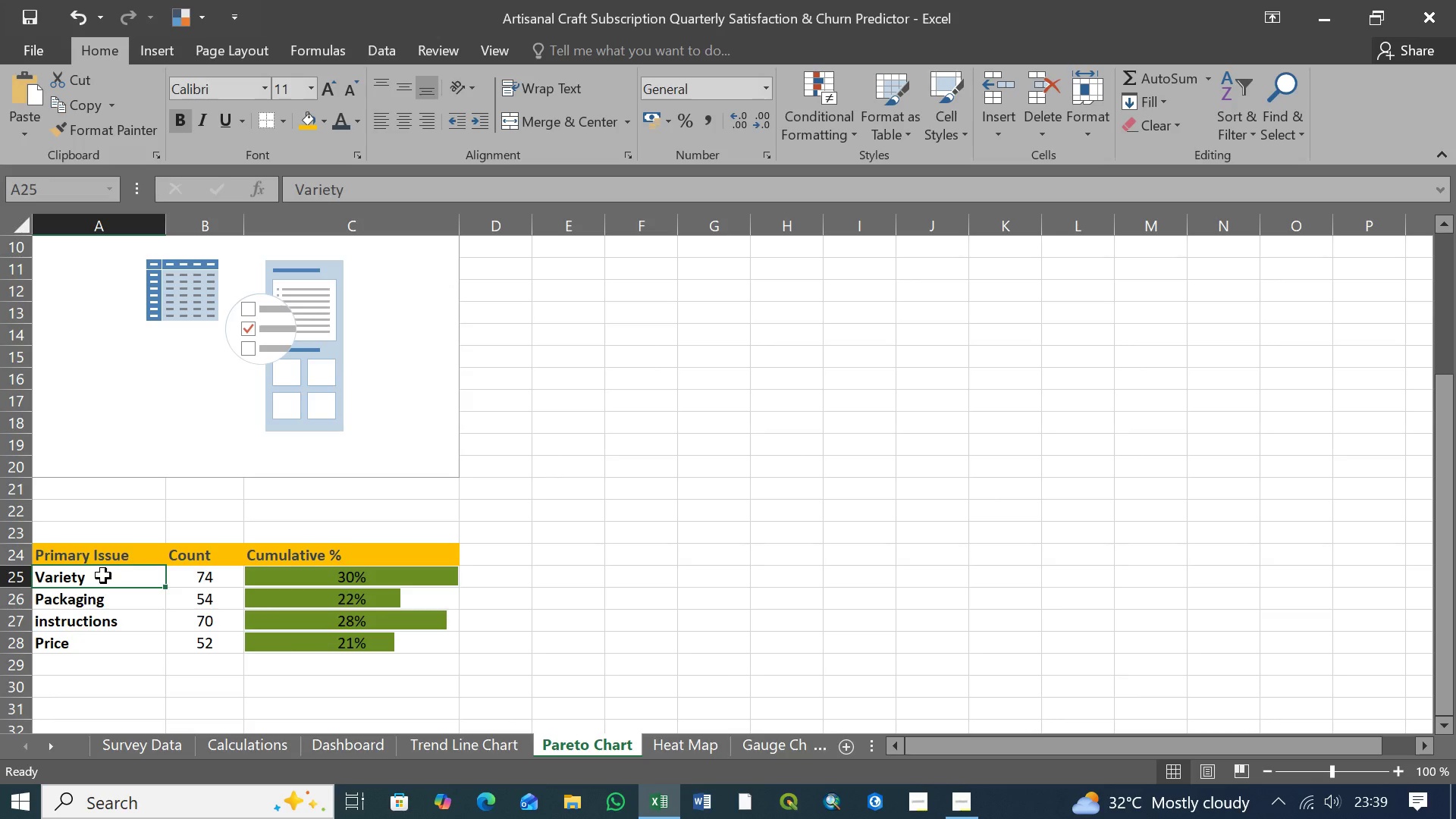 
hold_key(key=ShiftLeft, duration=1.16)
left_click([99, 648])
 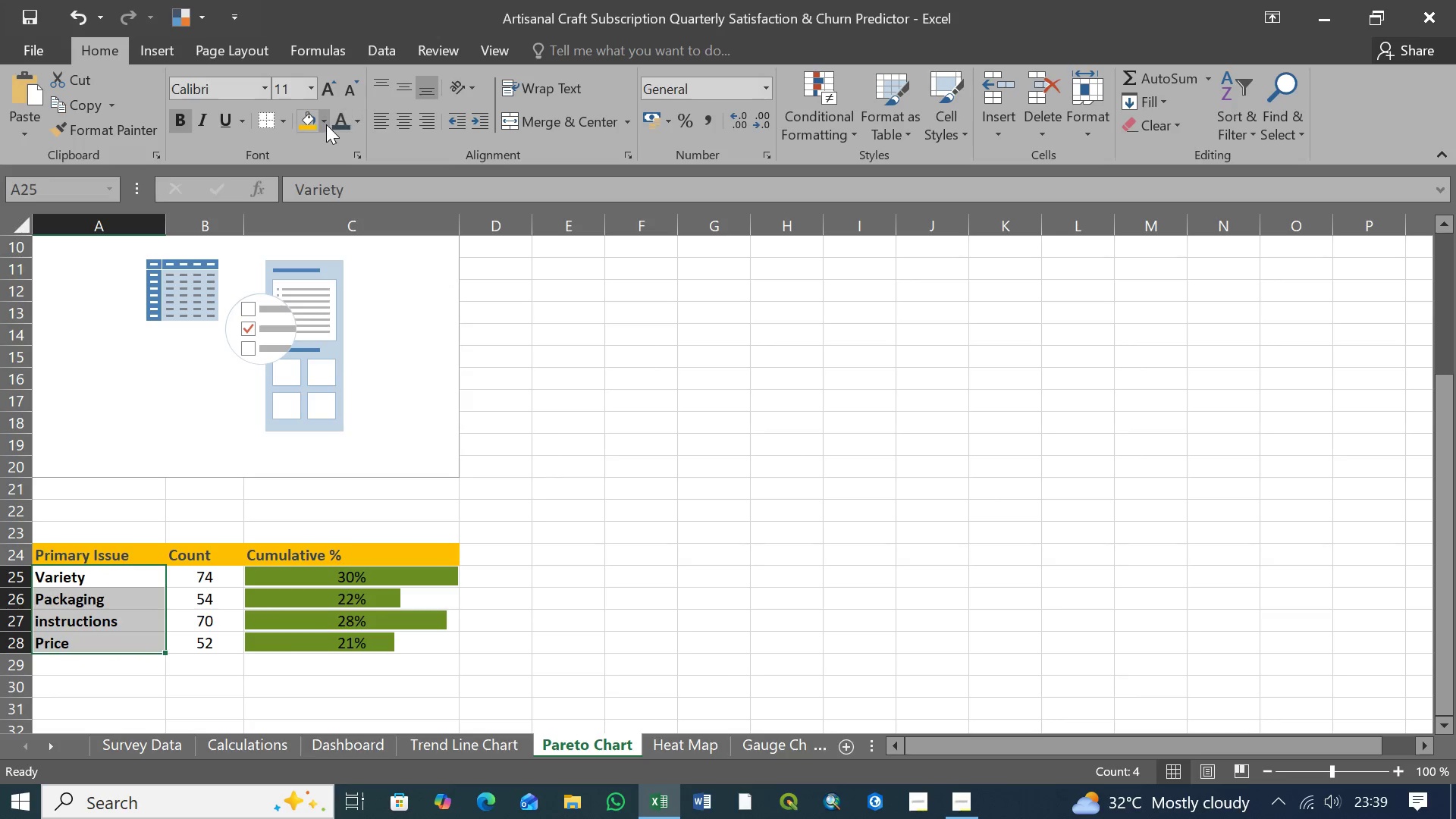 
left_click([325, 124])
 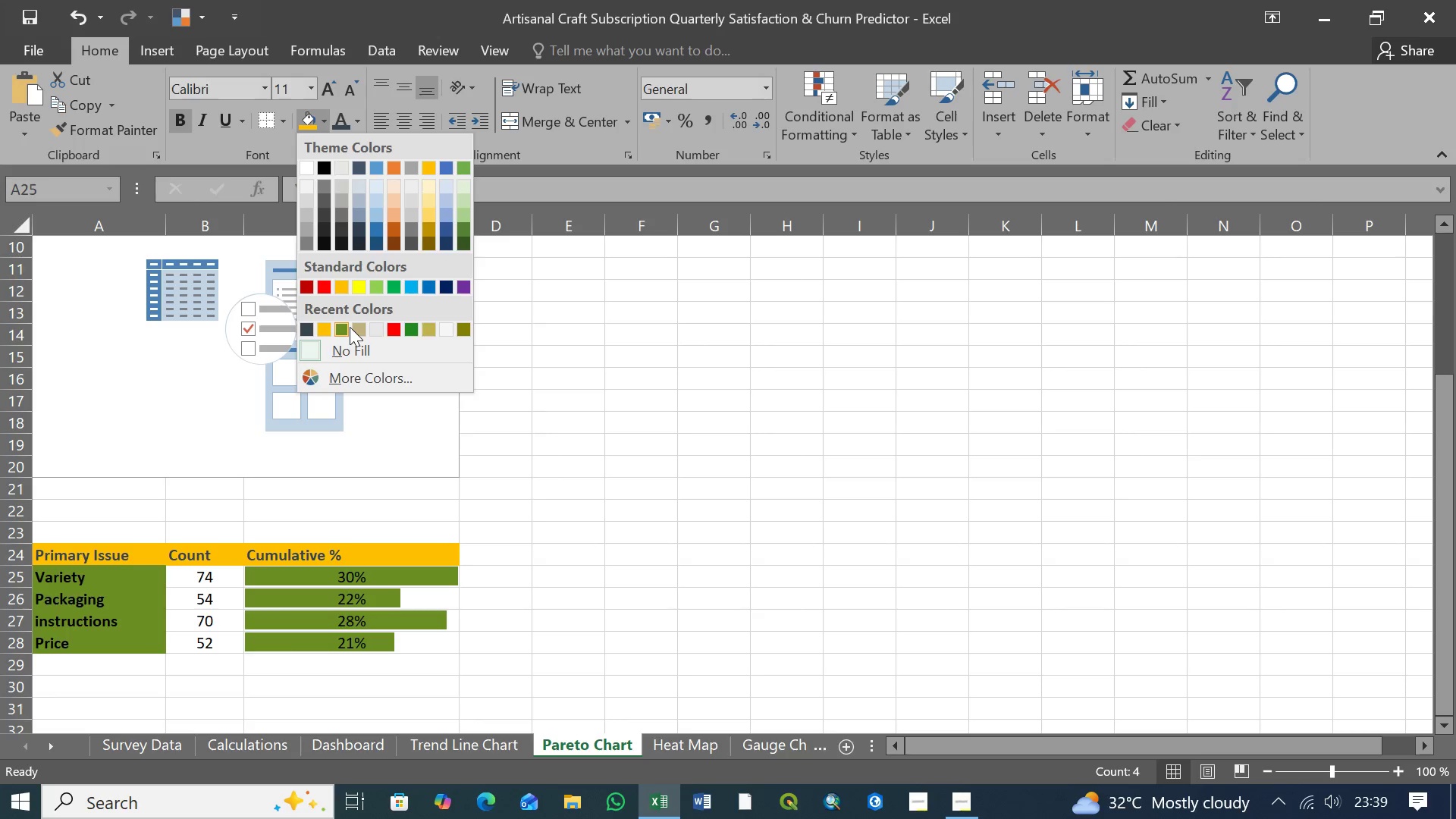 
wait(18.23)
 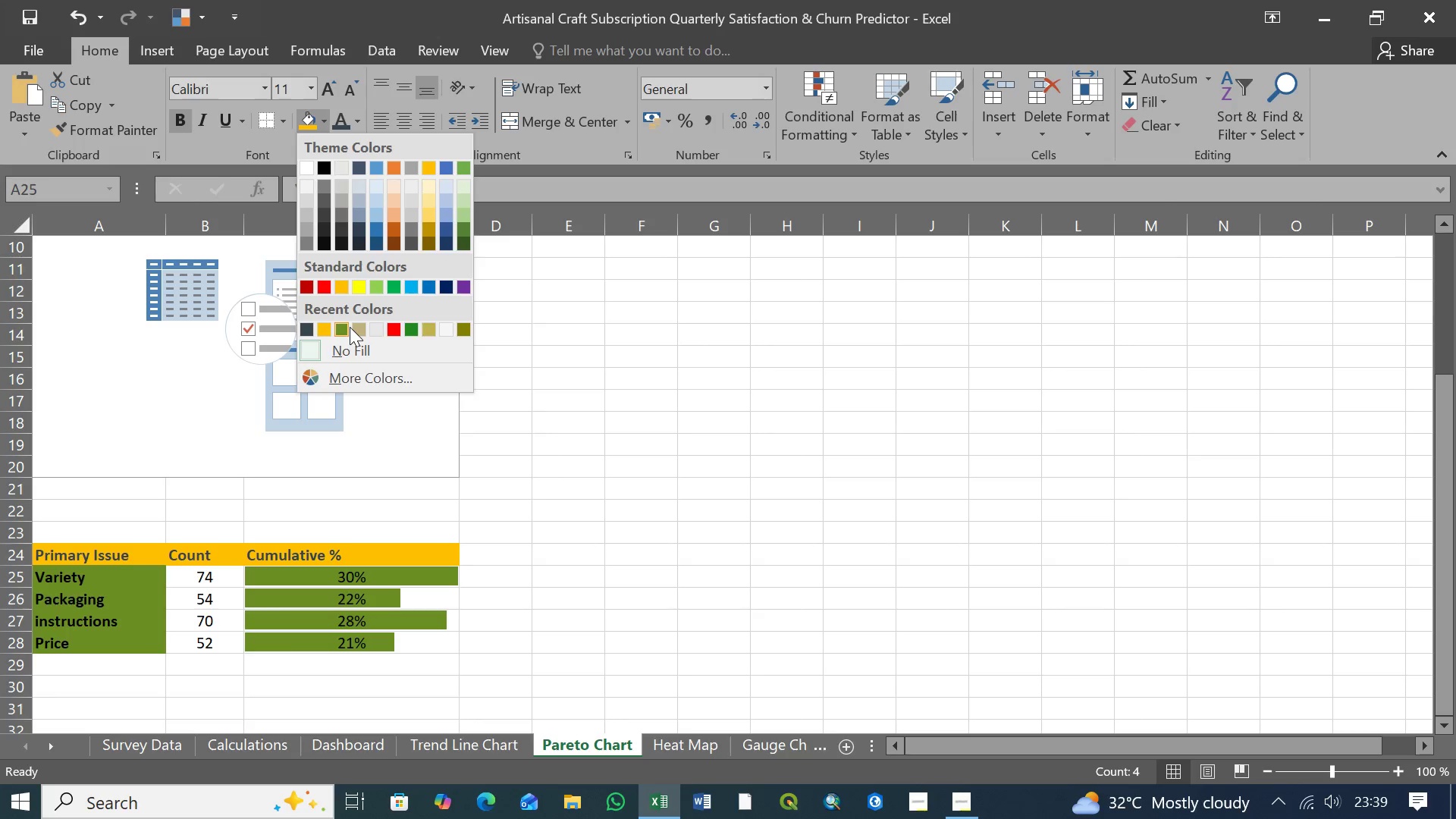 
mouse_move([356, 333])
 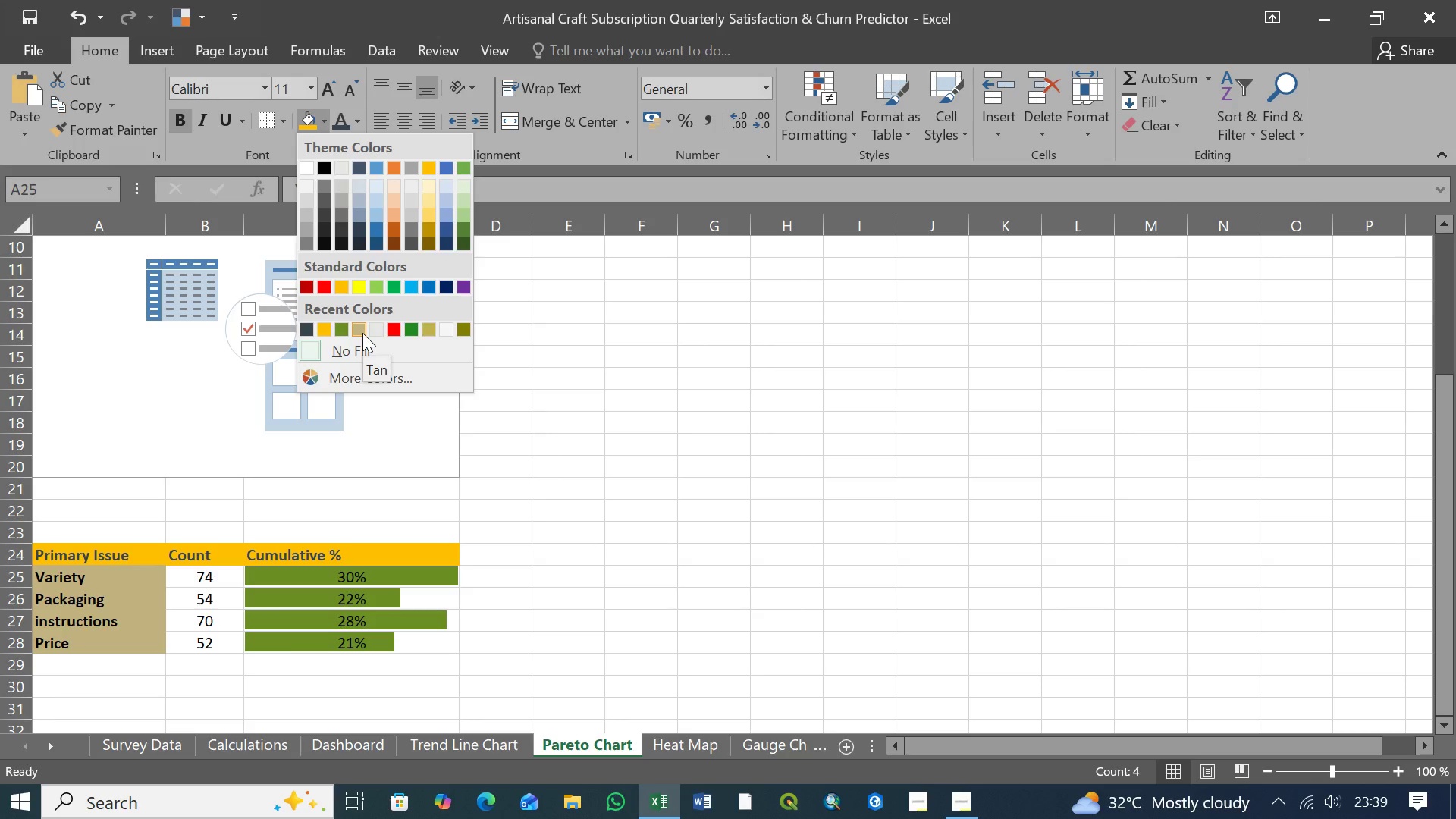 
left_click([362, 333])
 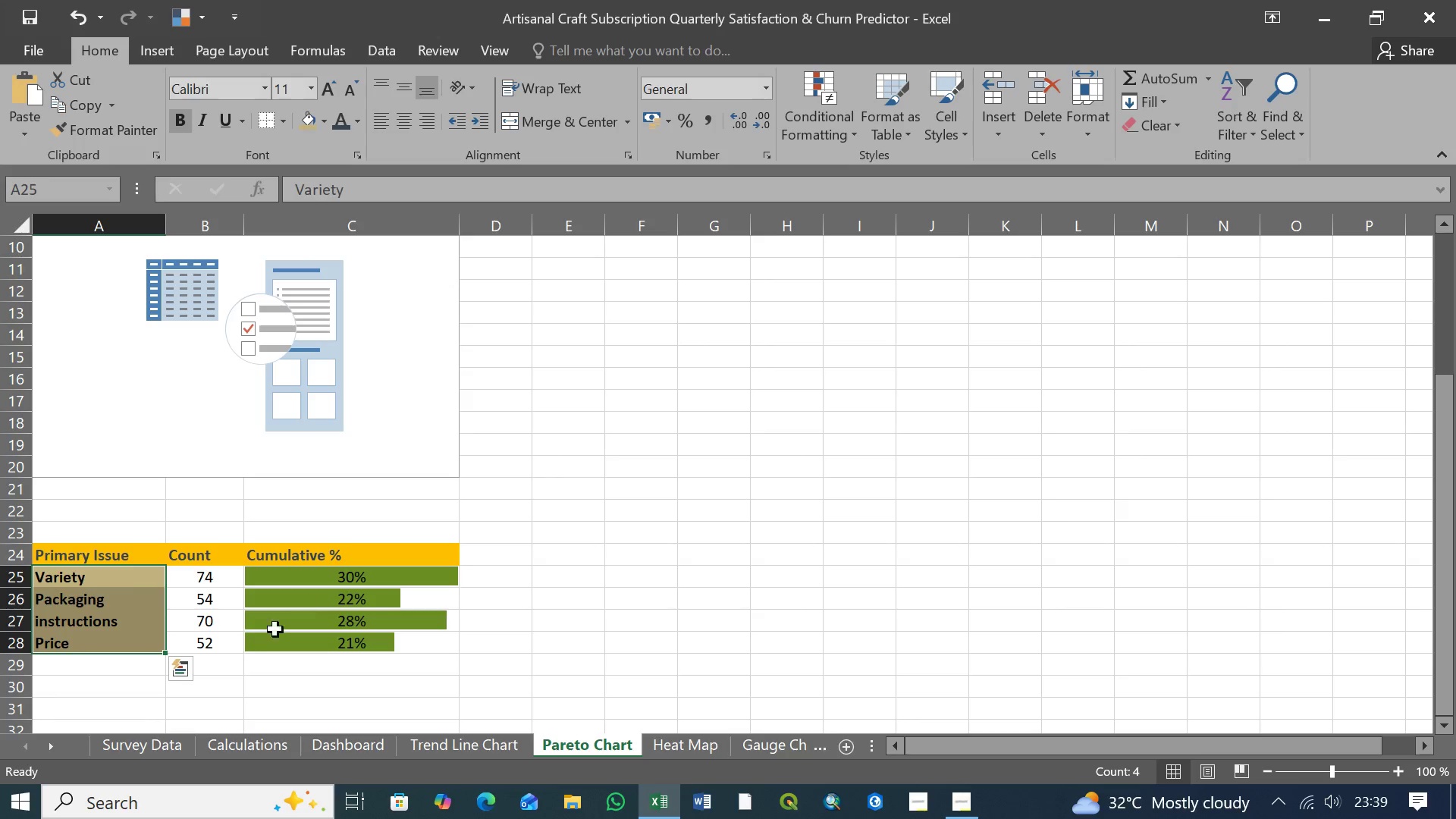 
left_click([229, 679])
 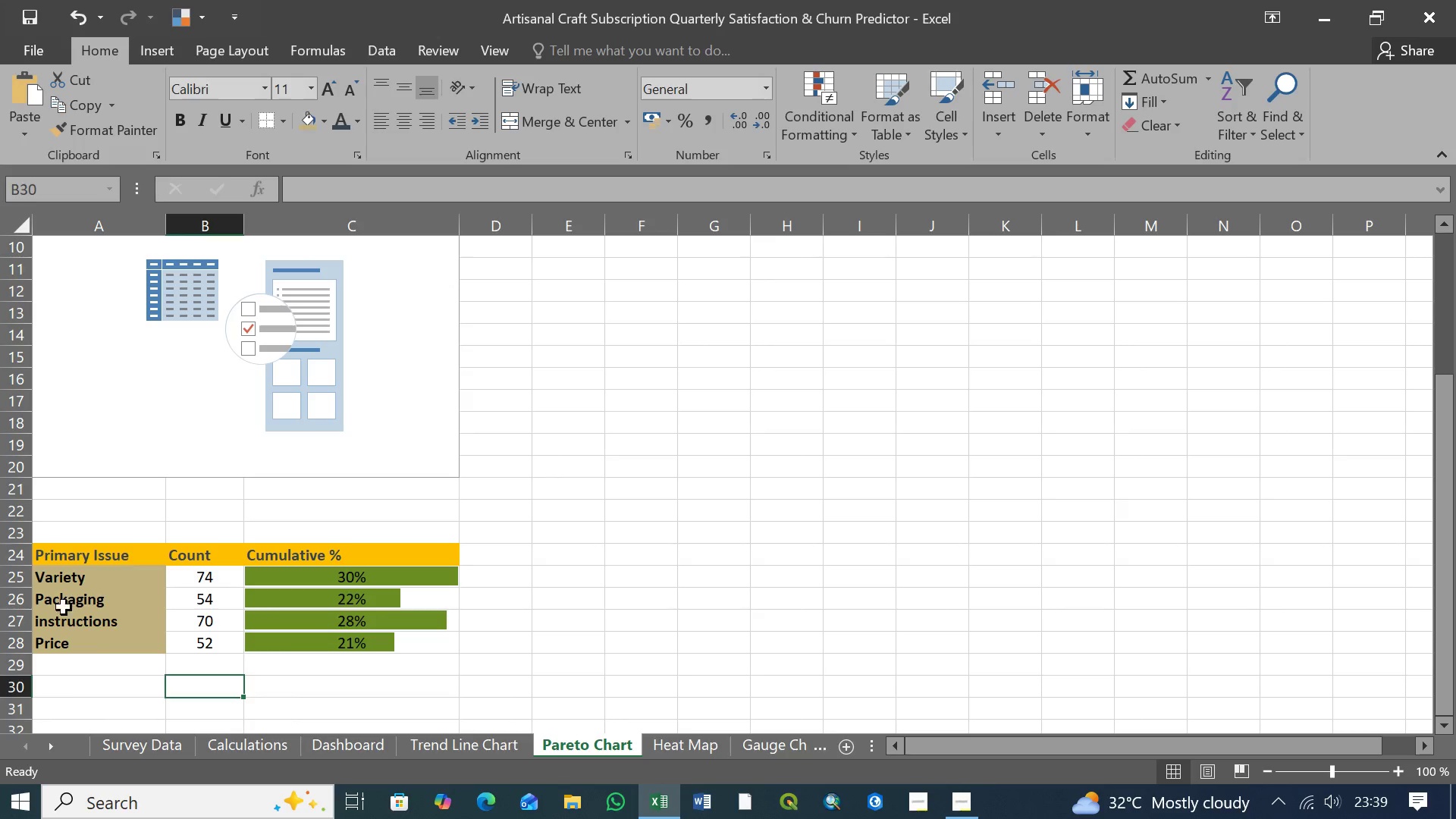 
left_click([66, 557])
 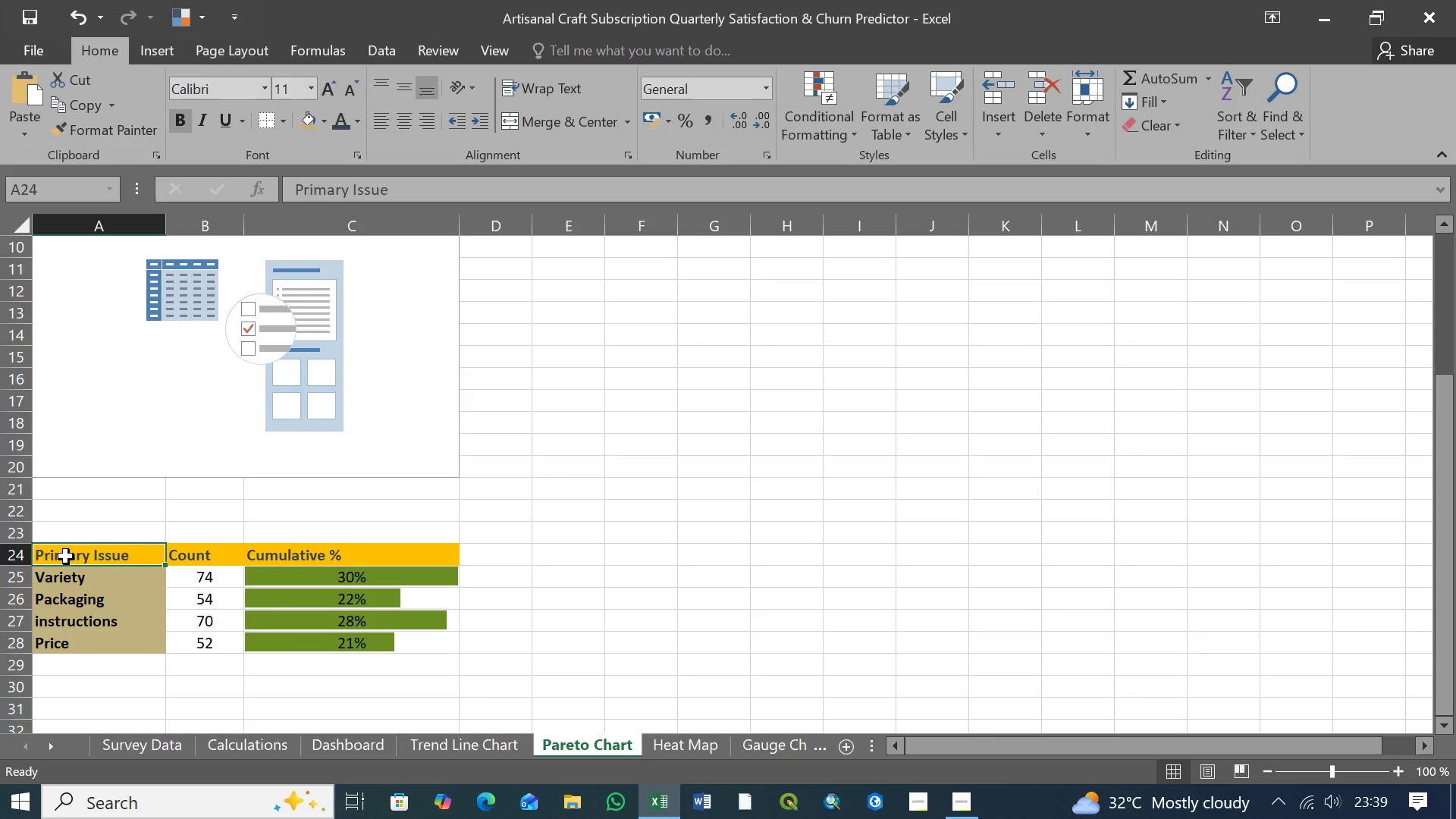 
hold_key(key=ShiftLeft, duration=1.44)
left_click([421, 648])
 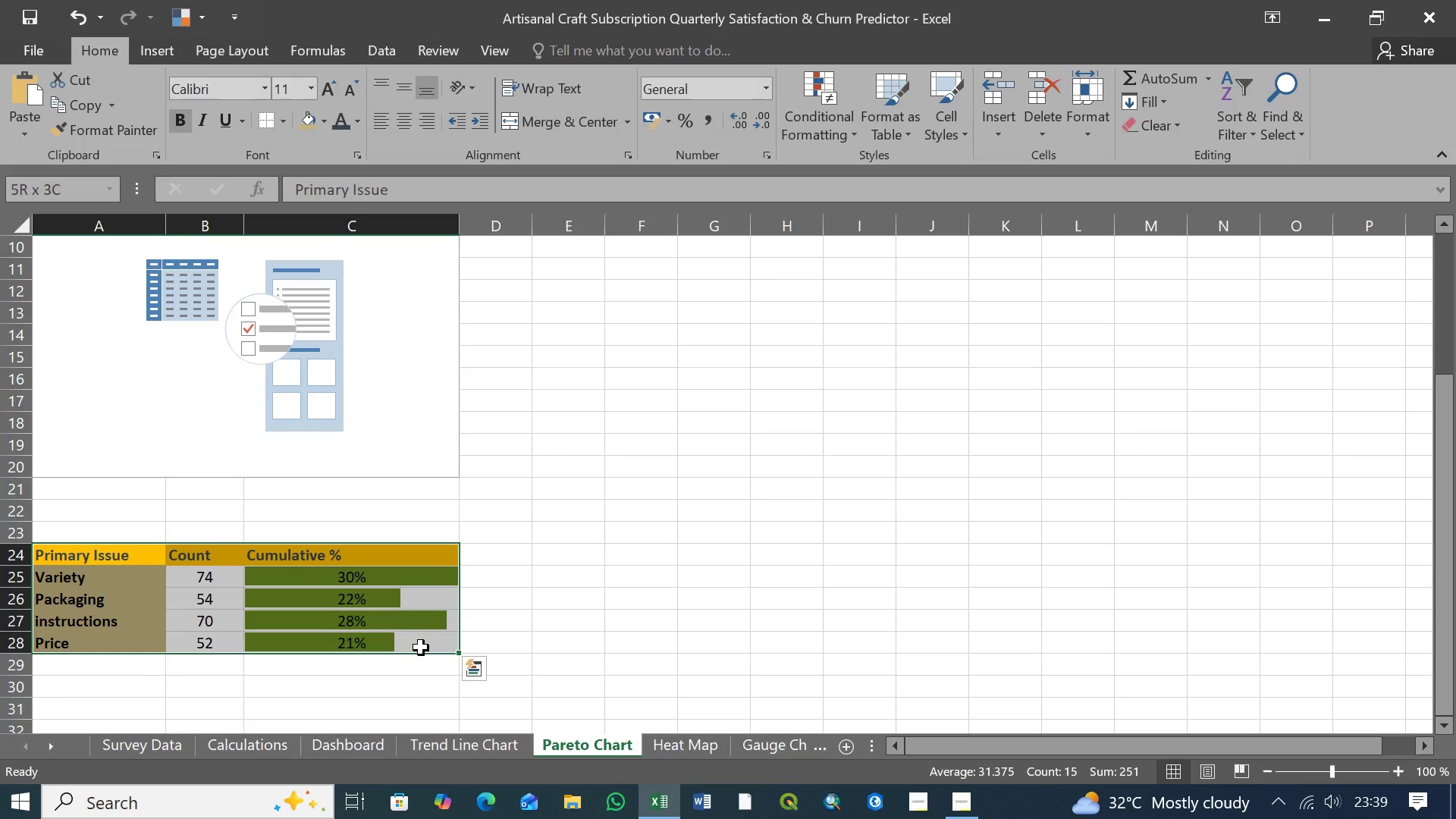 
left_click([280, 121])
 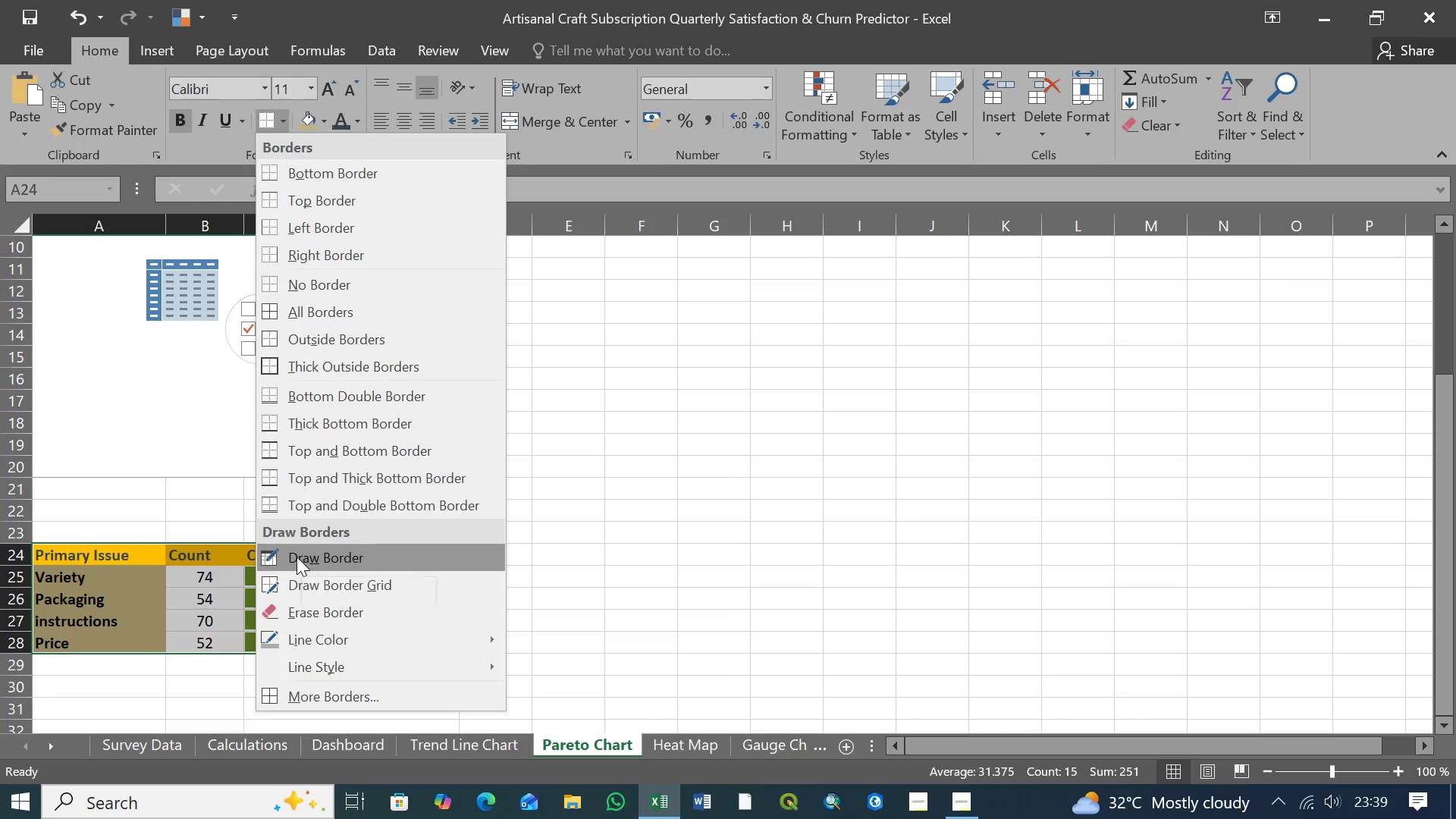 
left_click([309, 584])
 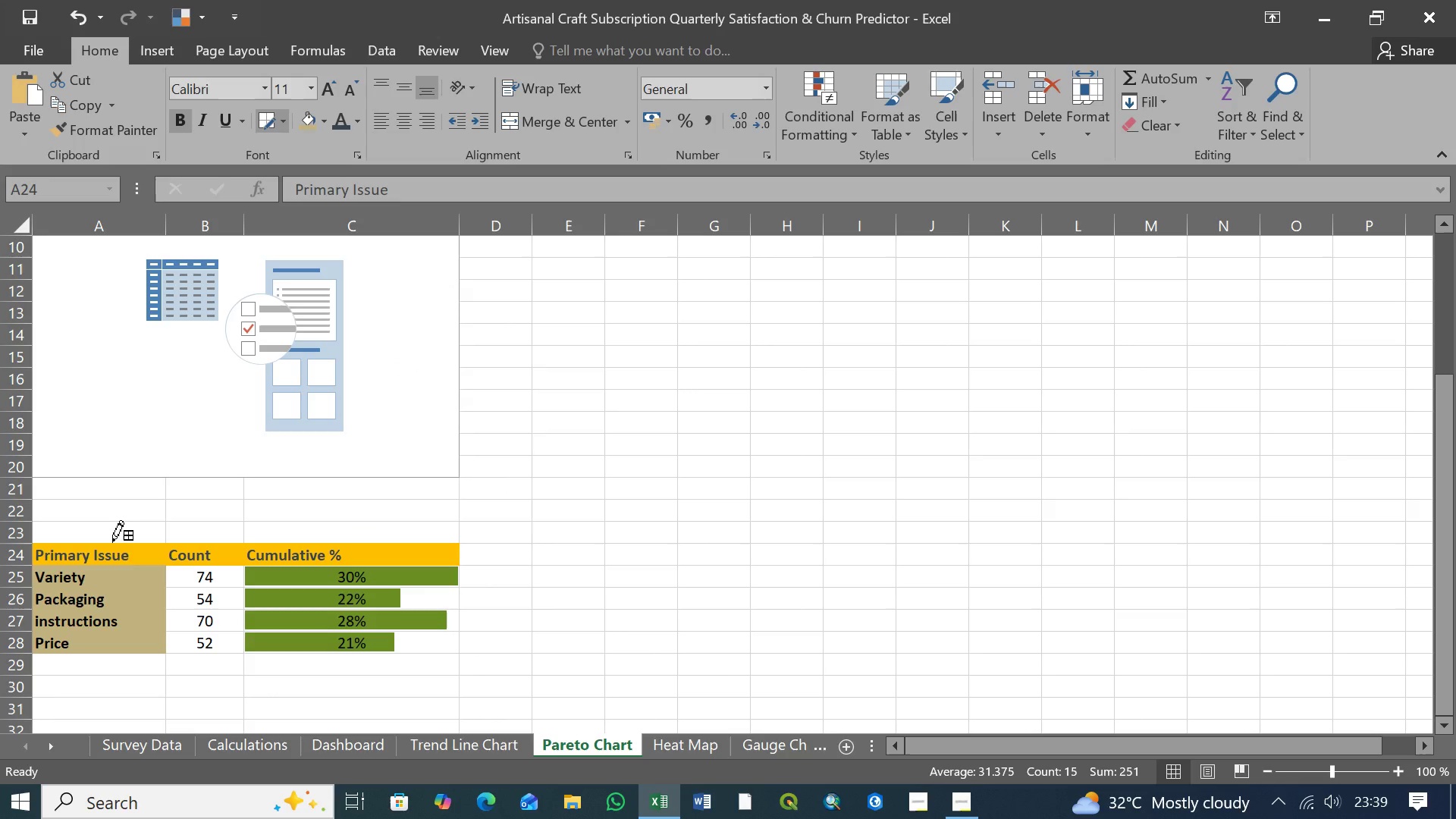 
left_click([112, 542])
 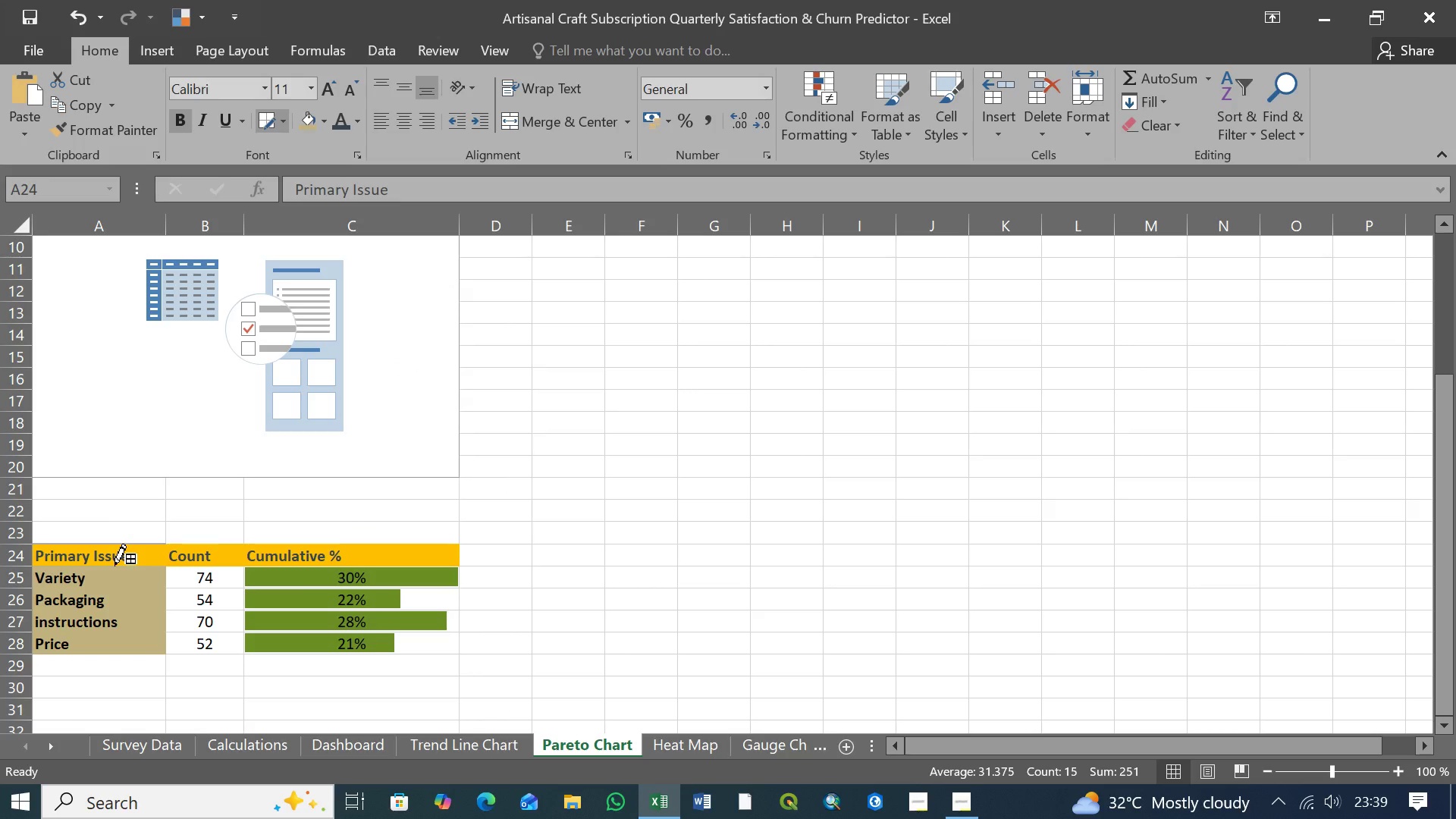 
left_click([115, 566])
 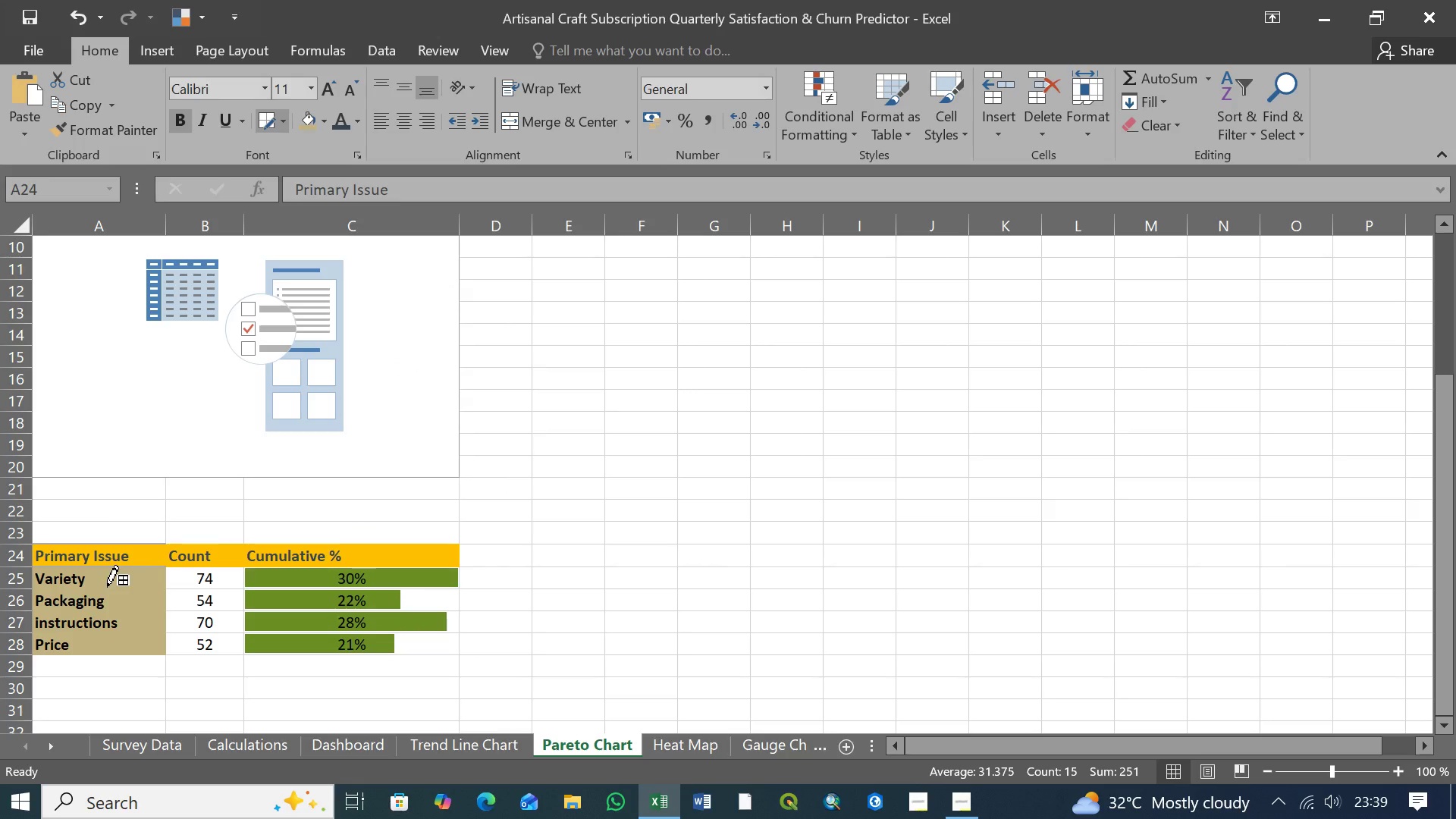 
left_click([107, 587])
 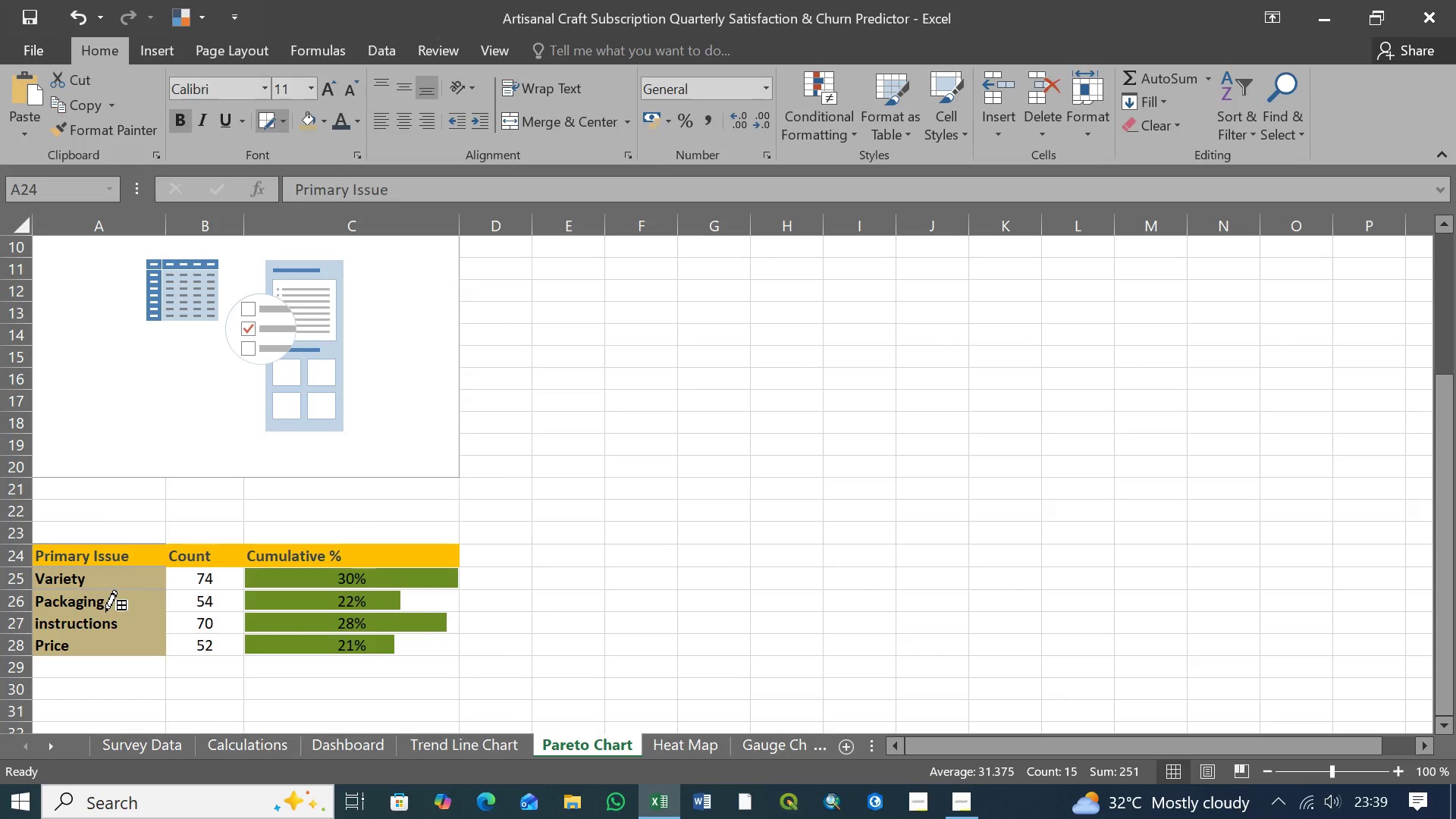 
left_click([105, 612])
 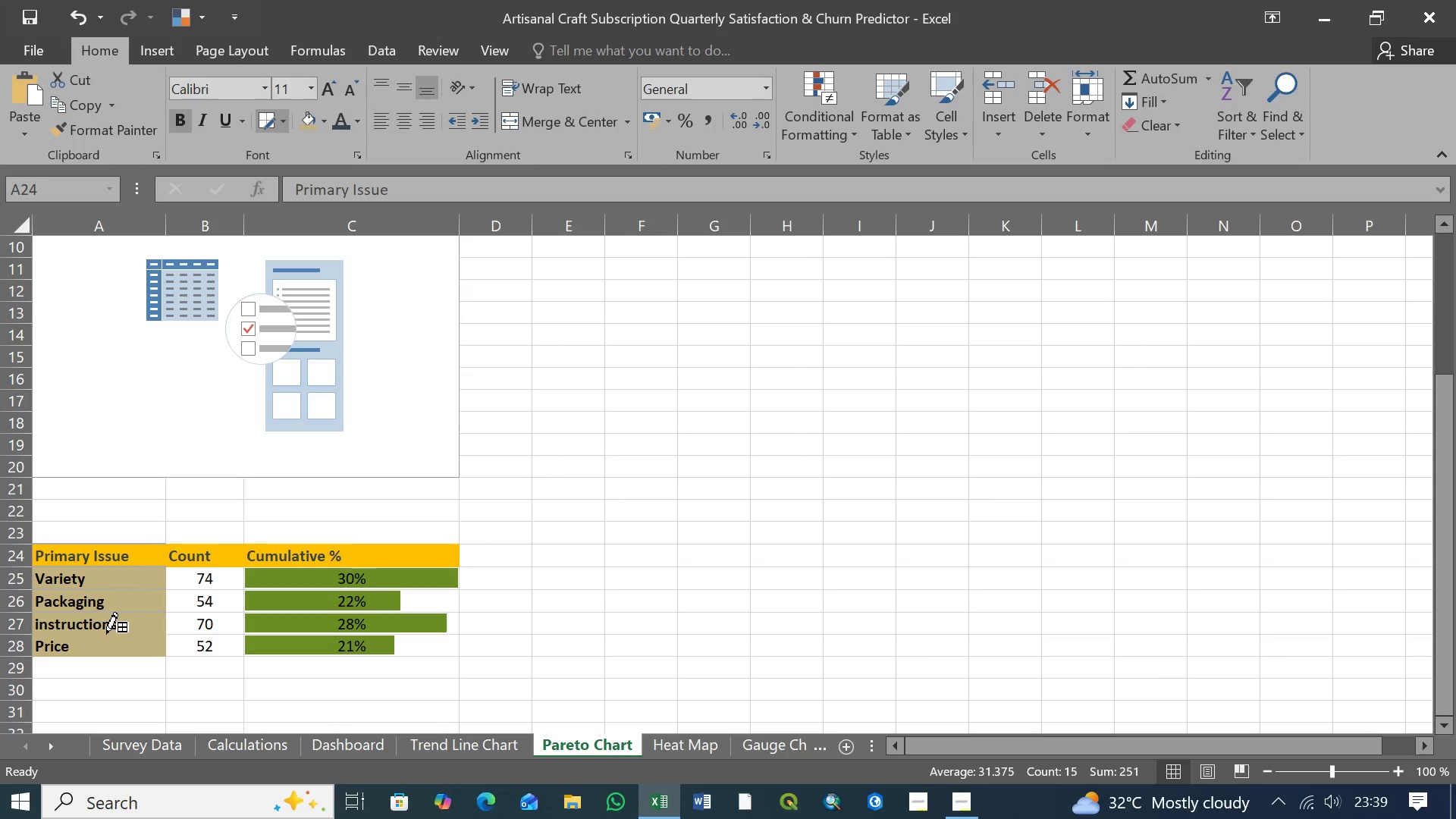 
left_click([106, 634])
 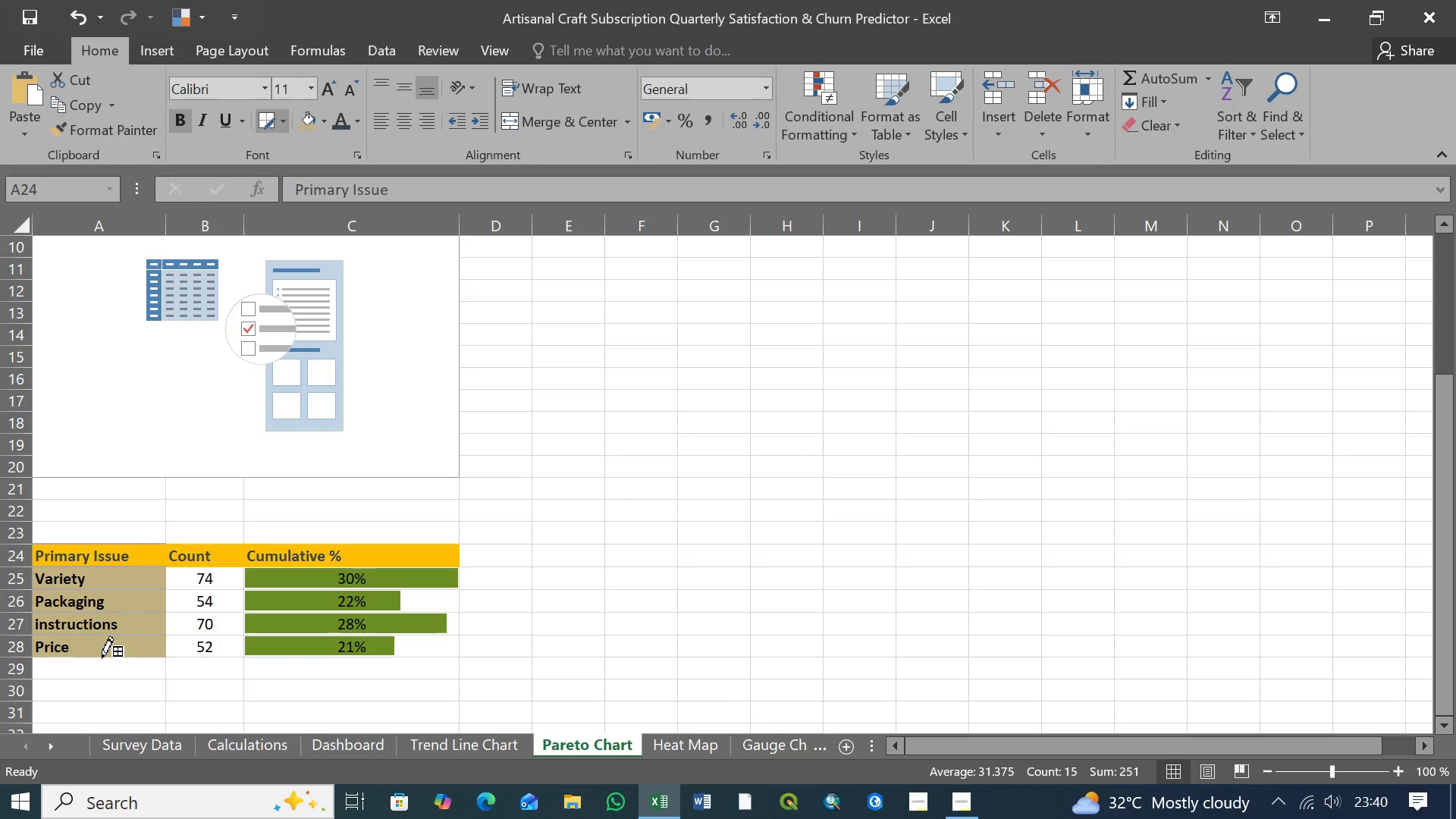 
left_click([102, 657])
 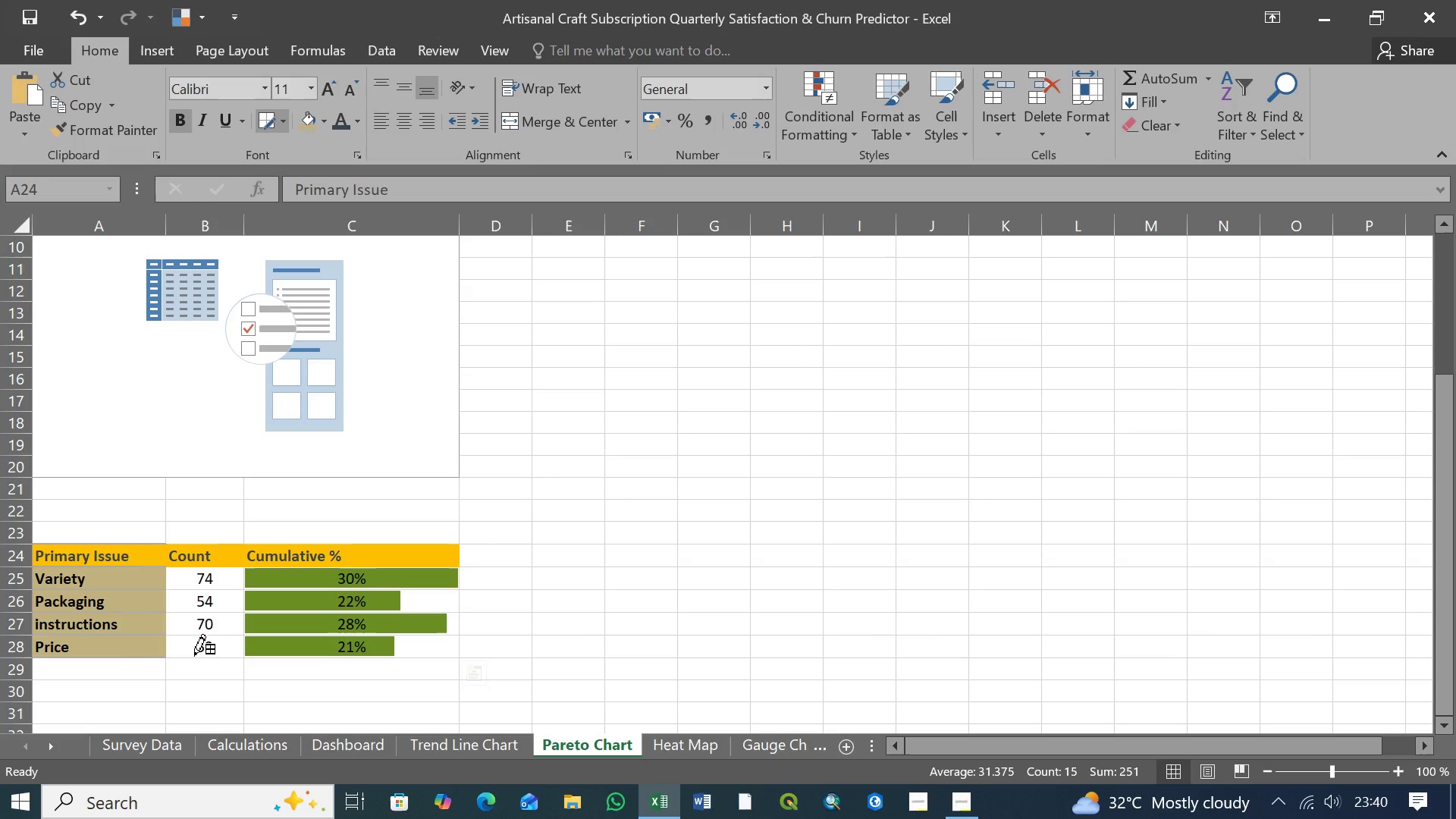 
left_click([194, 656])
 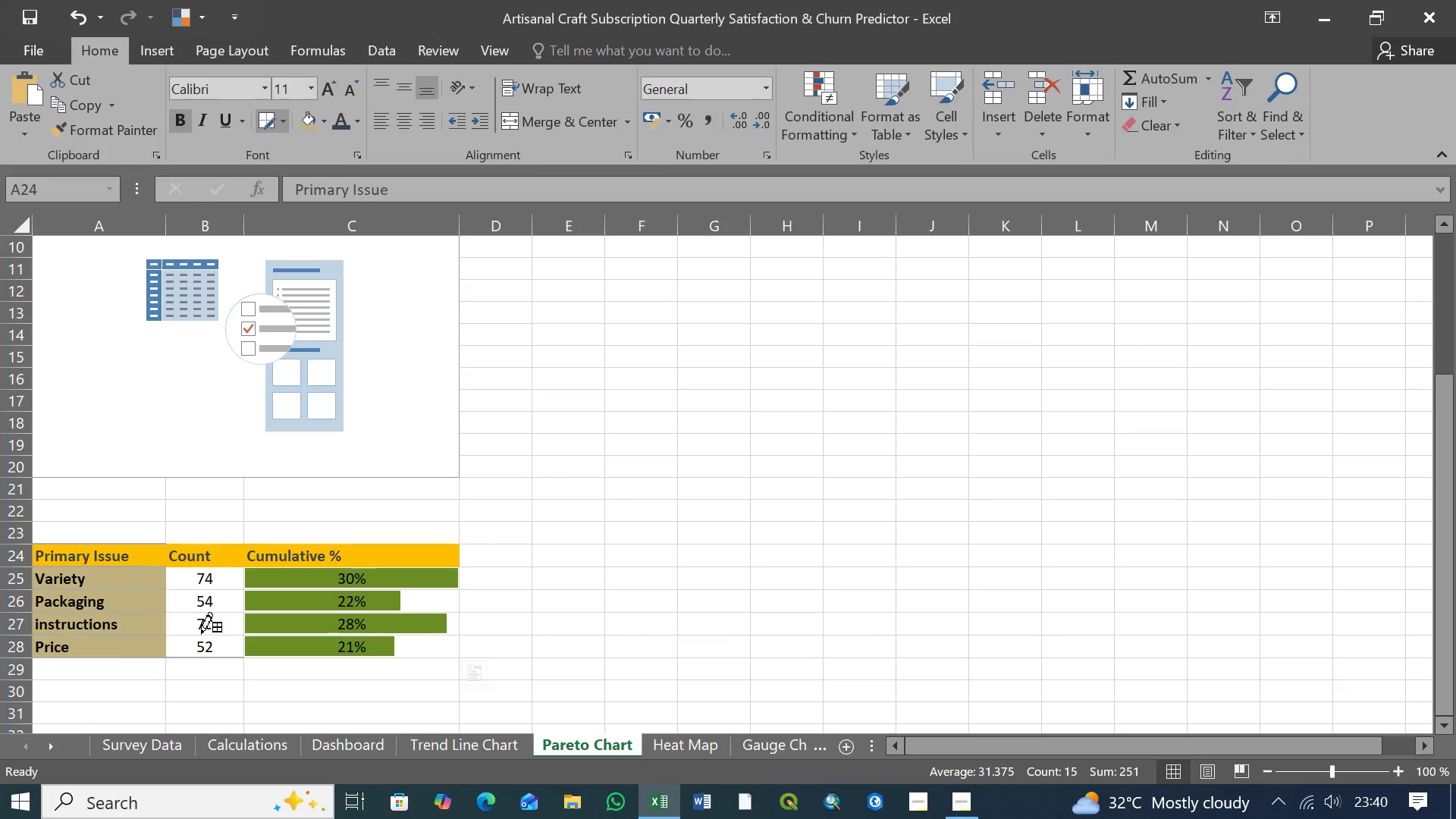 
left_click([201, 634])
 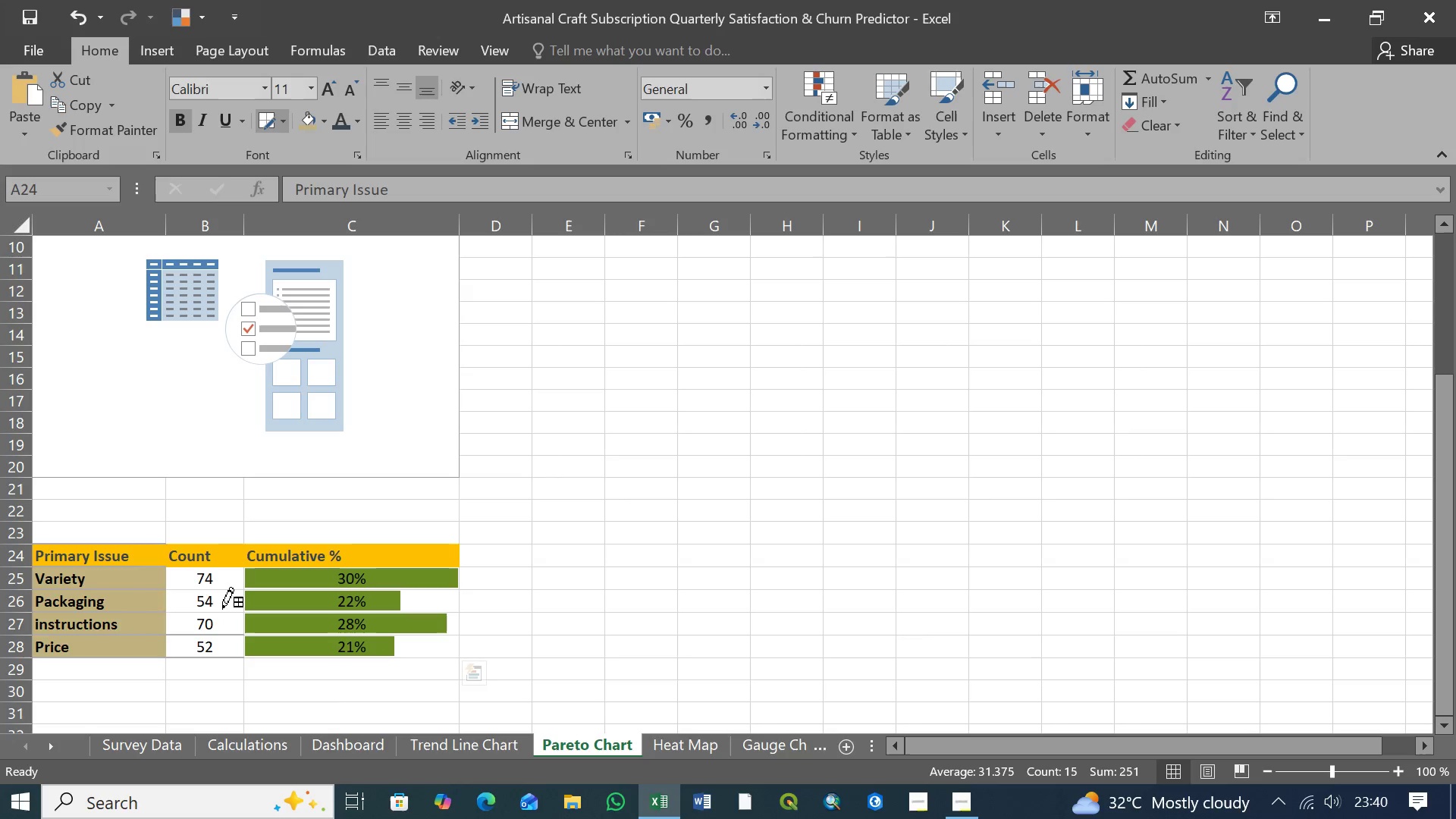 
left_click([222, 613])
 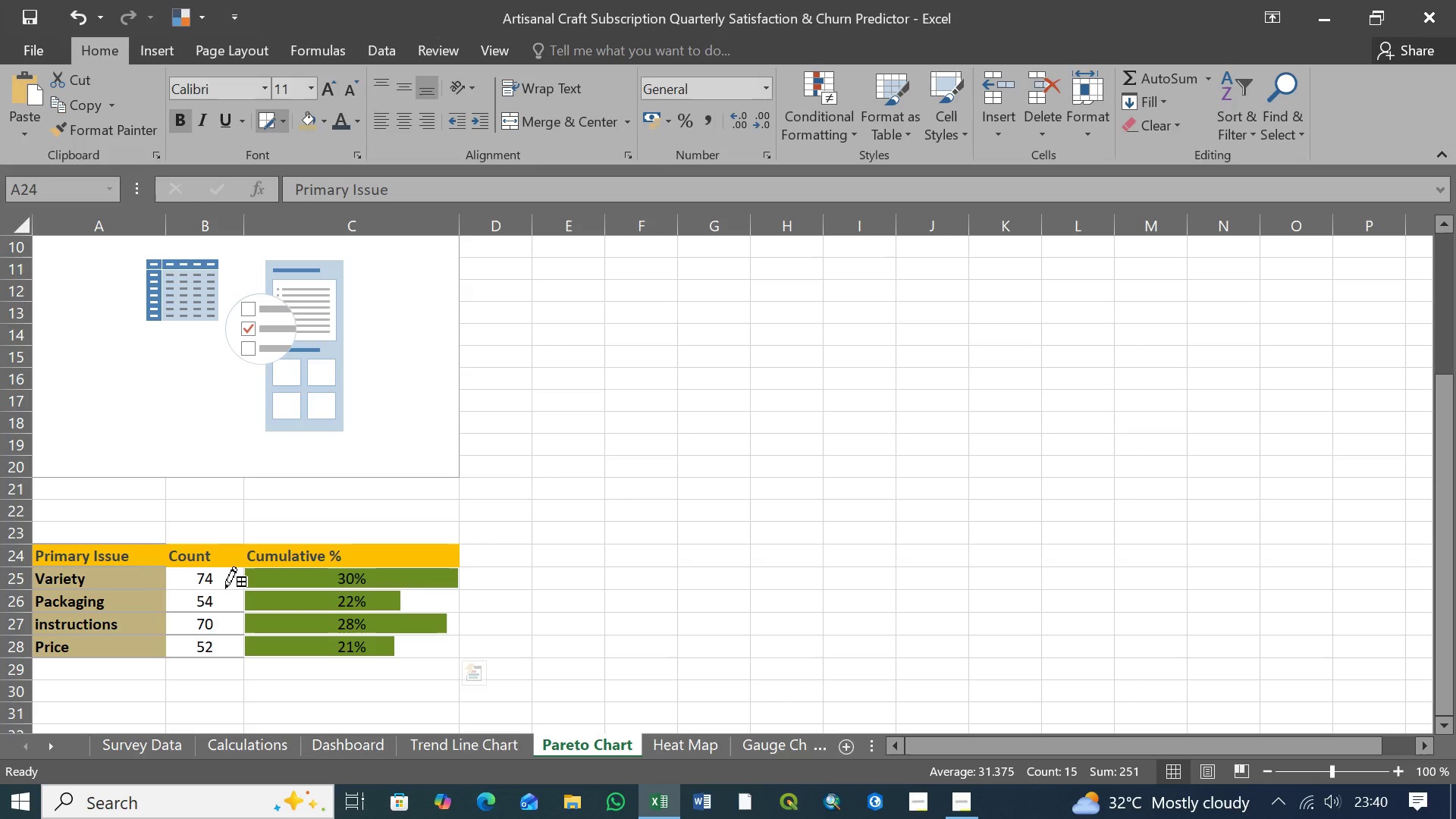 
left_click([225, 588])
 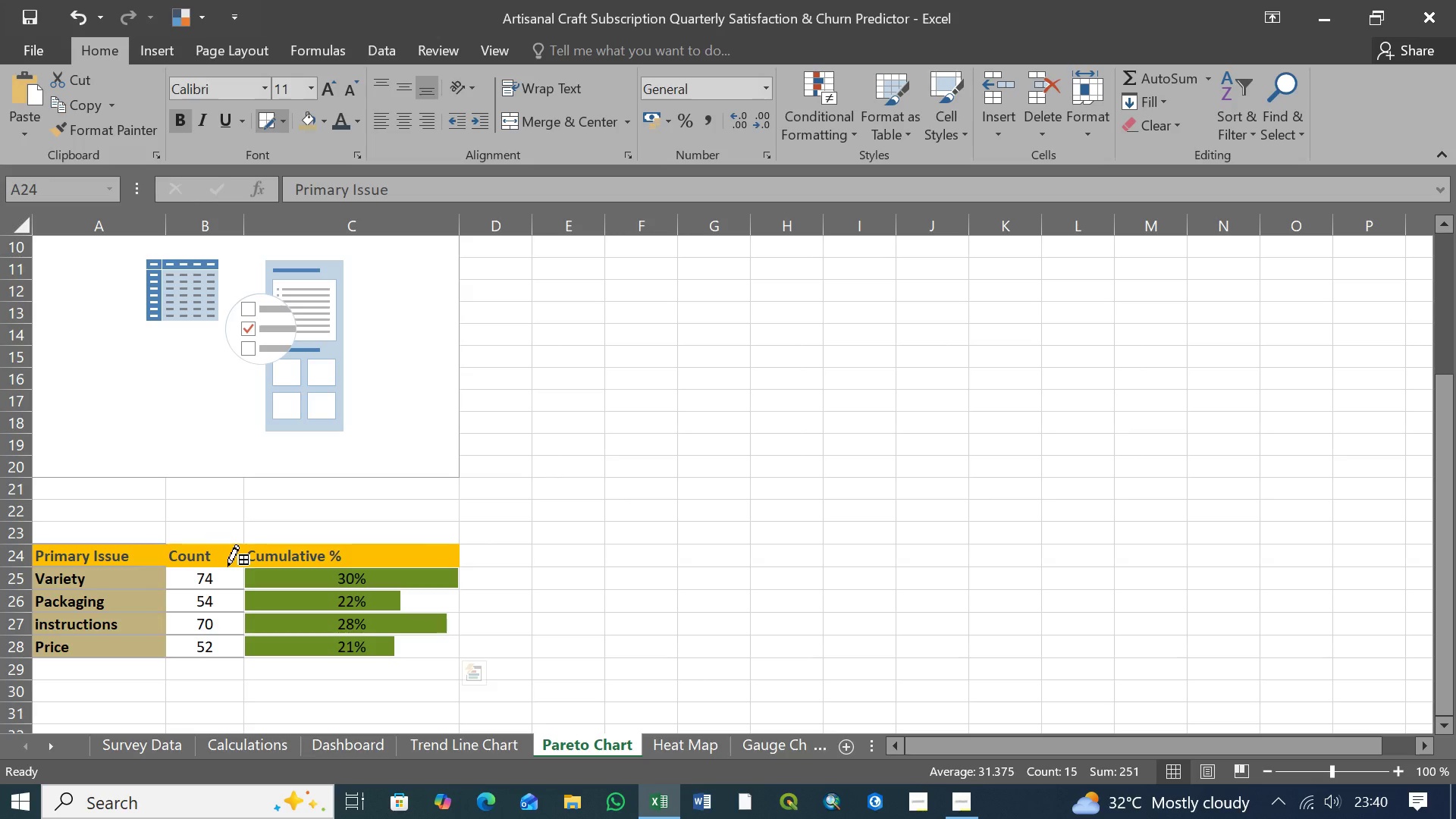 
left_click([228, 566])
 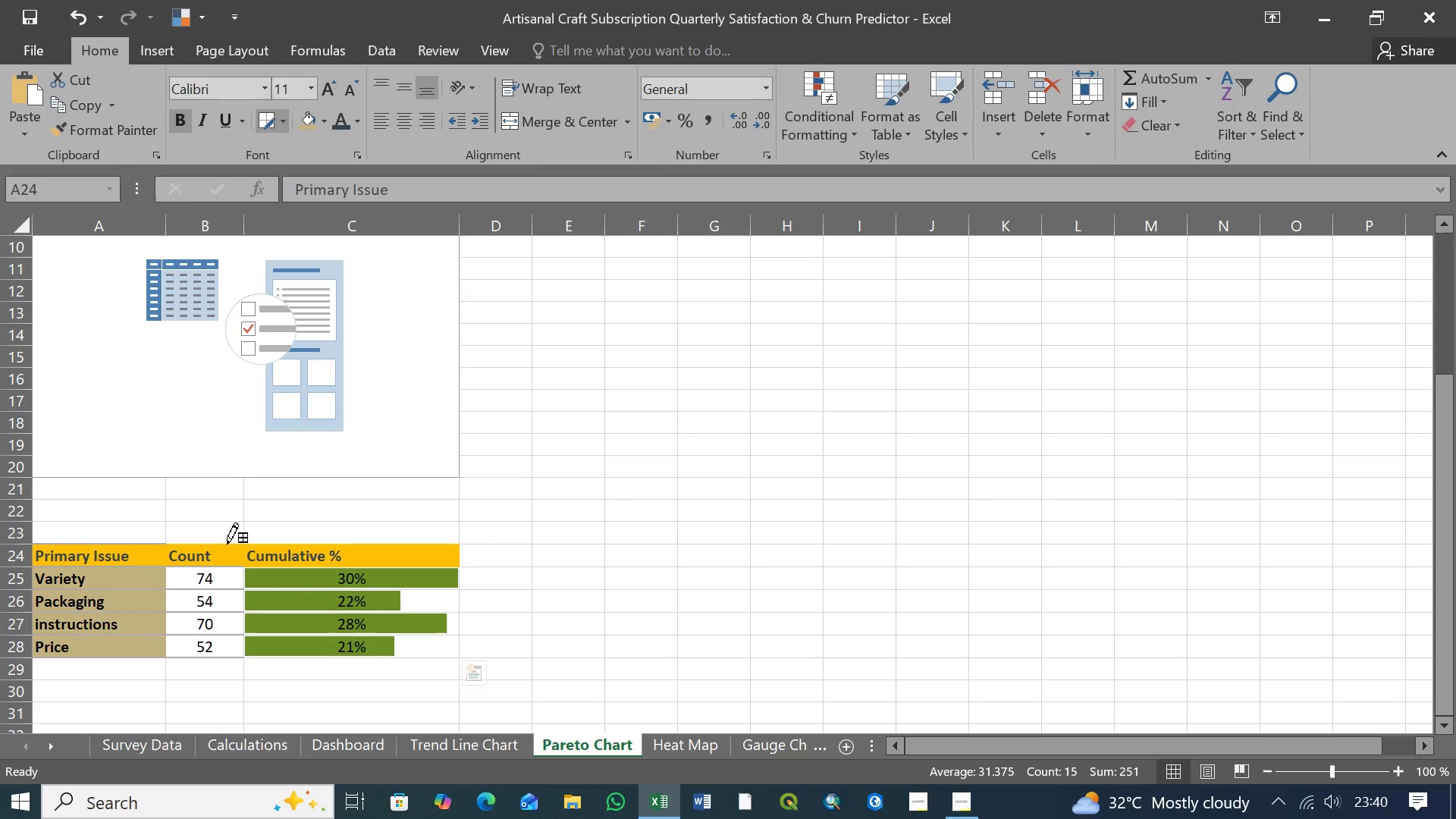 
left_click([227, 544])
 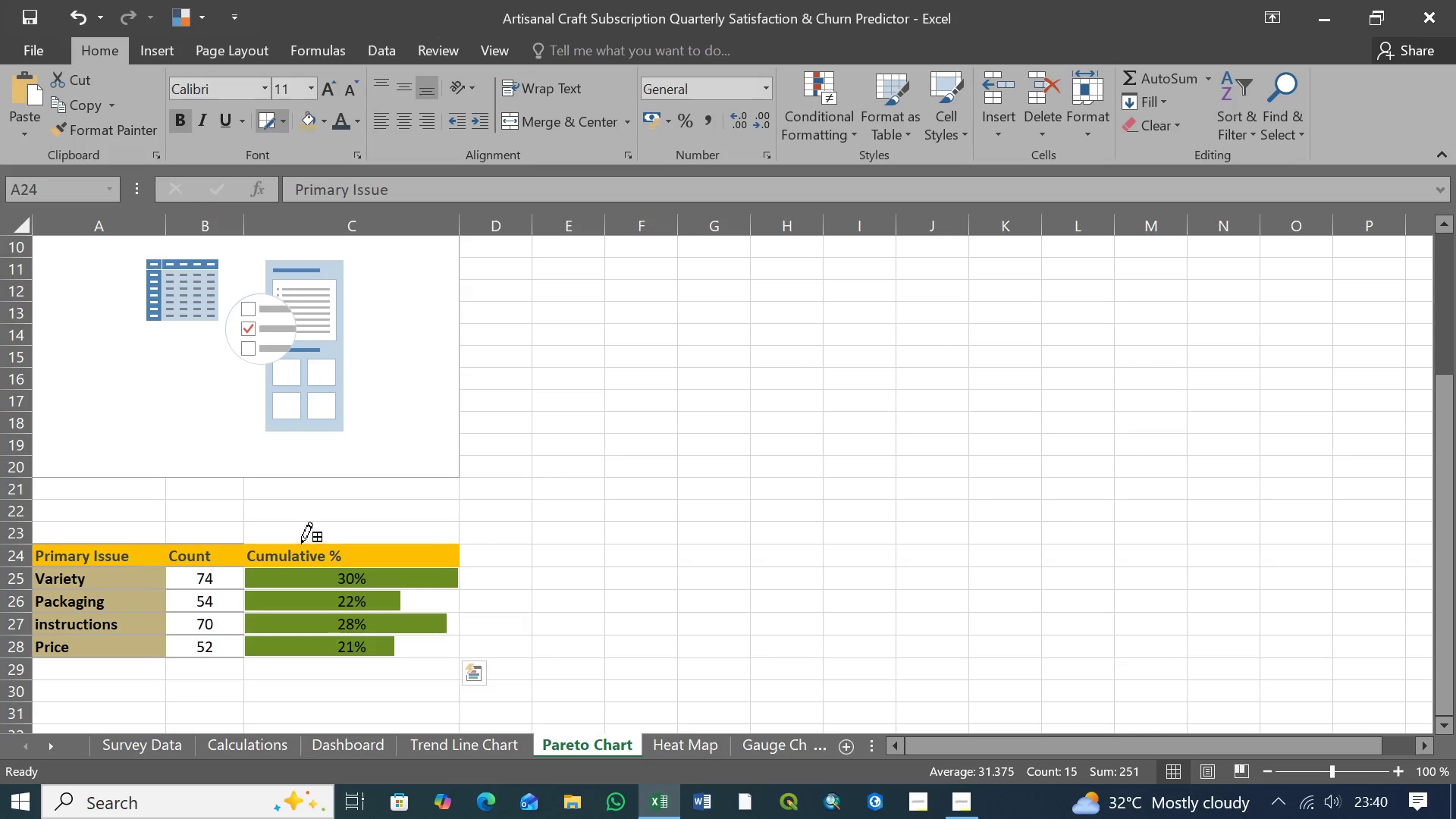 
left_click([301, 543])
 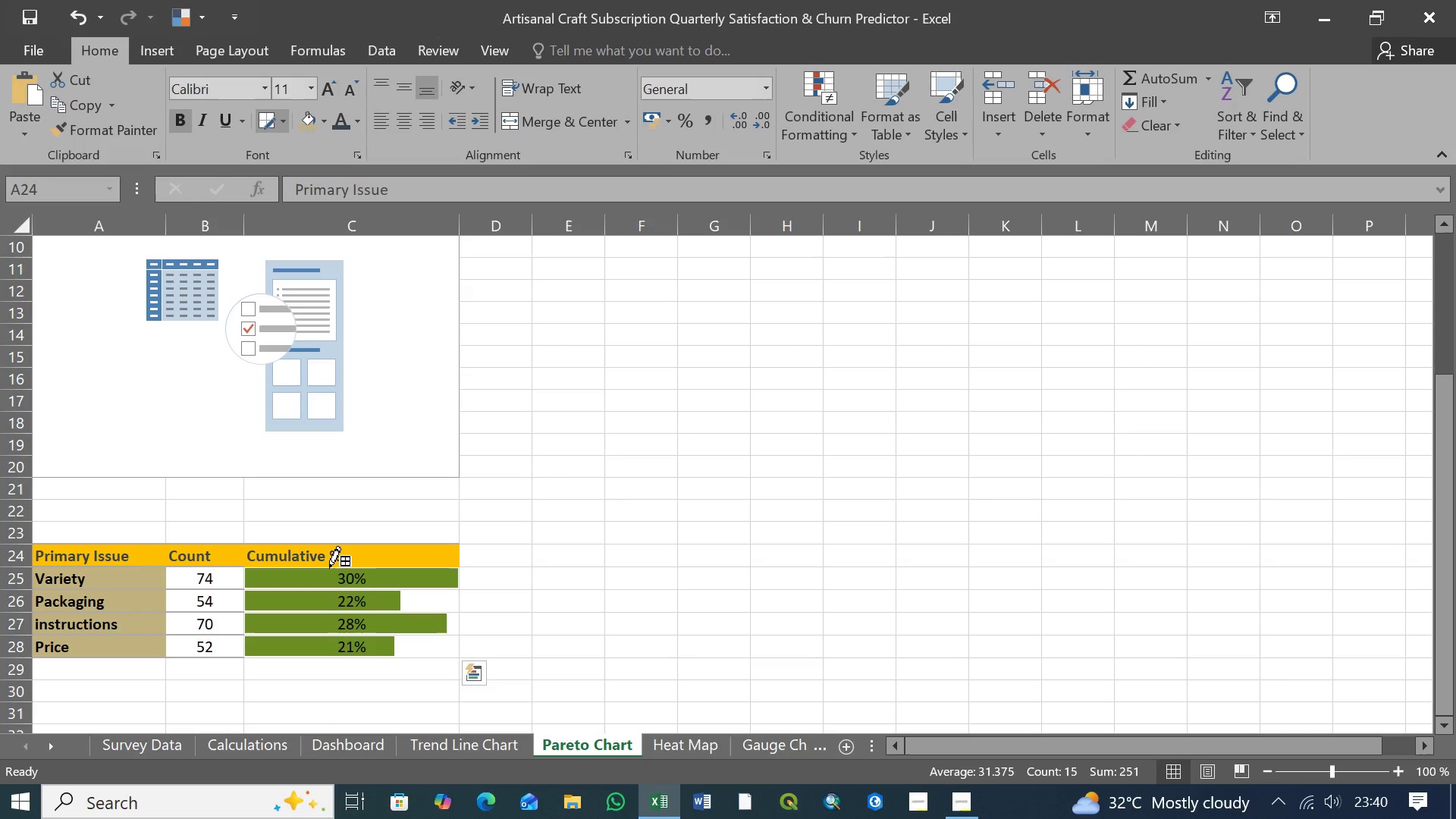 
left_click([329, 568])
 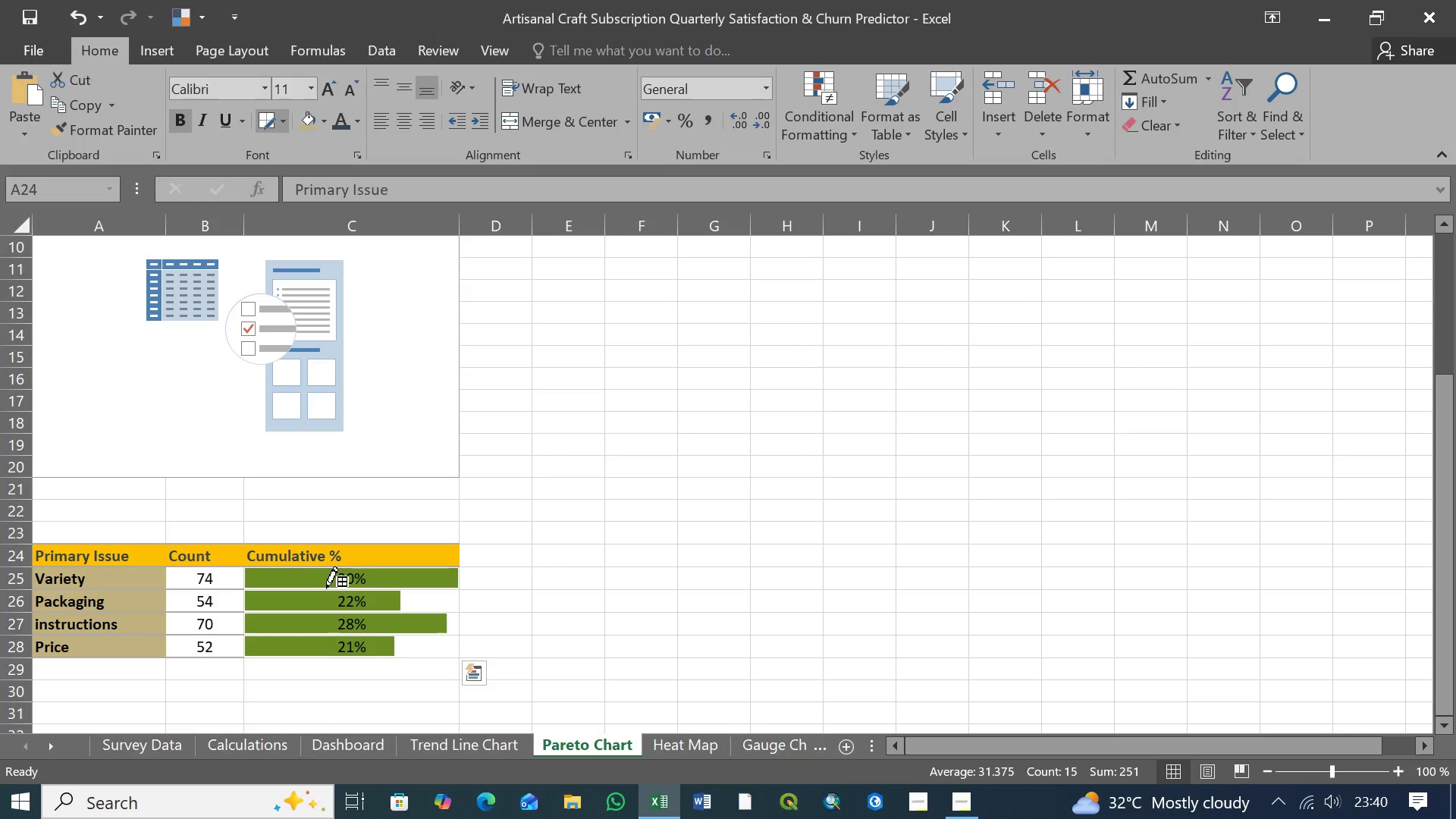 
left_click([326, 588])
 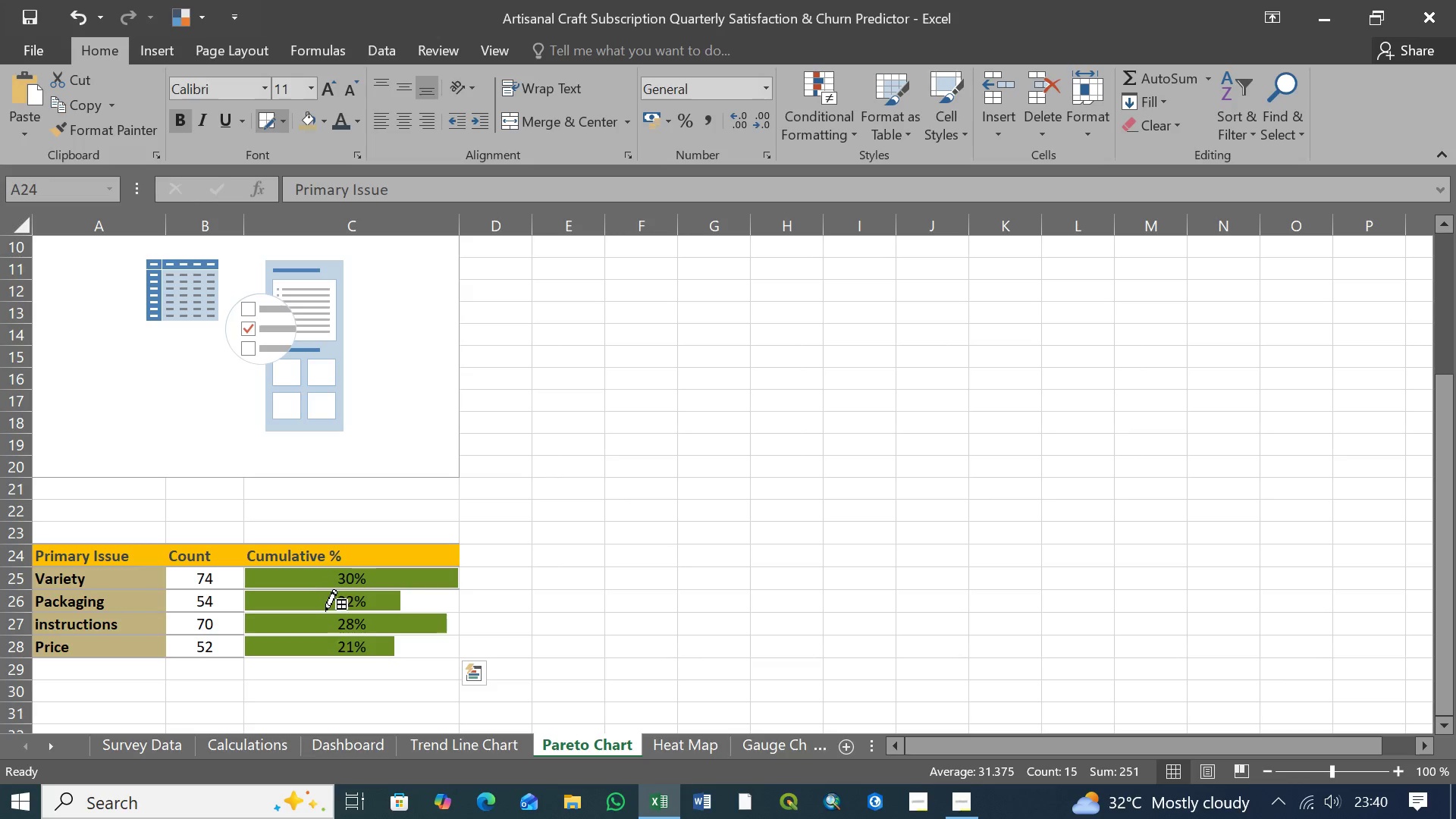 
left_click([325, 611])
 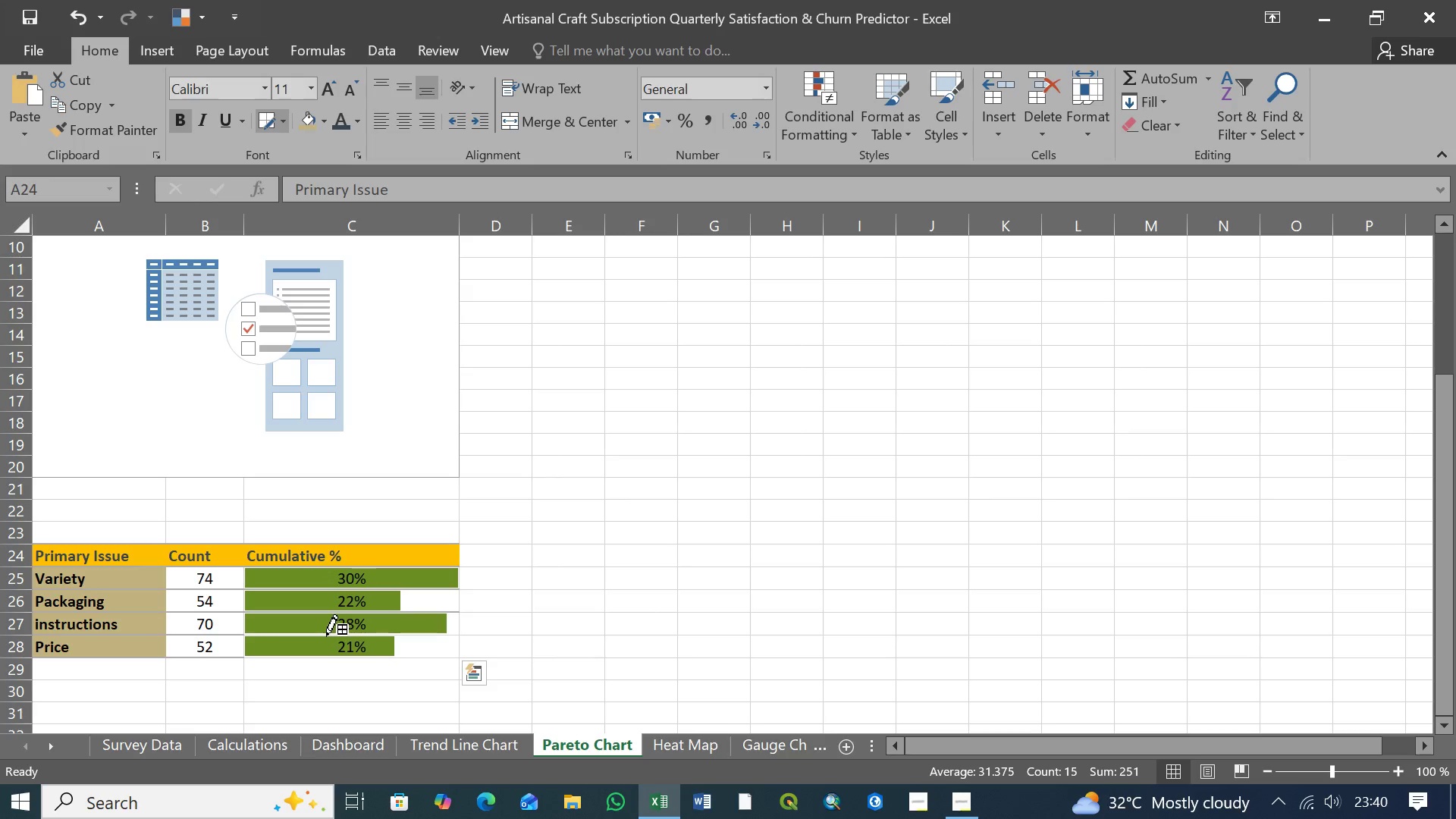 
left_click([326, 635])
 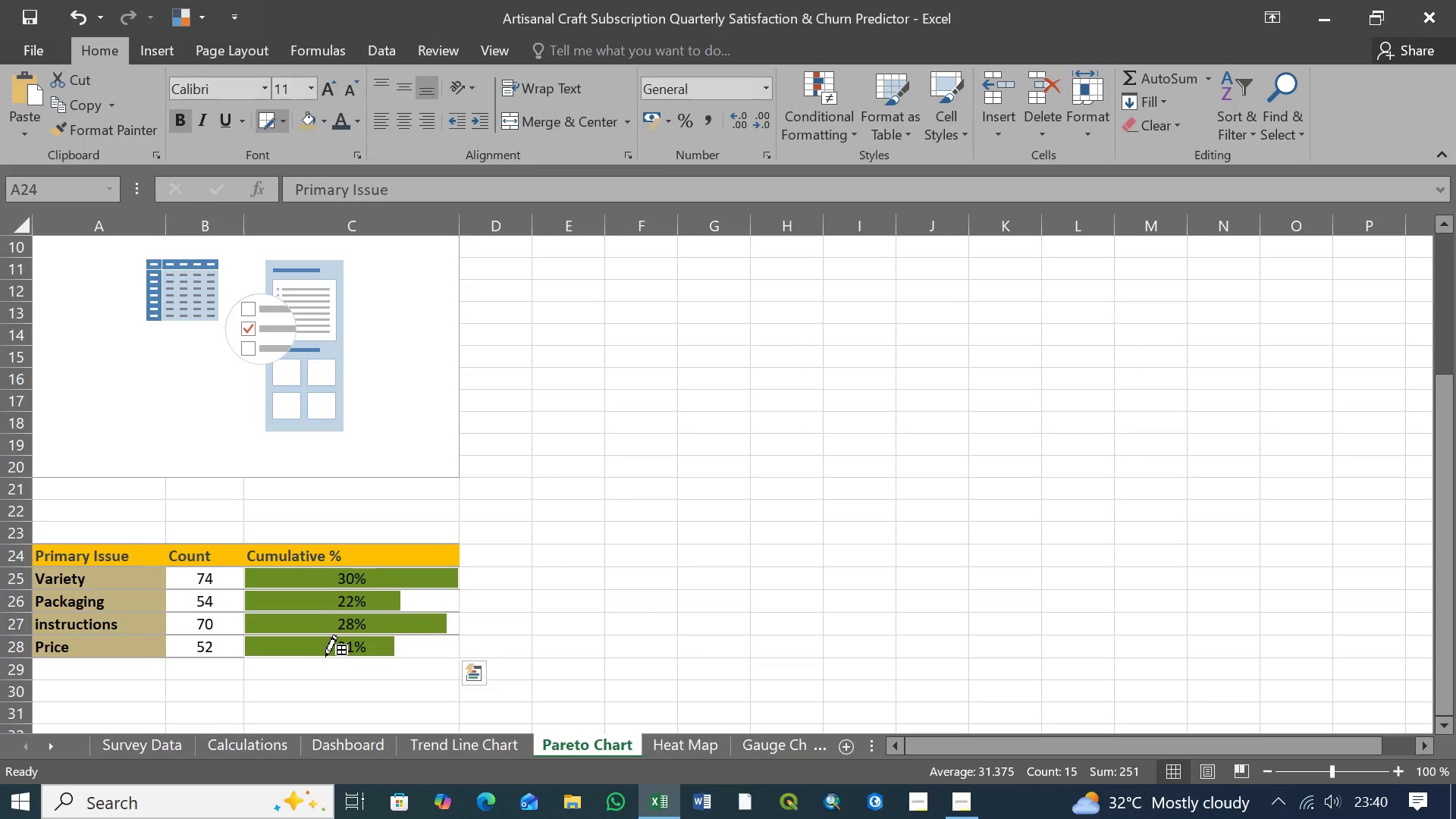 
left_click([325, 657])
 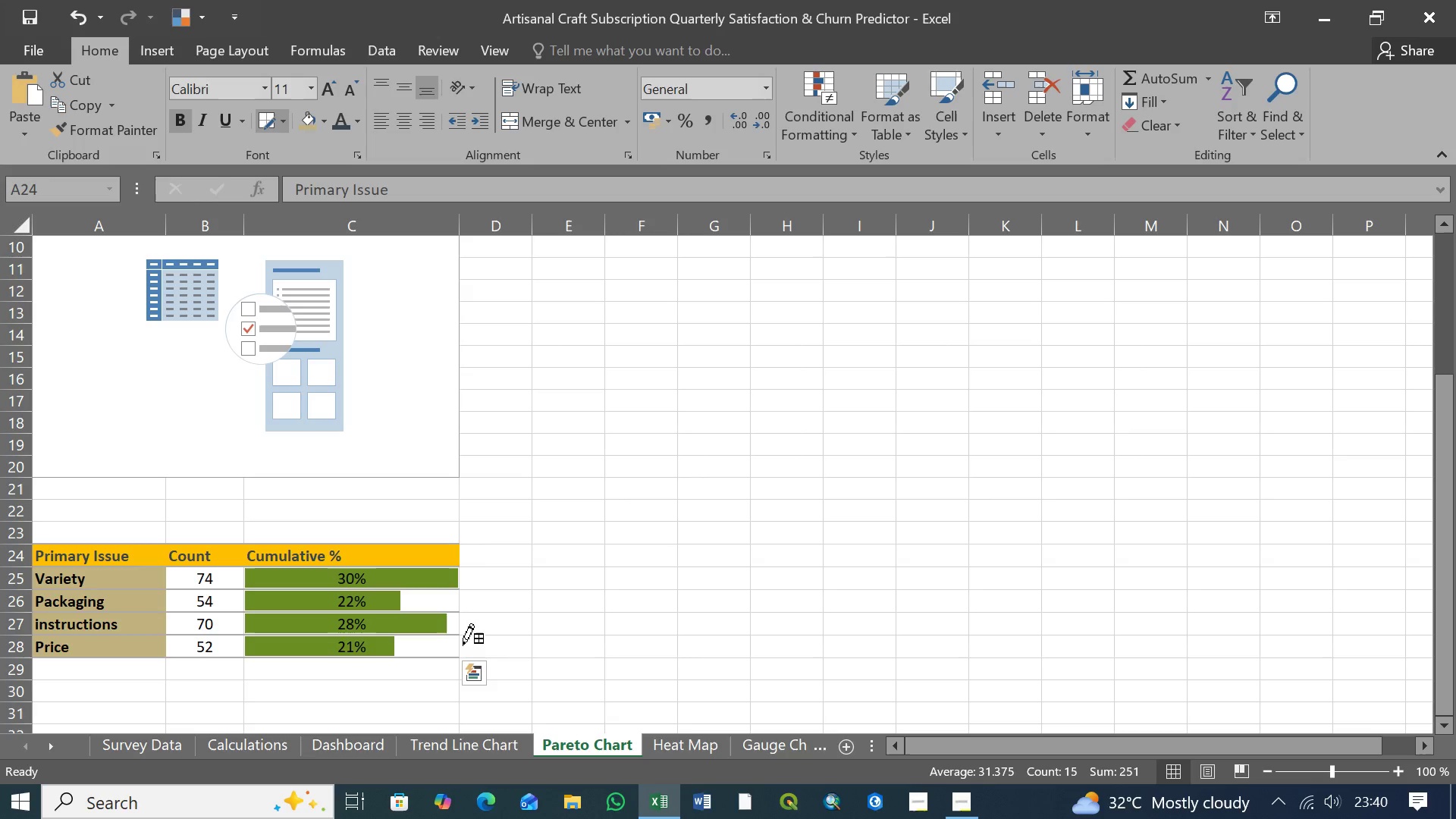 
left_click([461, 646])
 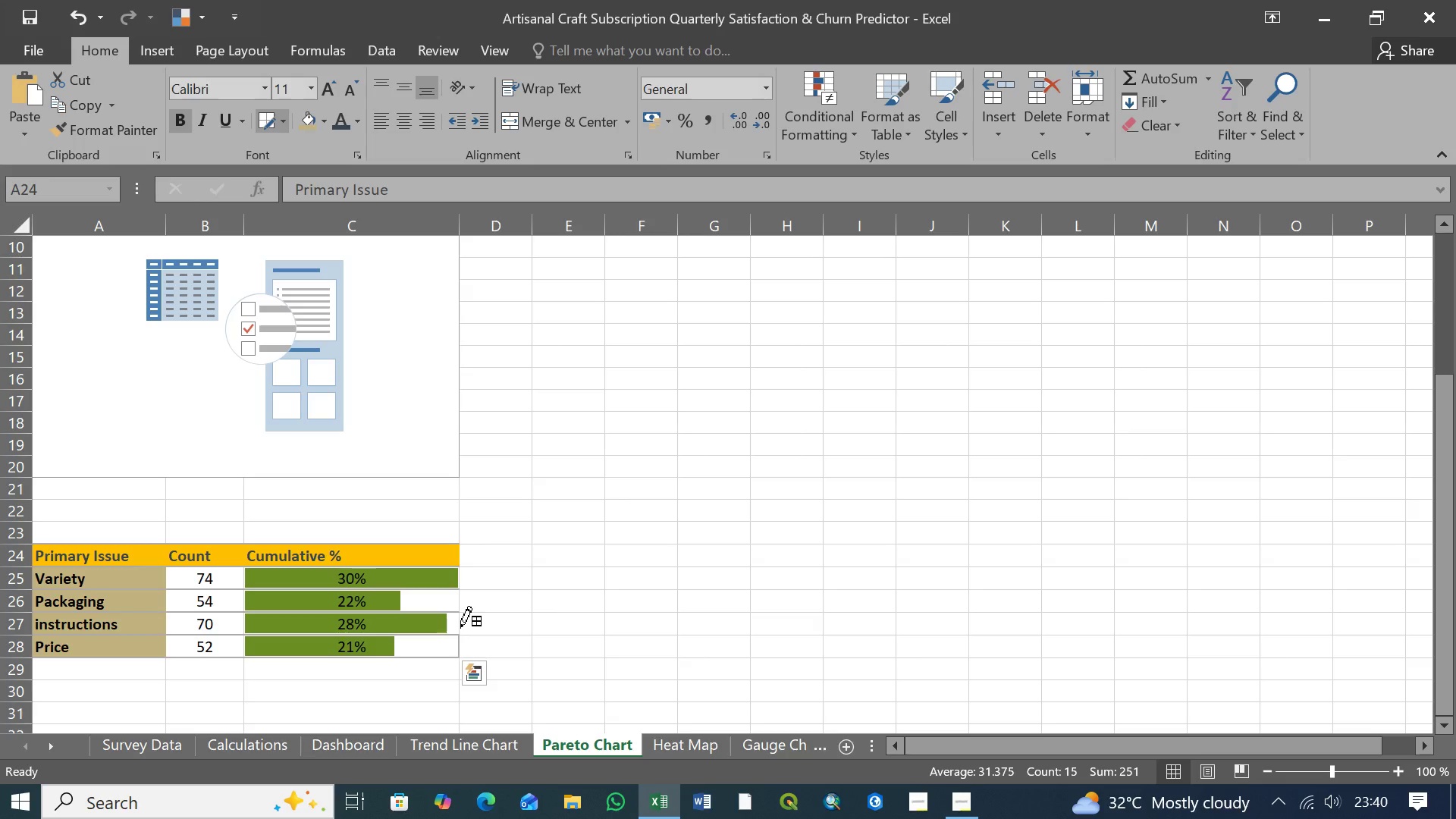 
left_click([460, 628])
 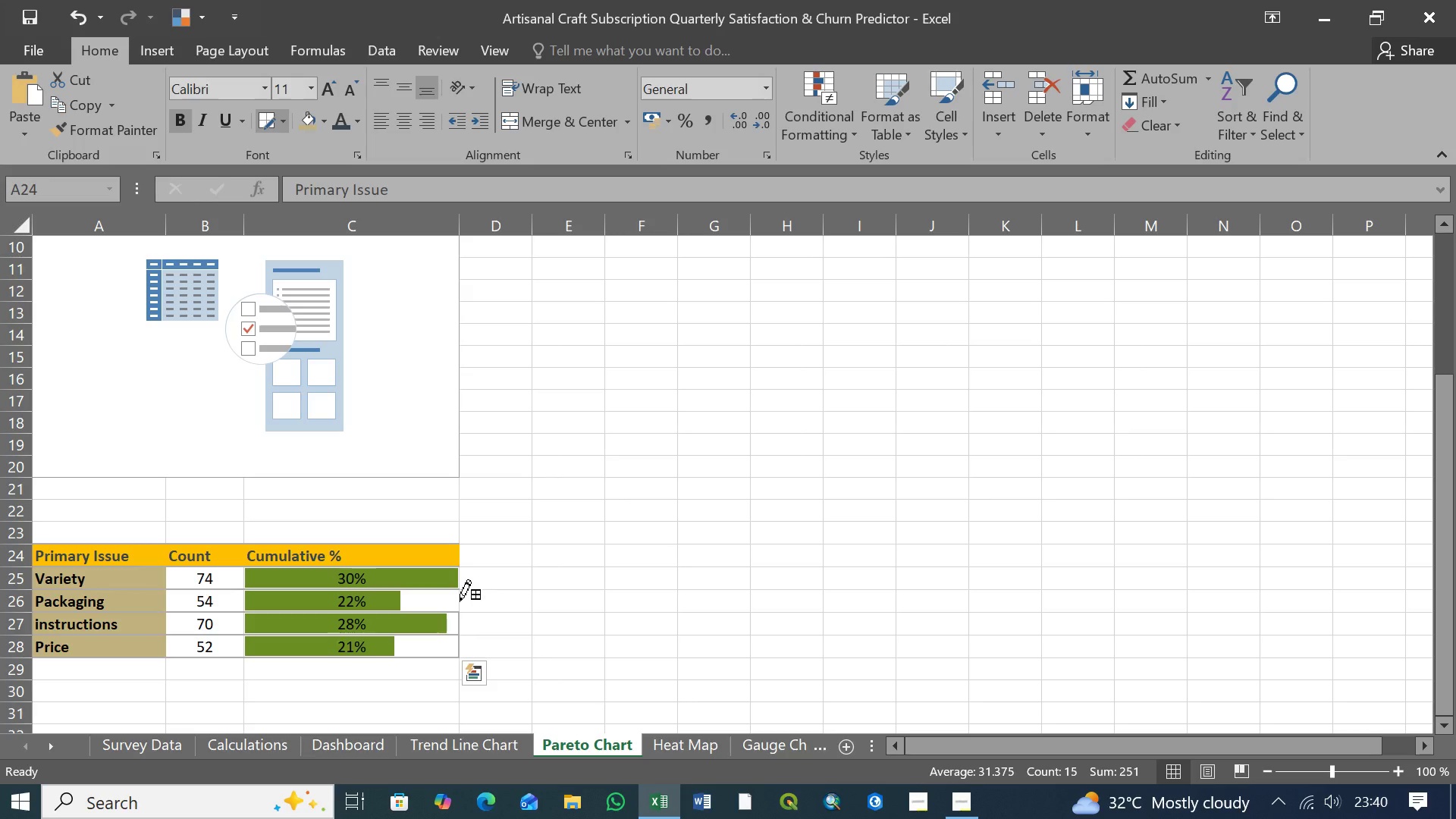 
left_click([460, 601])
 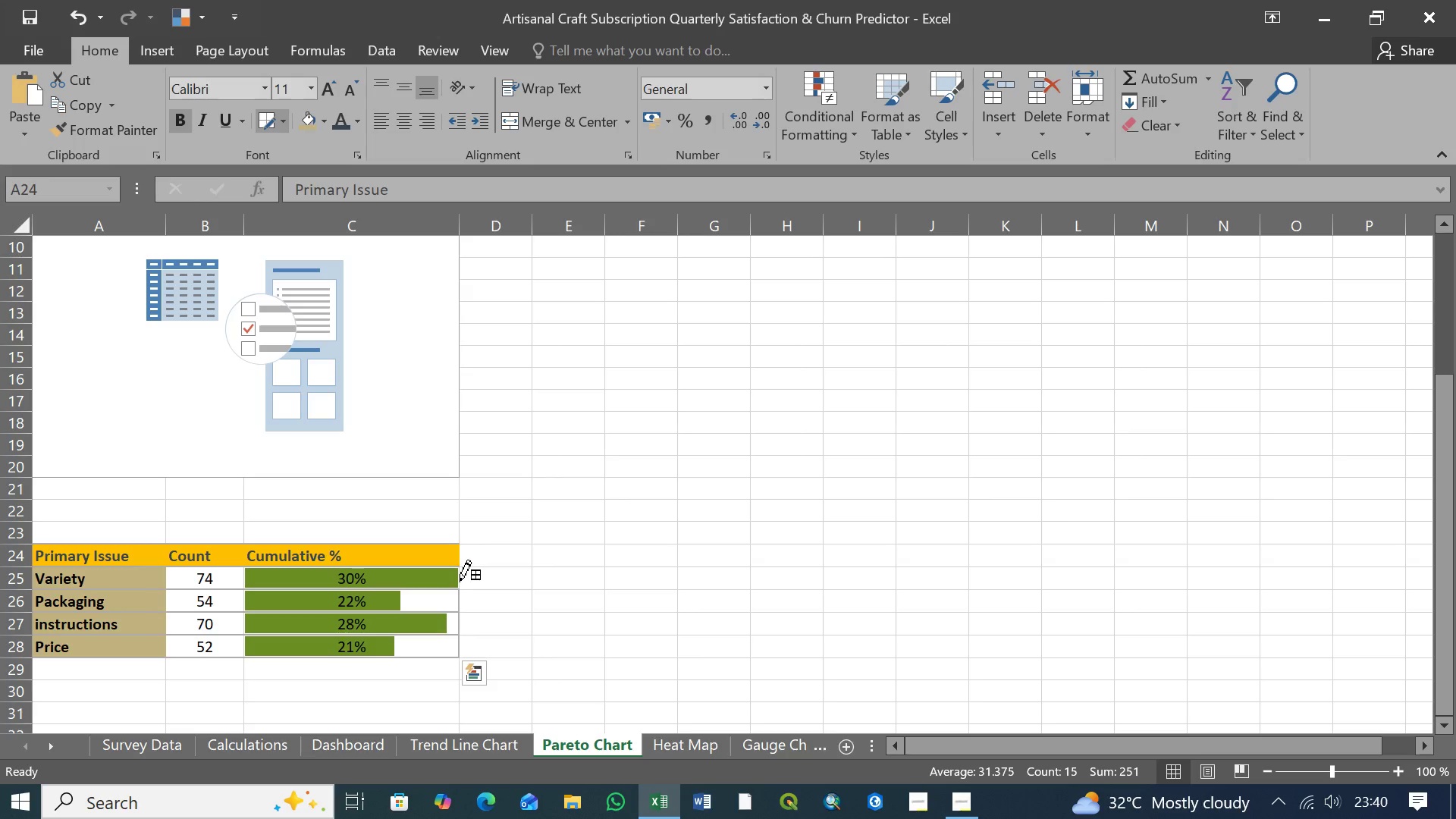 
left_click([460, 582])
 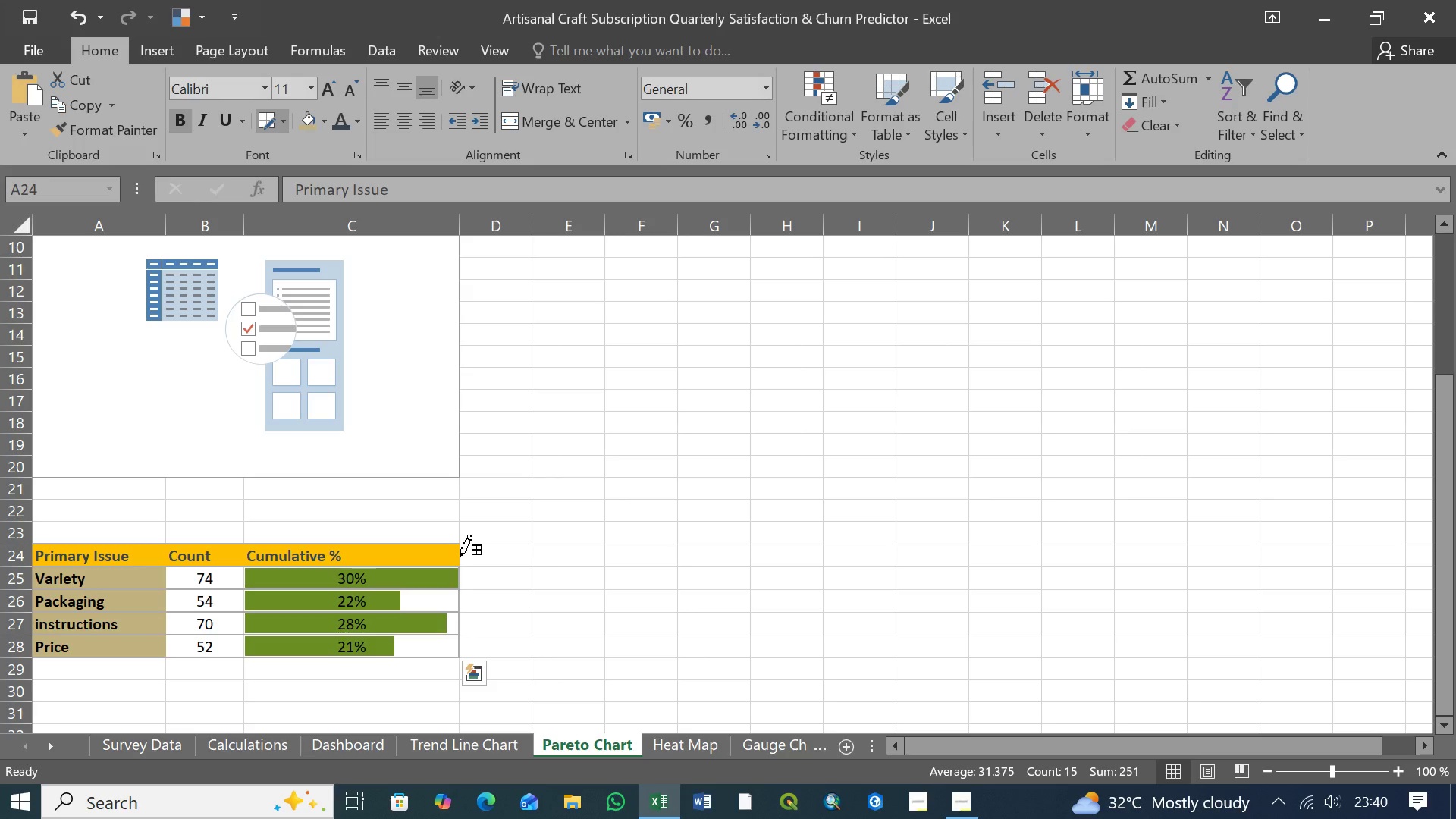 
left_click([460, 557])
 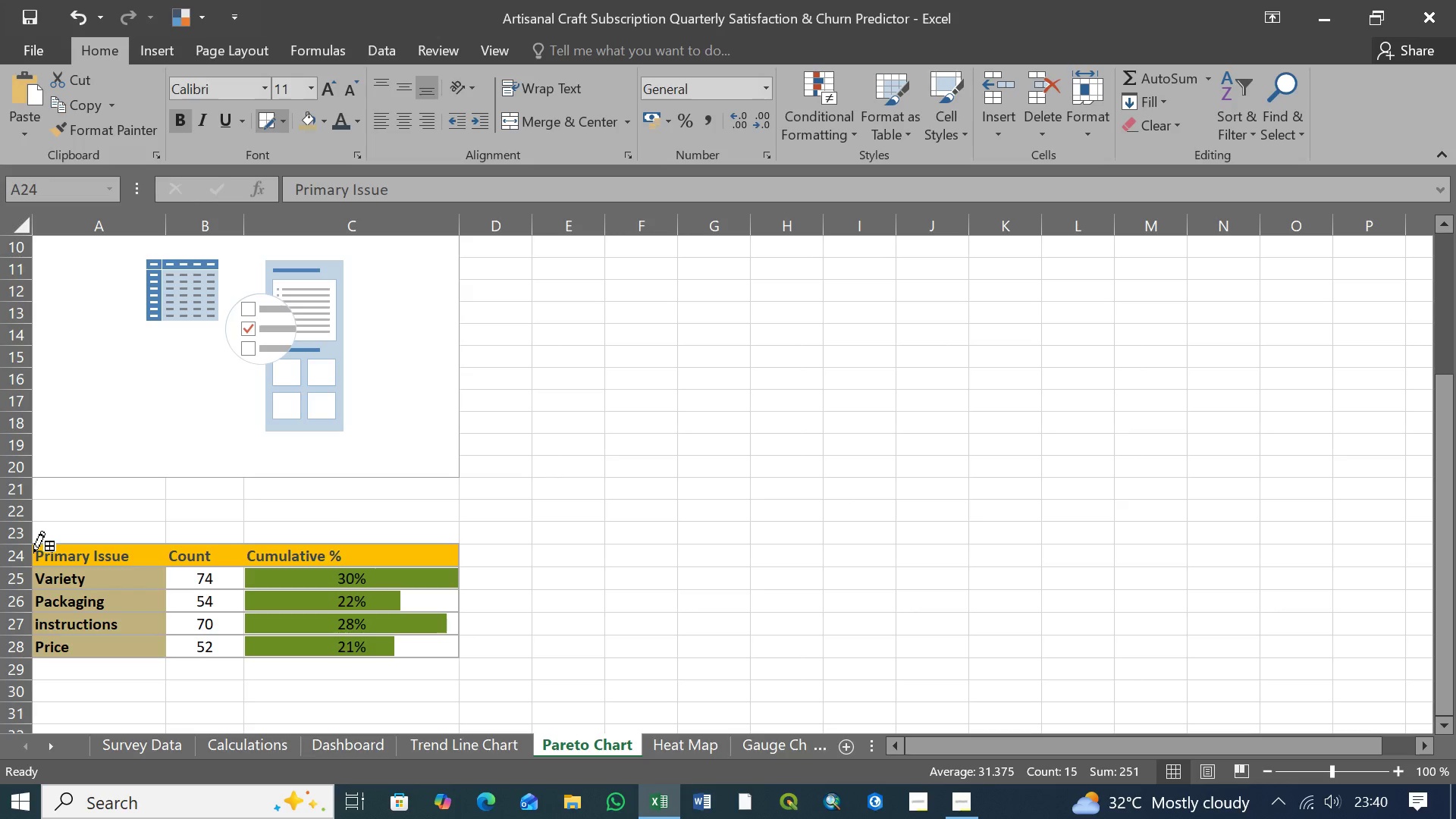 
left_click([33, 553])
 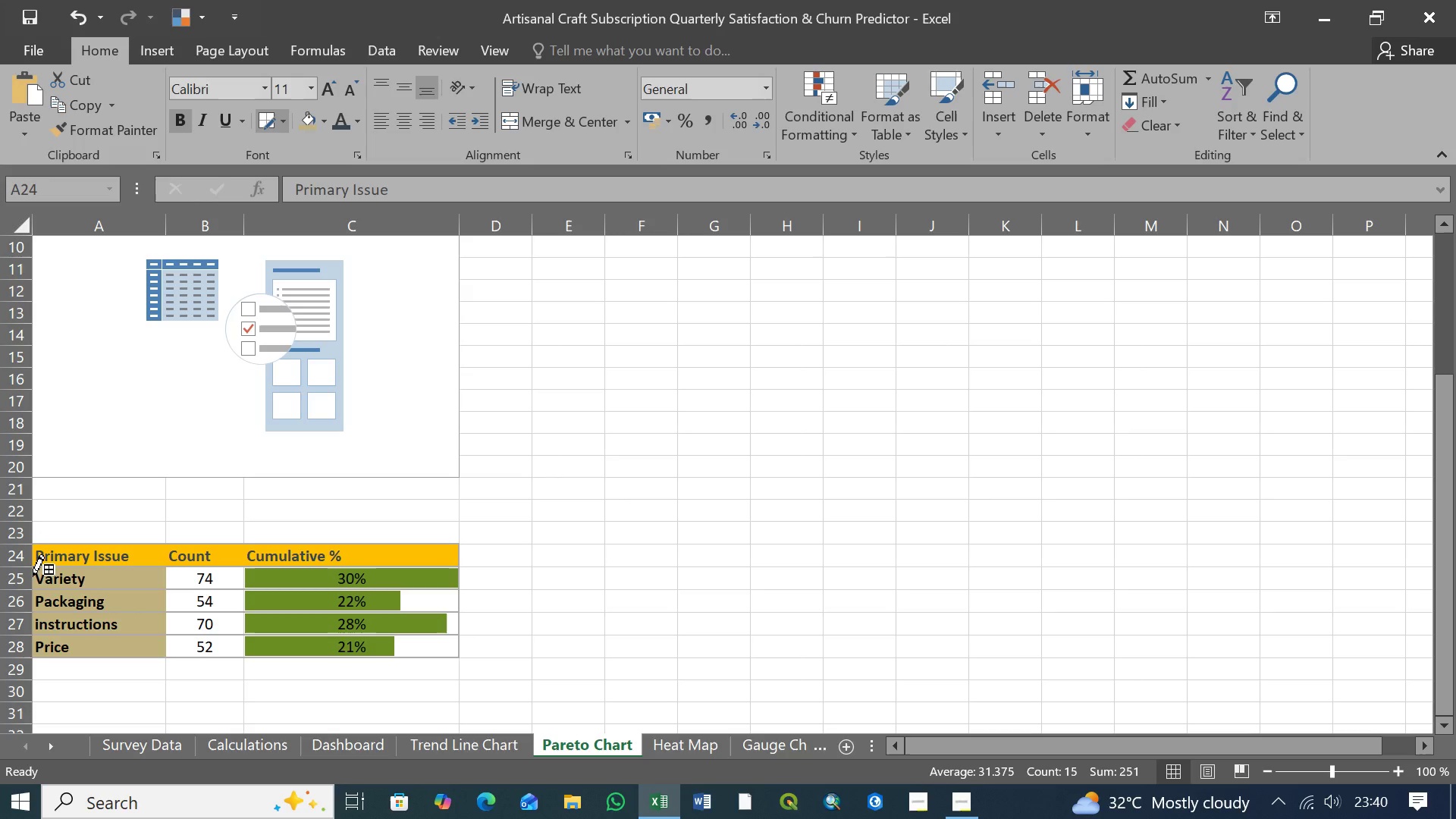 
left_click([33, 576])
 